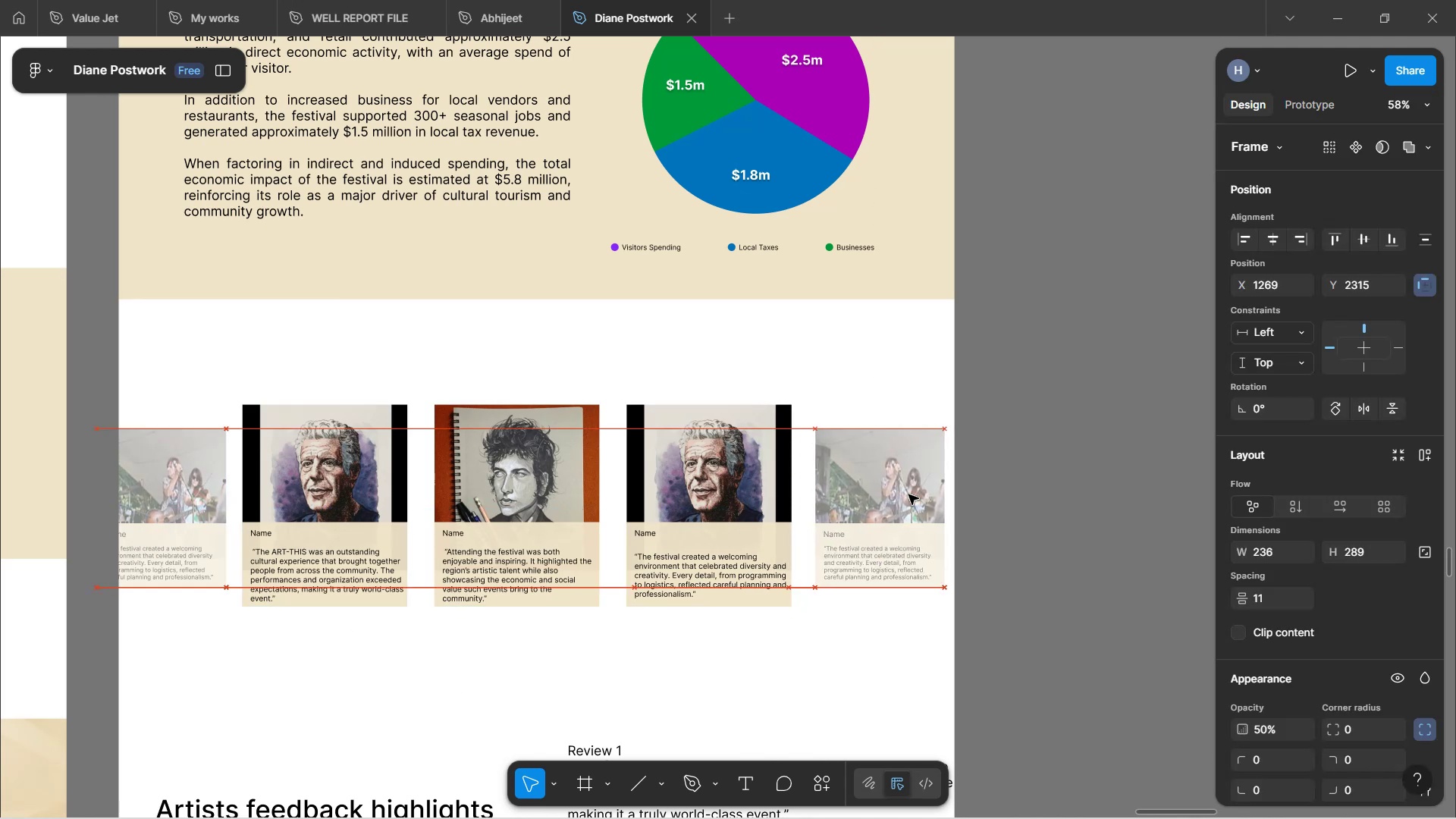 
key(ArrowRight)
 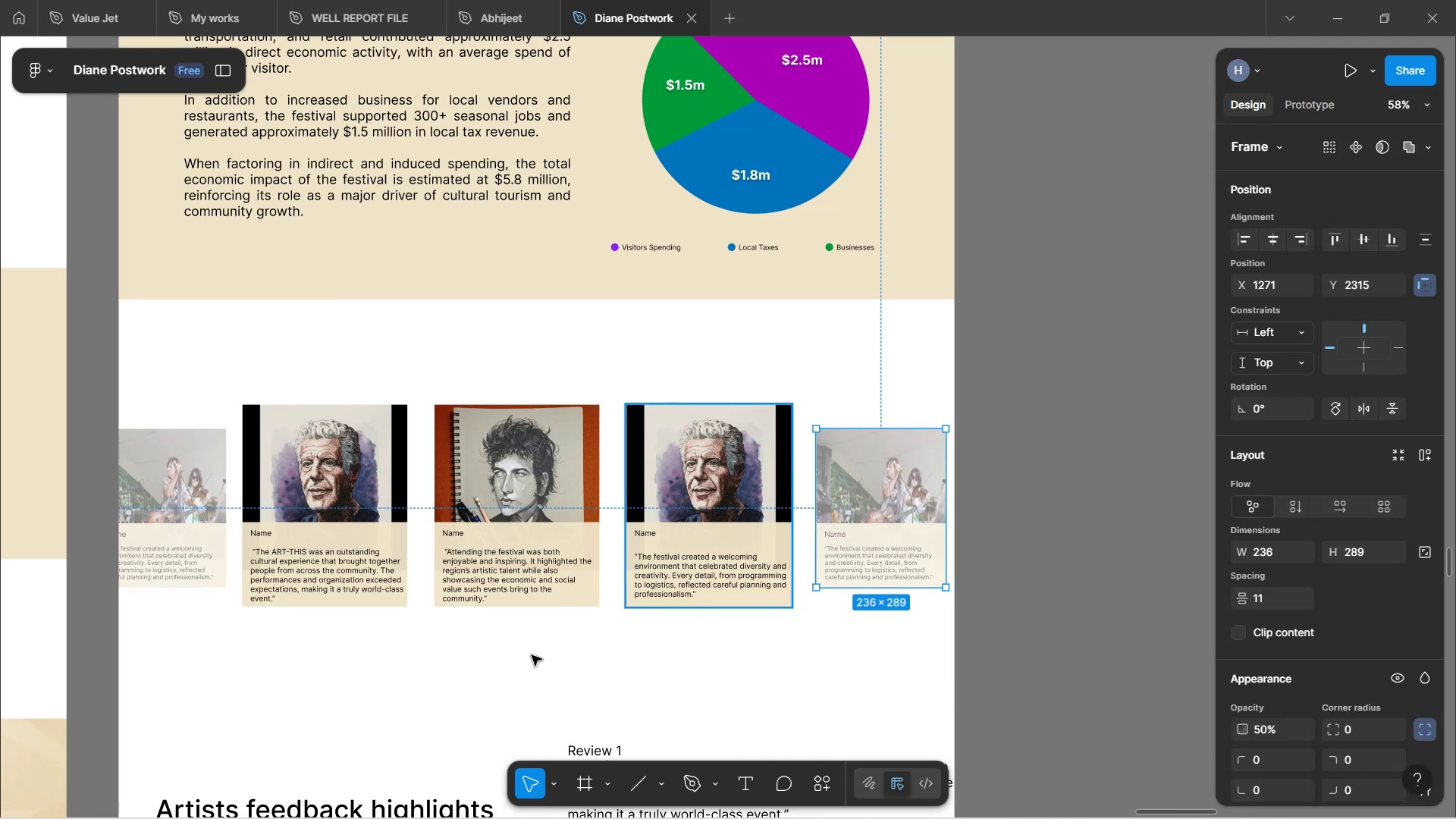 
left_click_drag(start_coordinate=[311, 700], to_coordinate=[697, 473])
 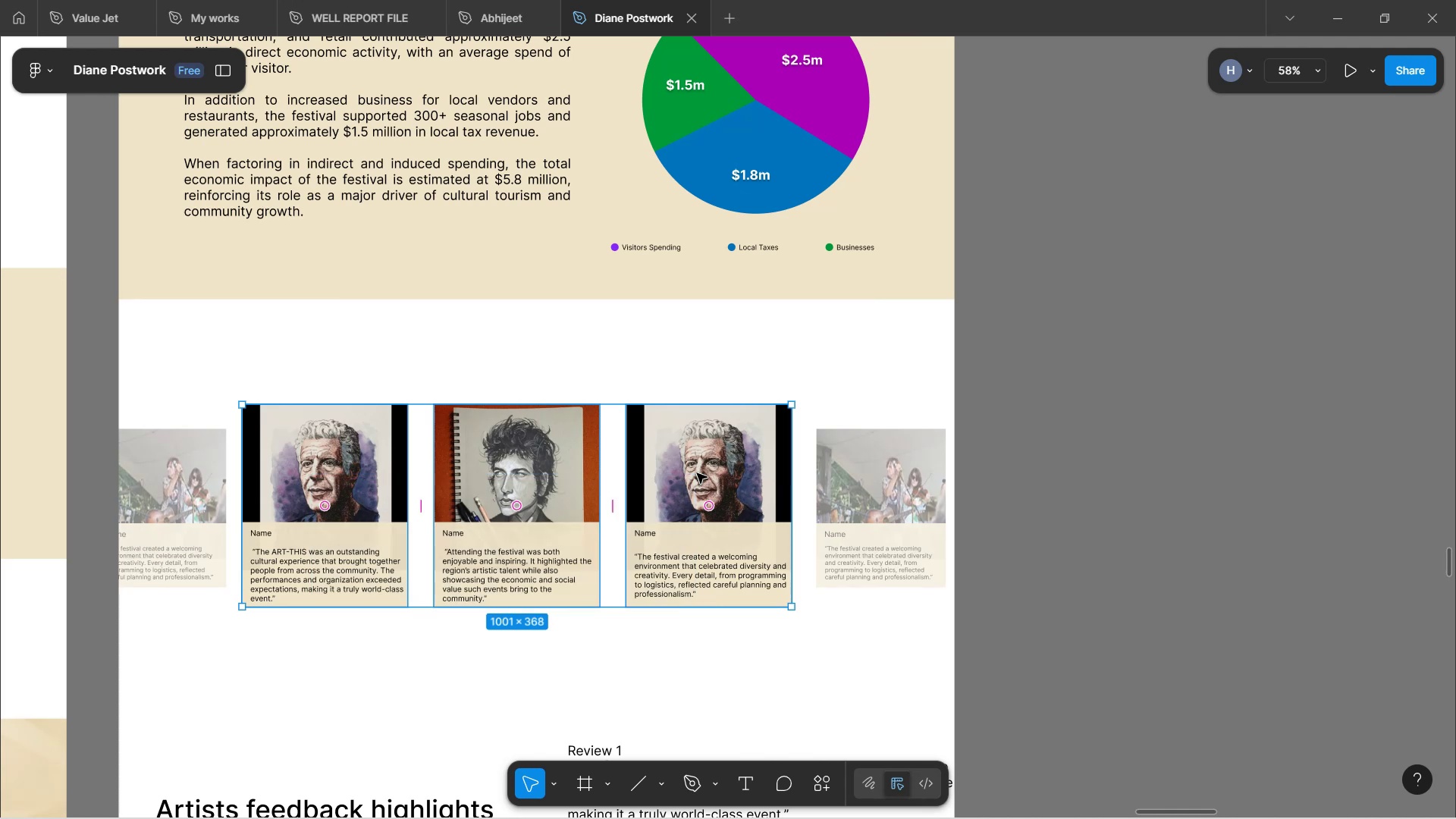 
key(ArrowRight)
 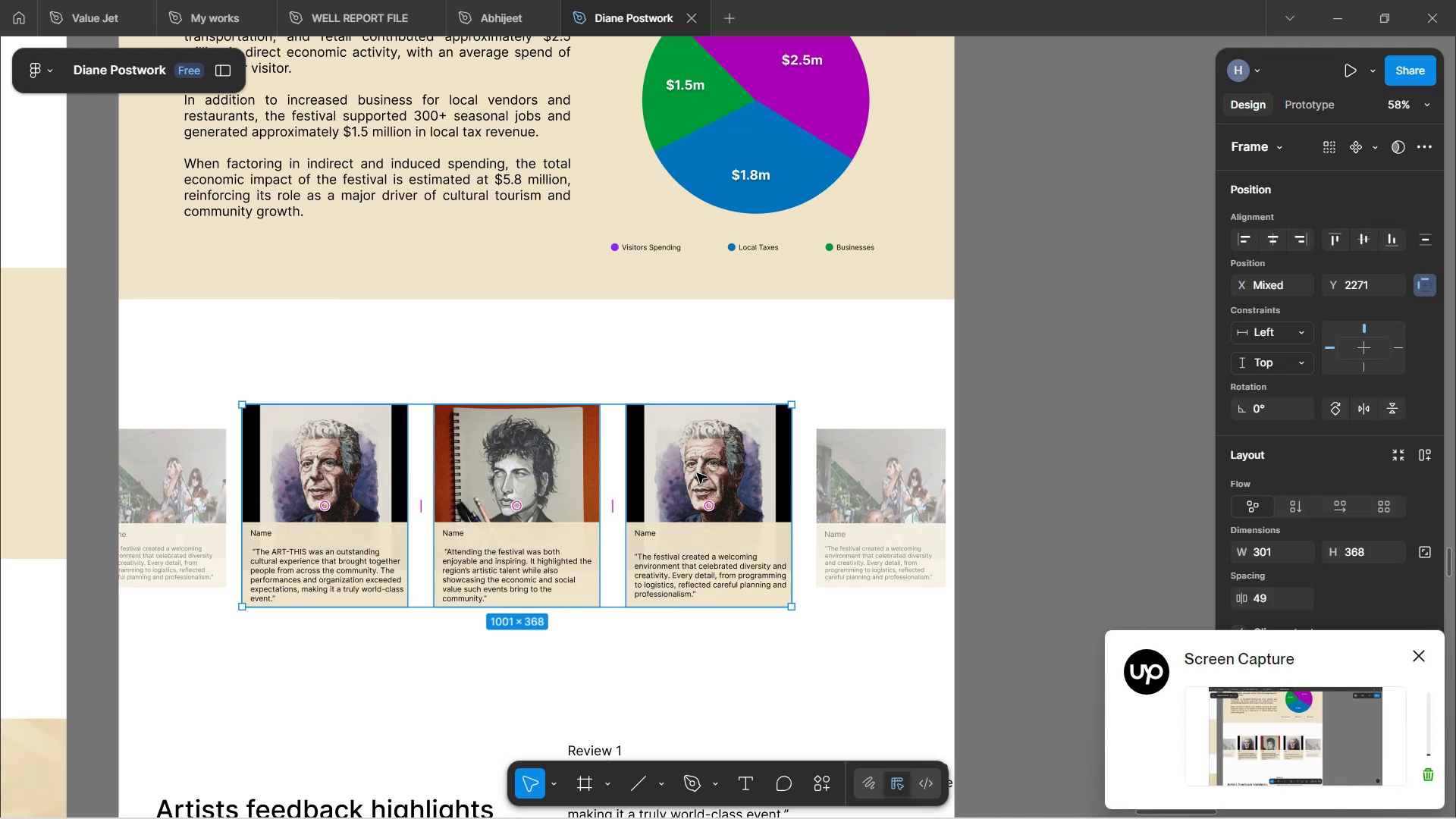 
key(ArrowRight)
 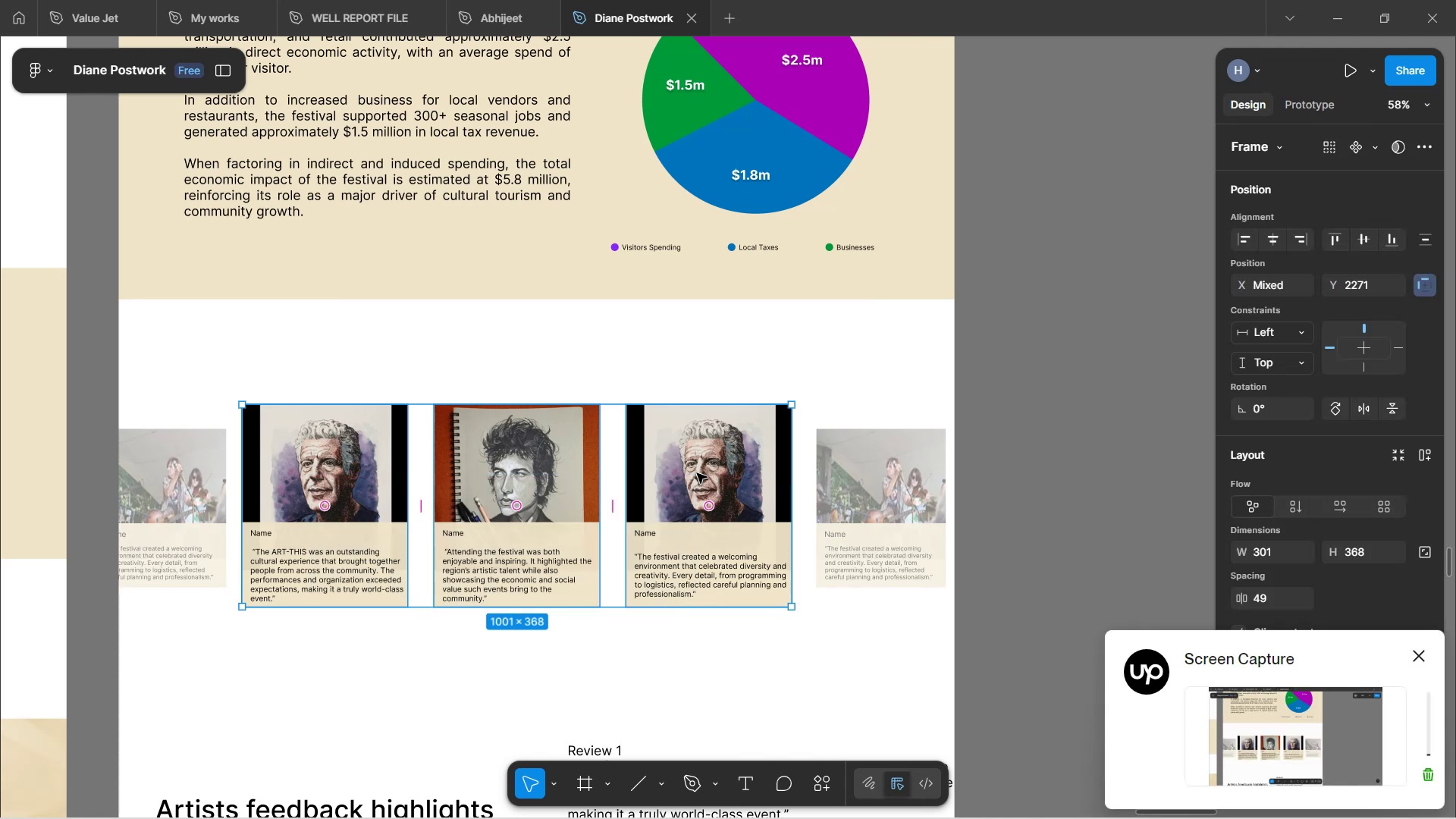 
key(ArrowRight)
 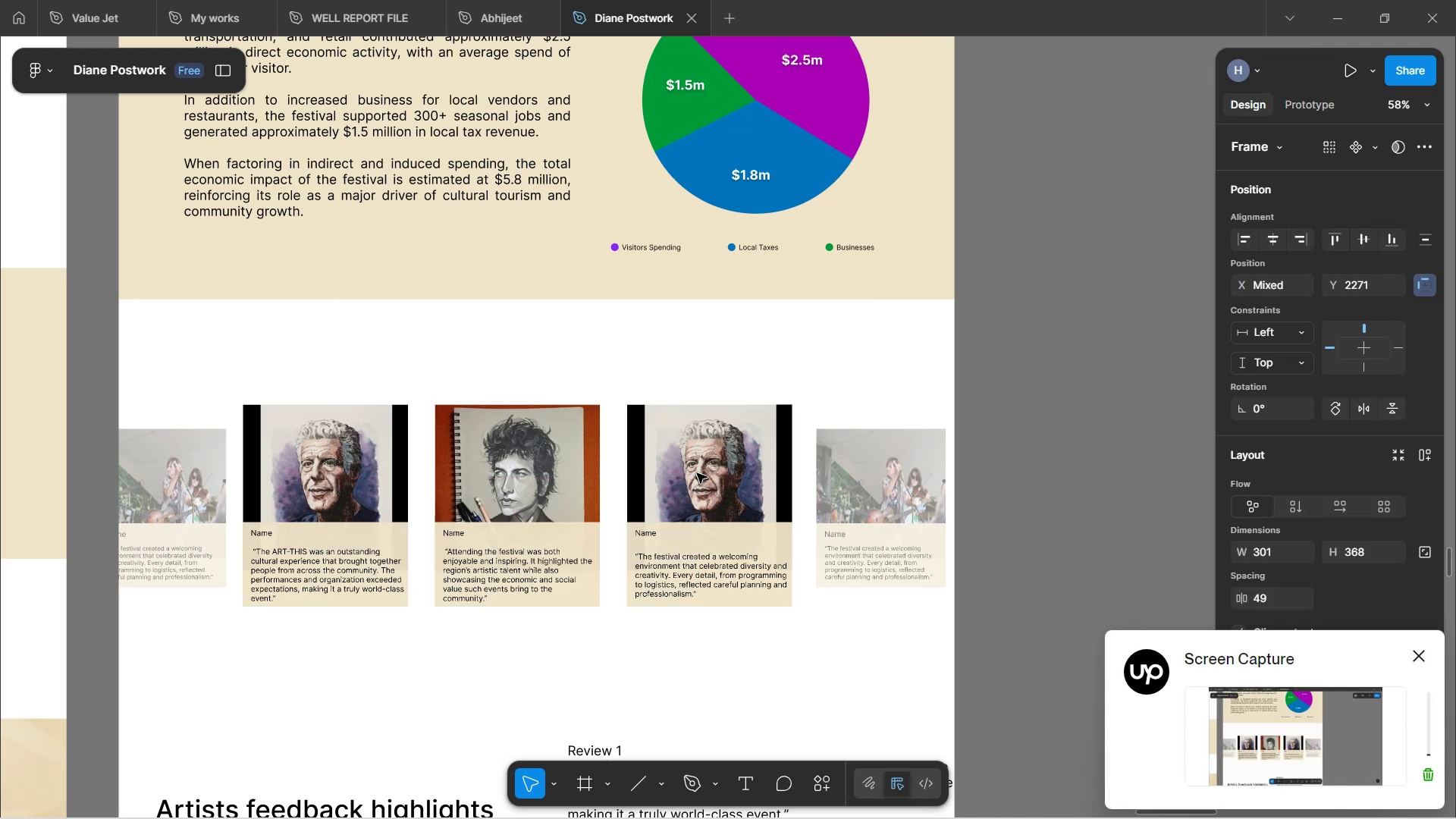 
key(ArrowRight)
 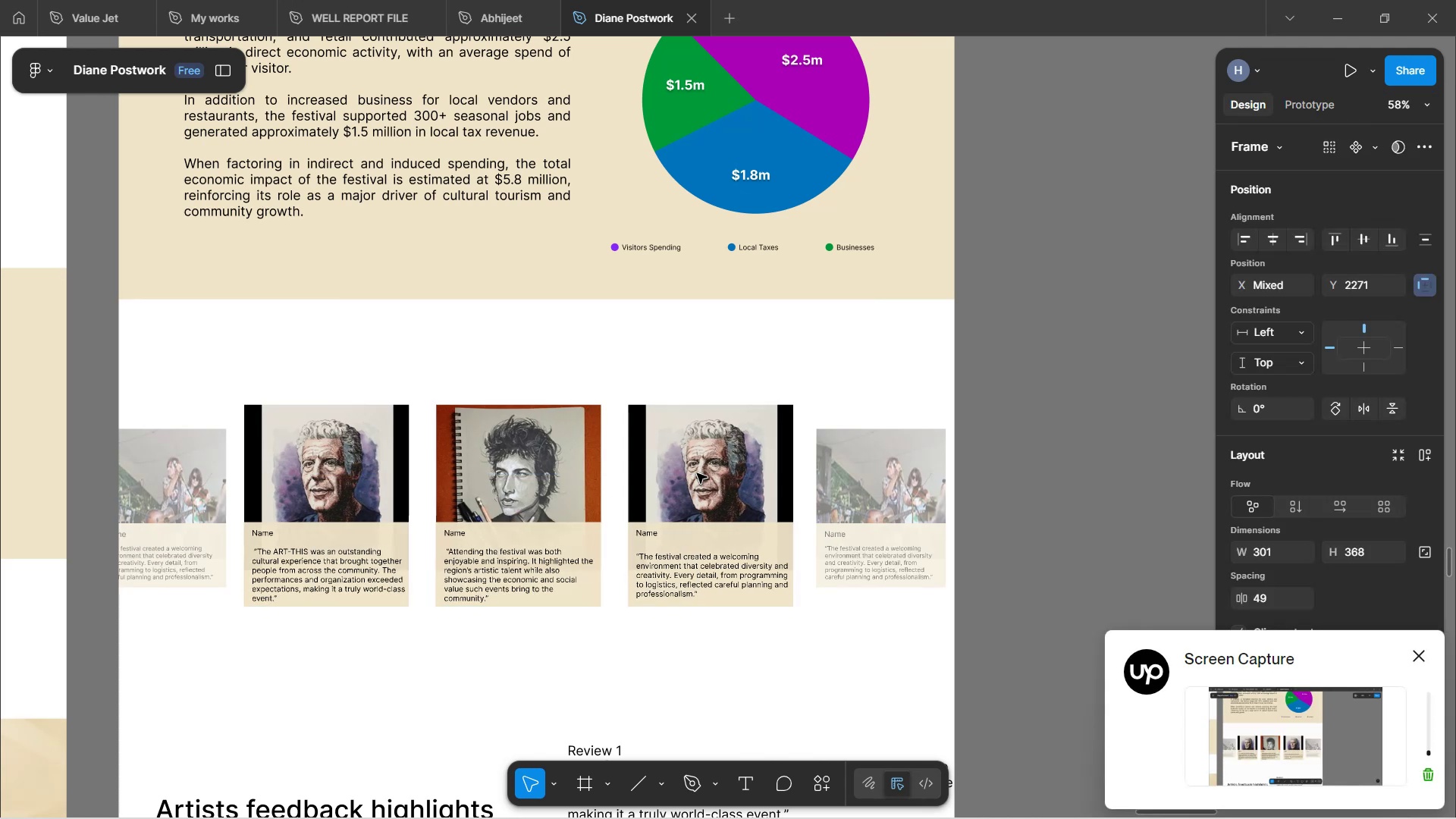 
key(ArrowRight)
 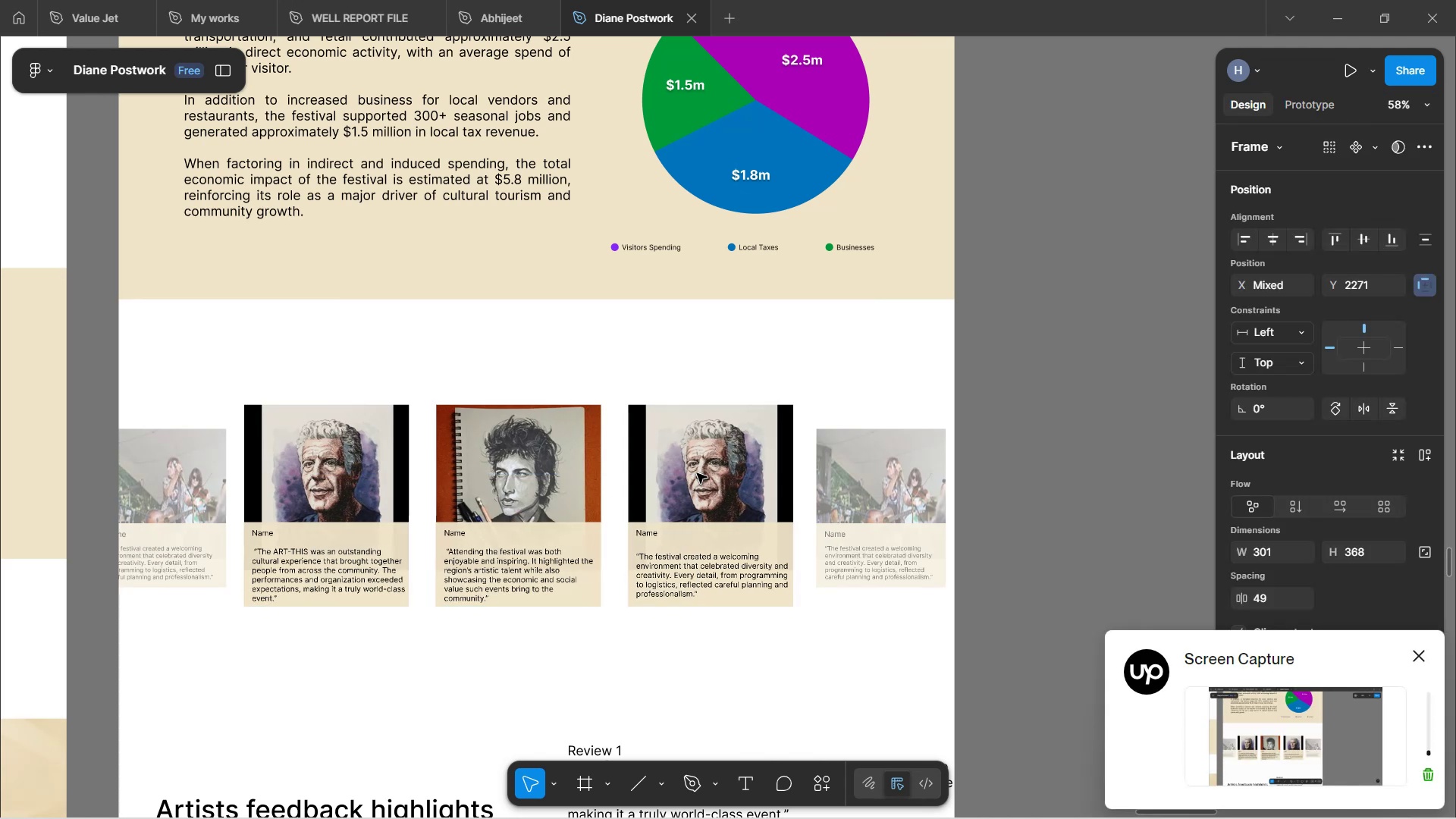 
key(ArrowRight)
 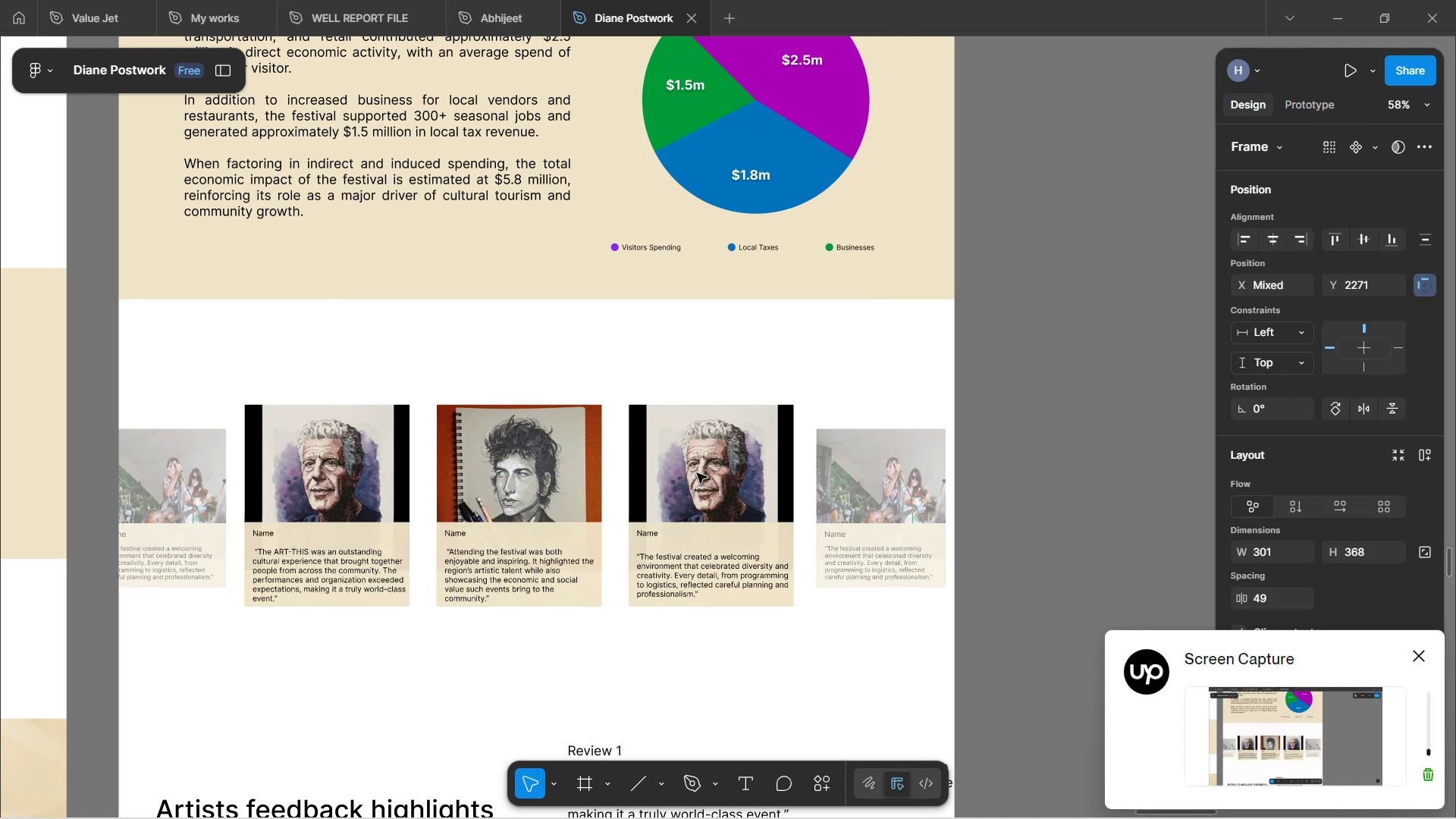 
key(ArrowRight)
 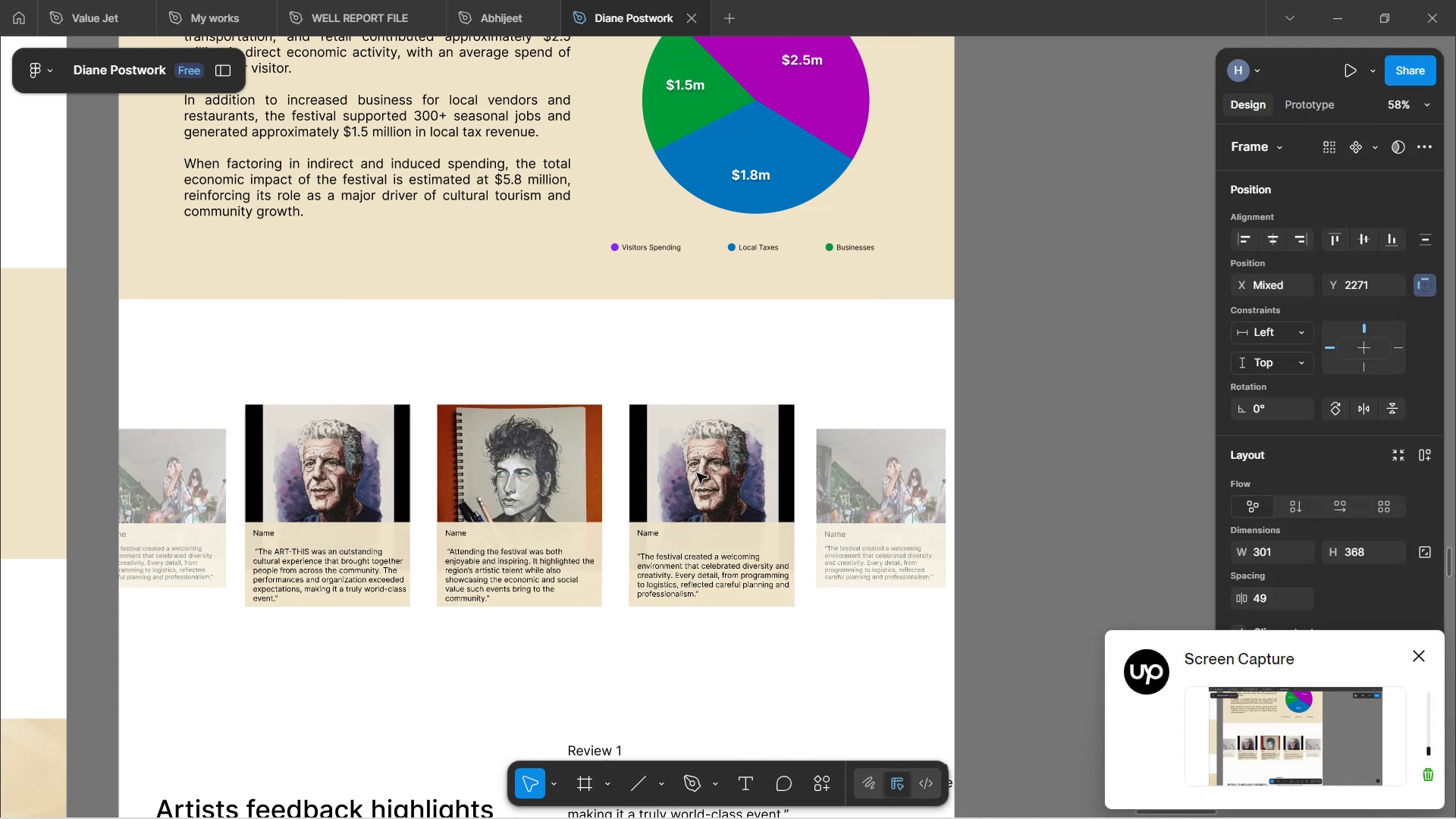 
key(ArrowRight)
 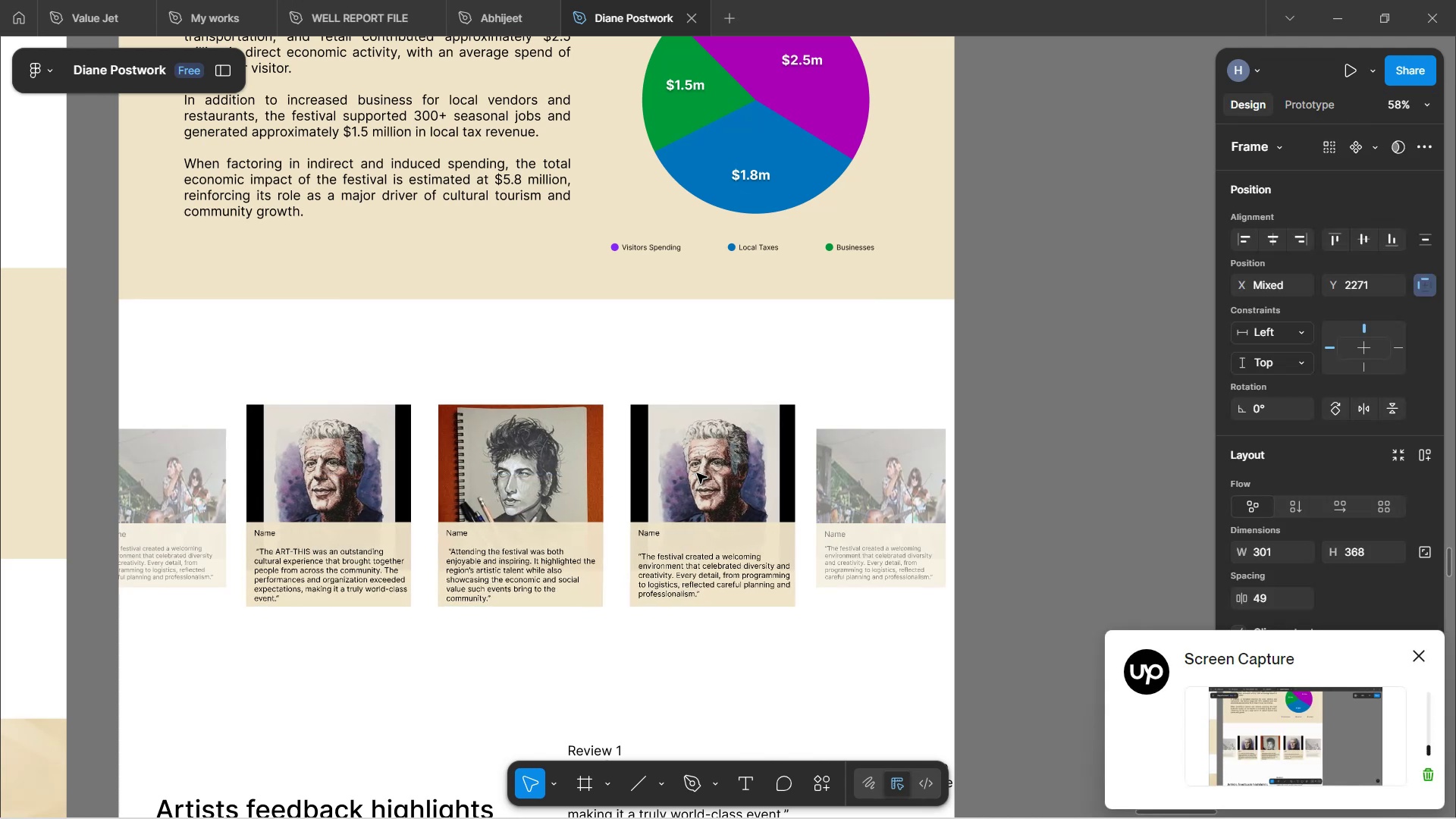 
key(ArrowRight)
 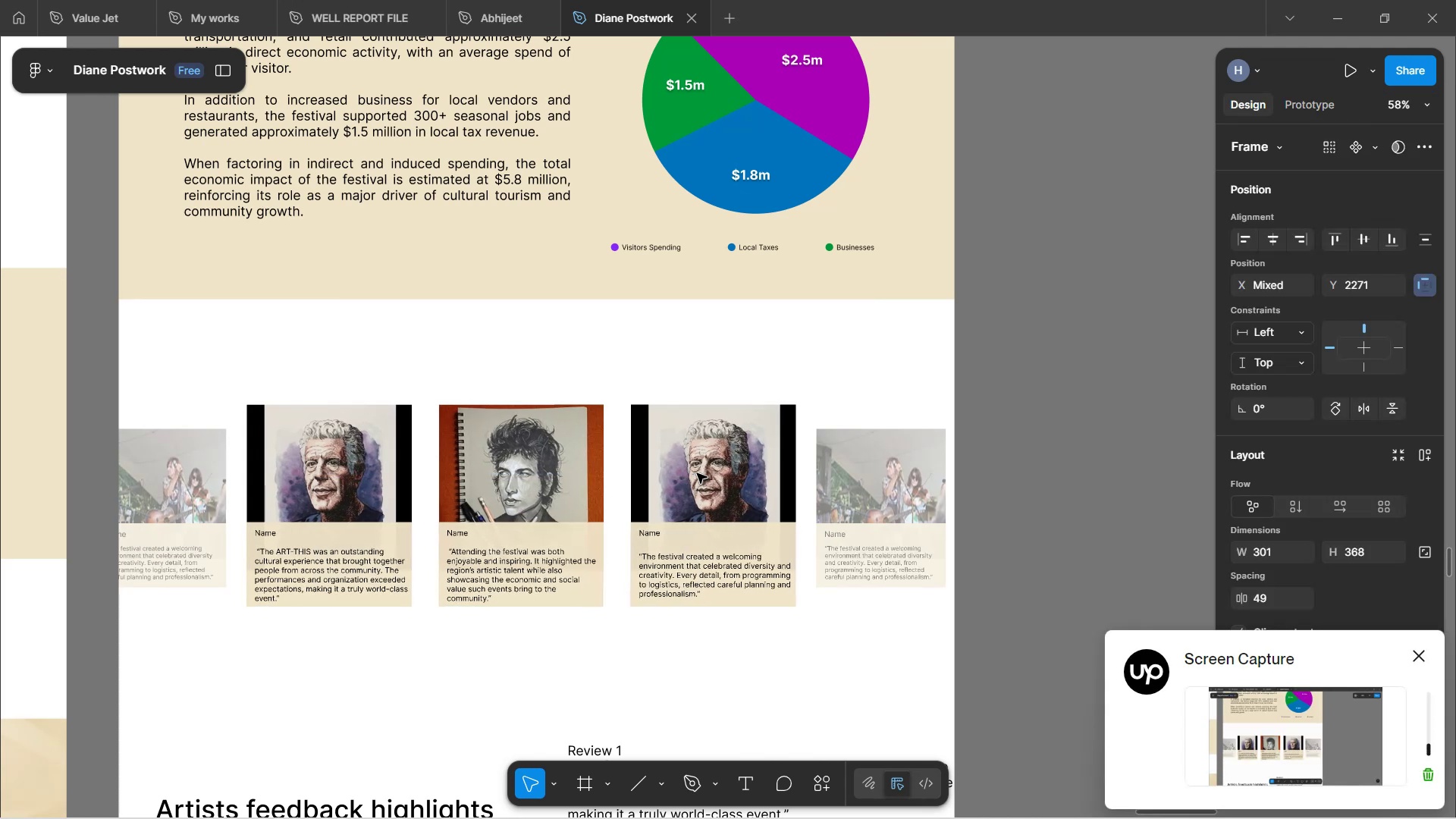 
key(ArrowRight)
 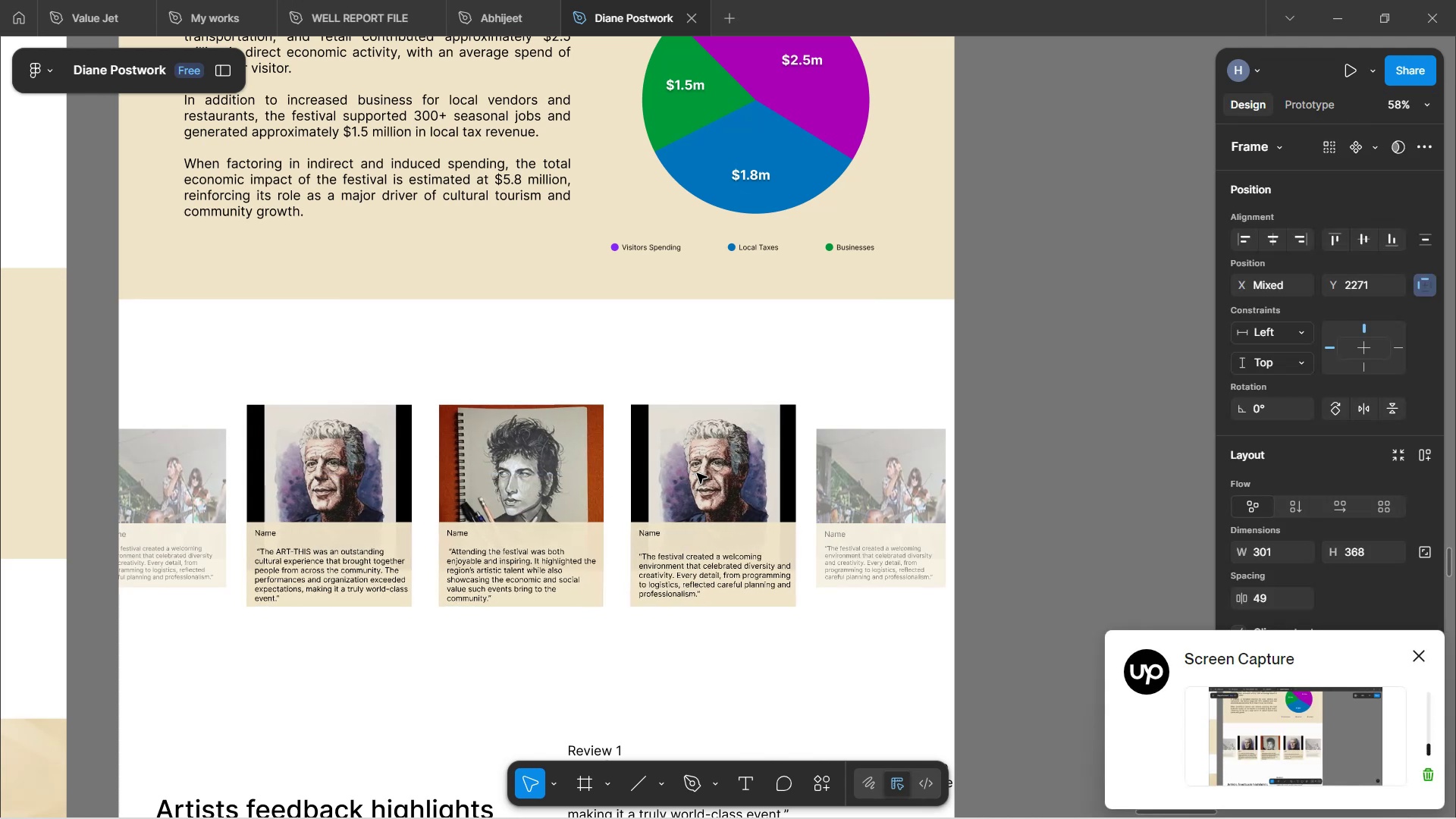 
key(ArrowRight)
 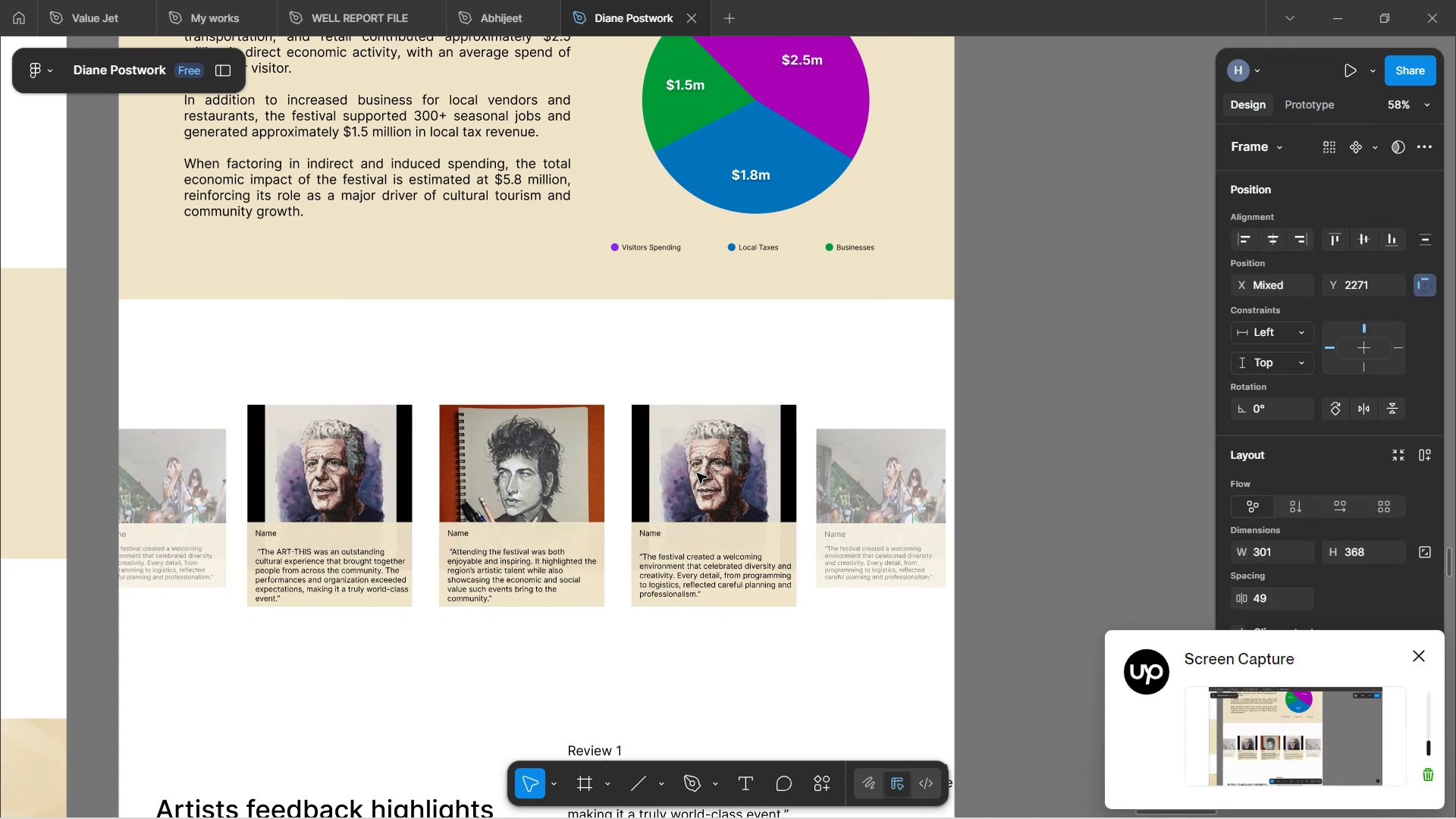 
key(ArrowRight)
 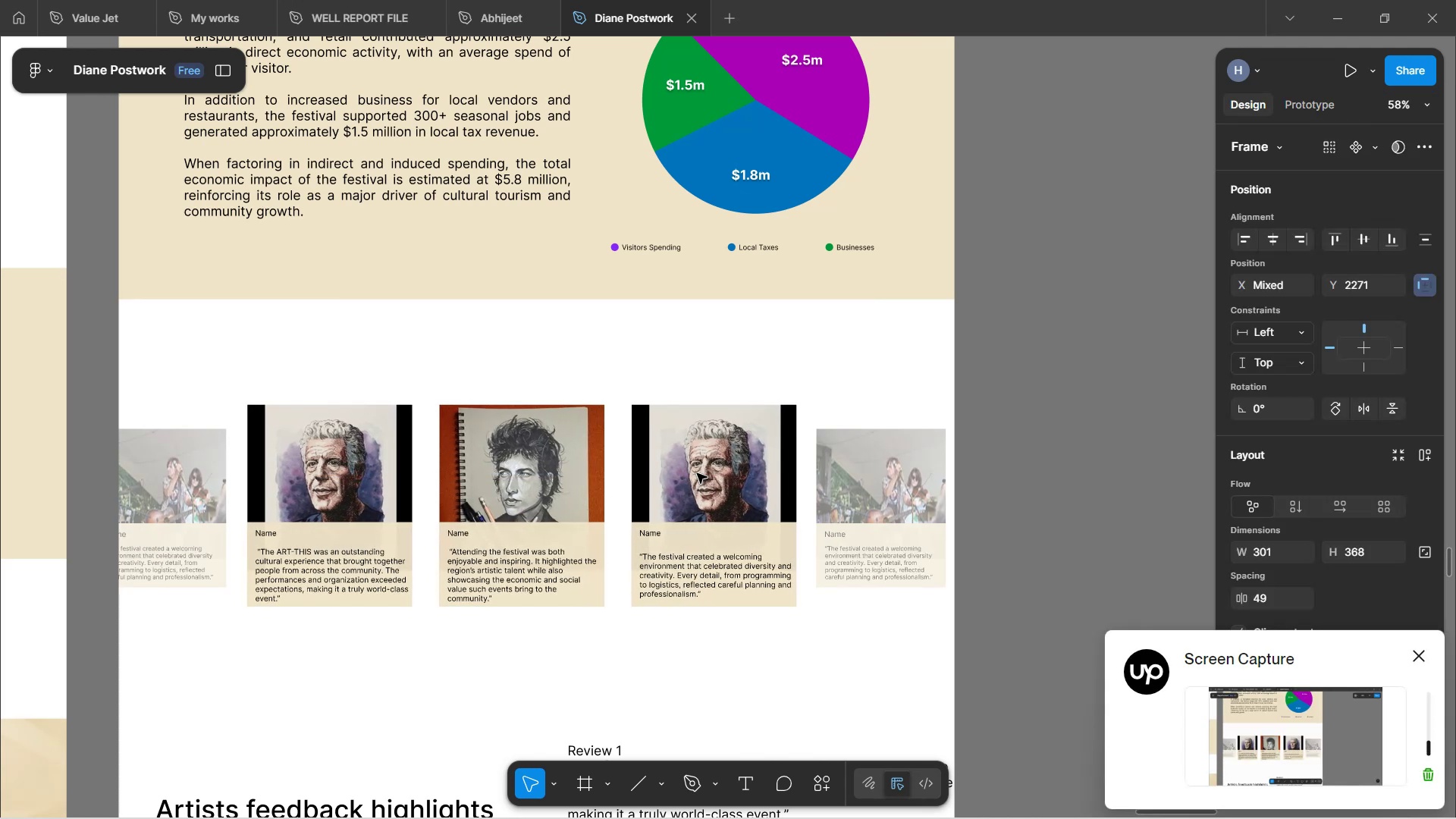 
key(ArrowRight)
 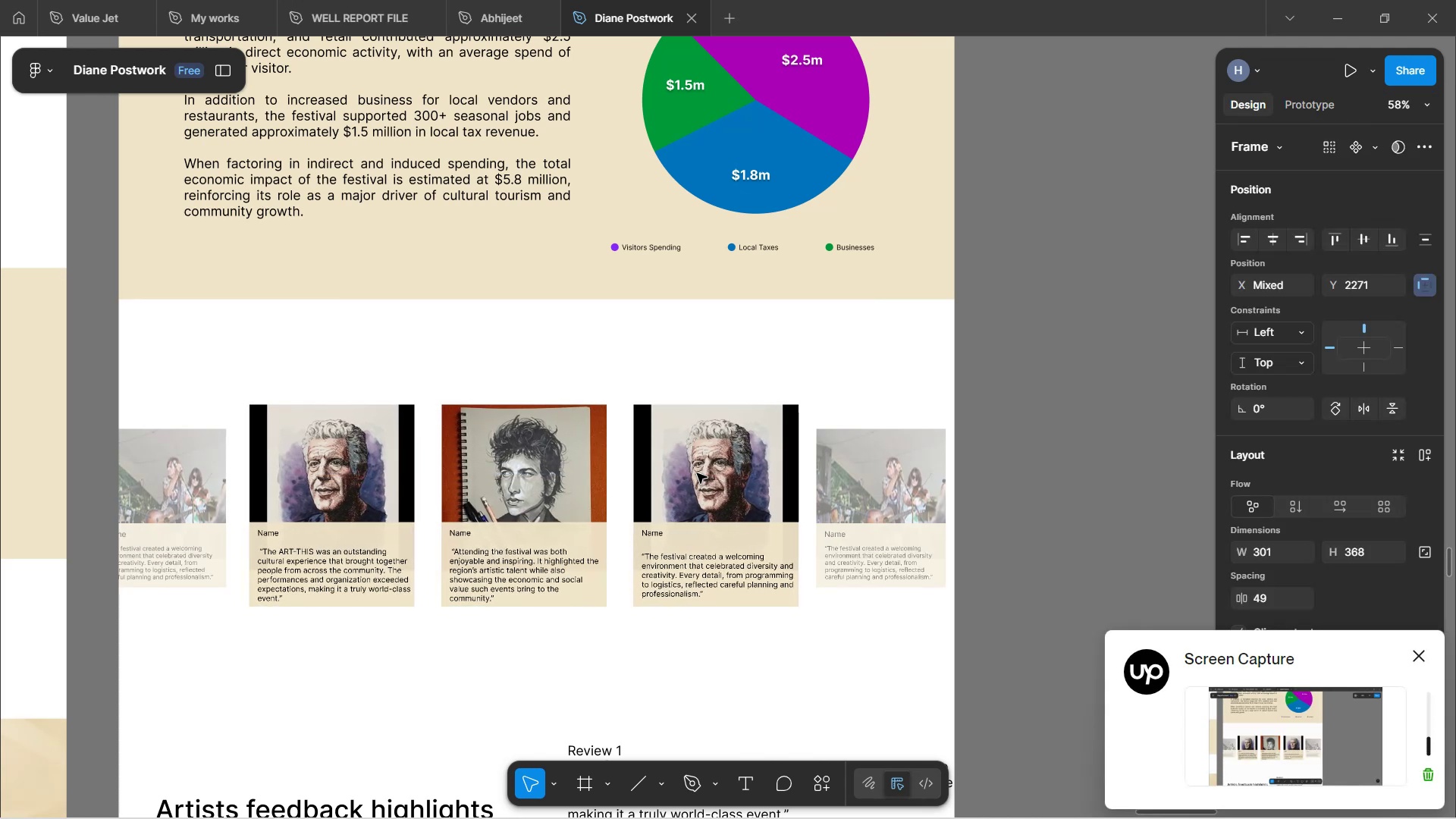 
key(ArrowRight)
 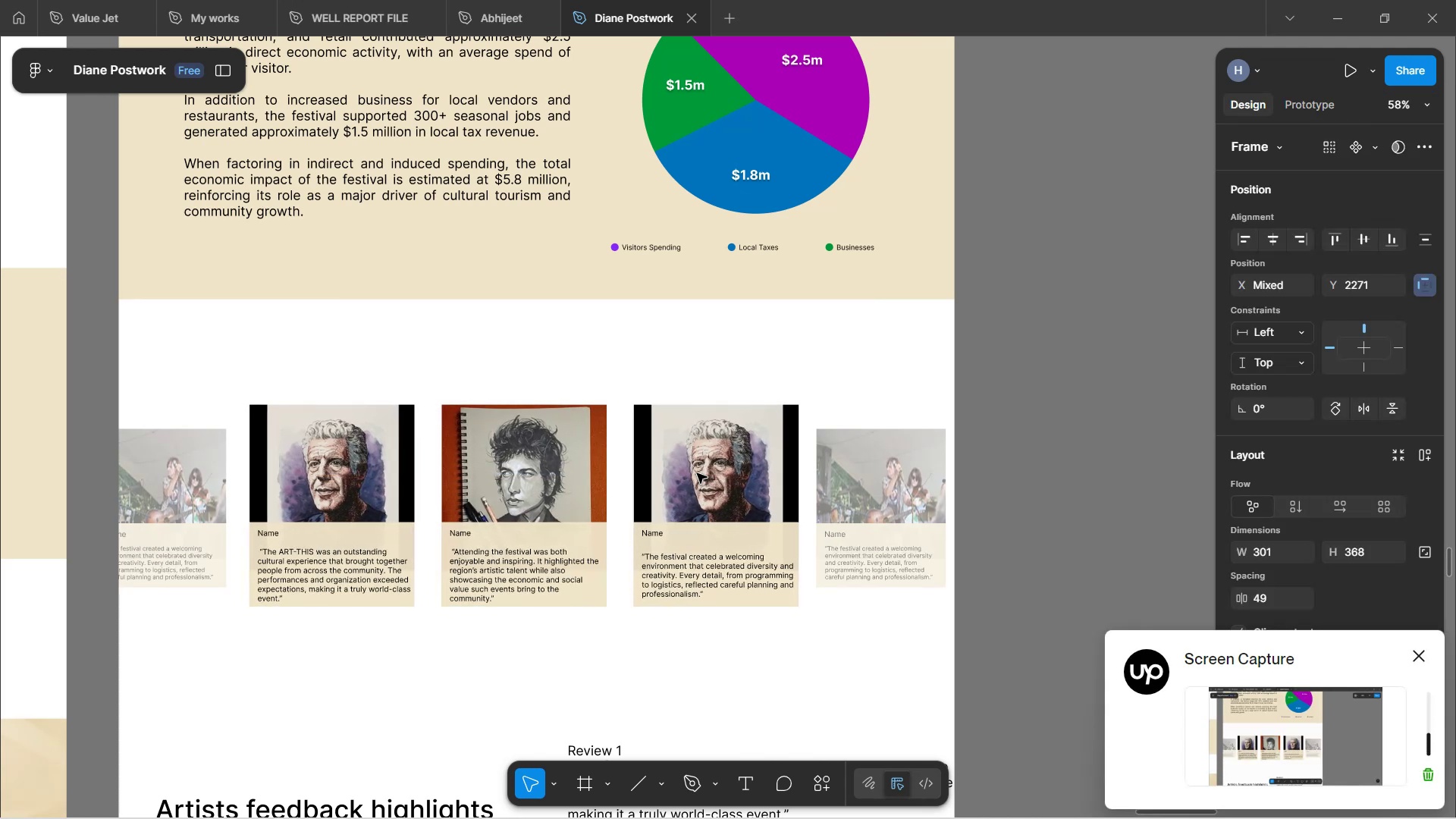 
key(ArrowRight)
 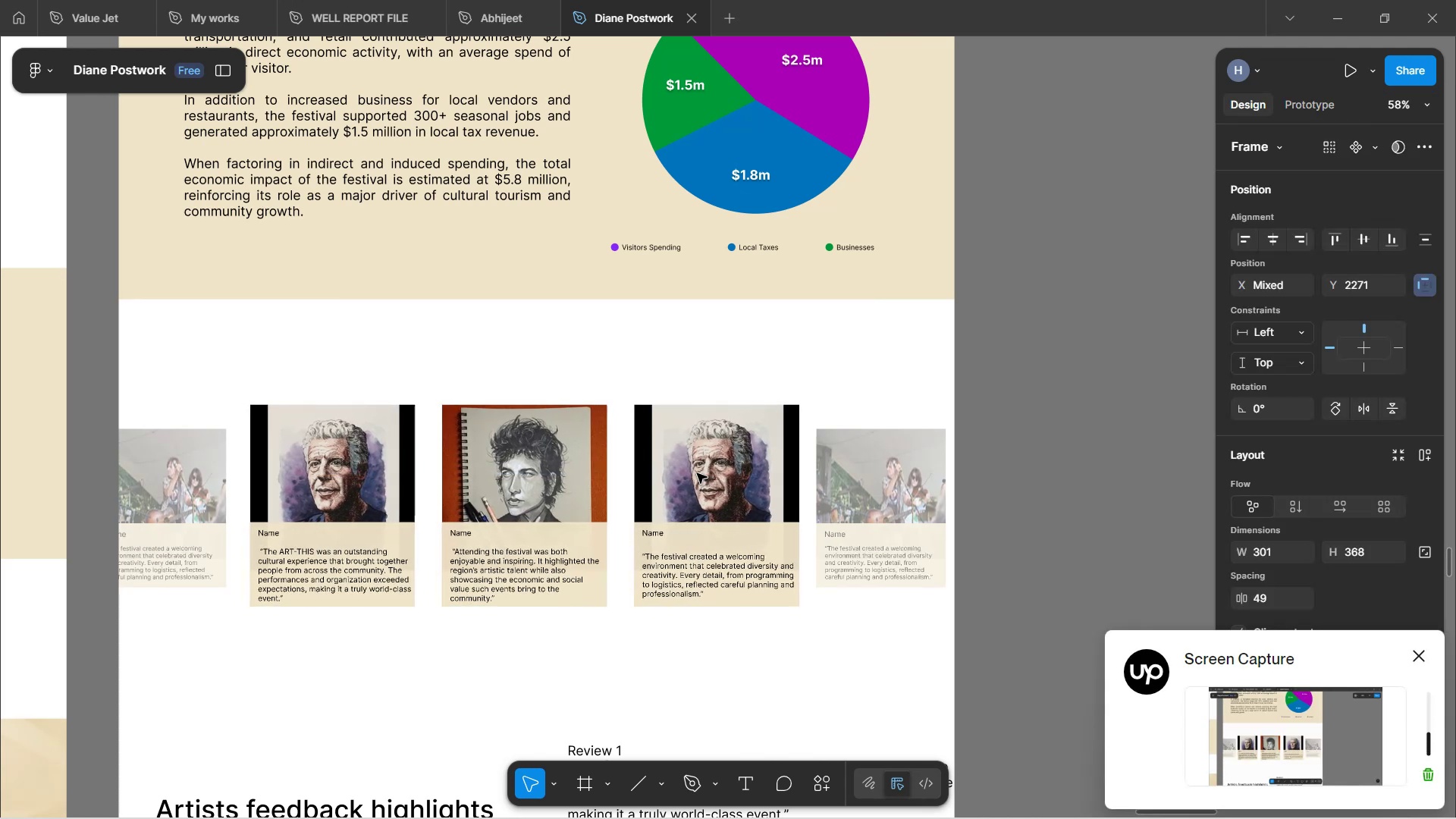 
key(ArrowRight)
 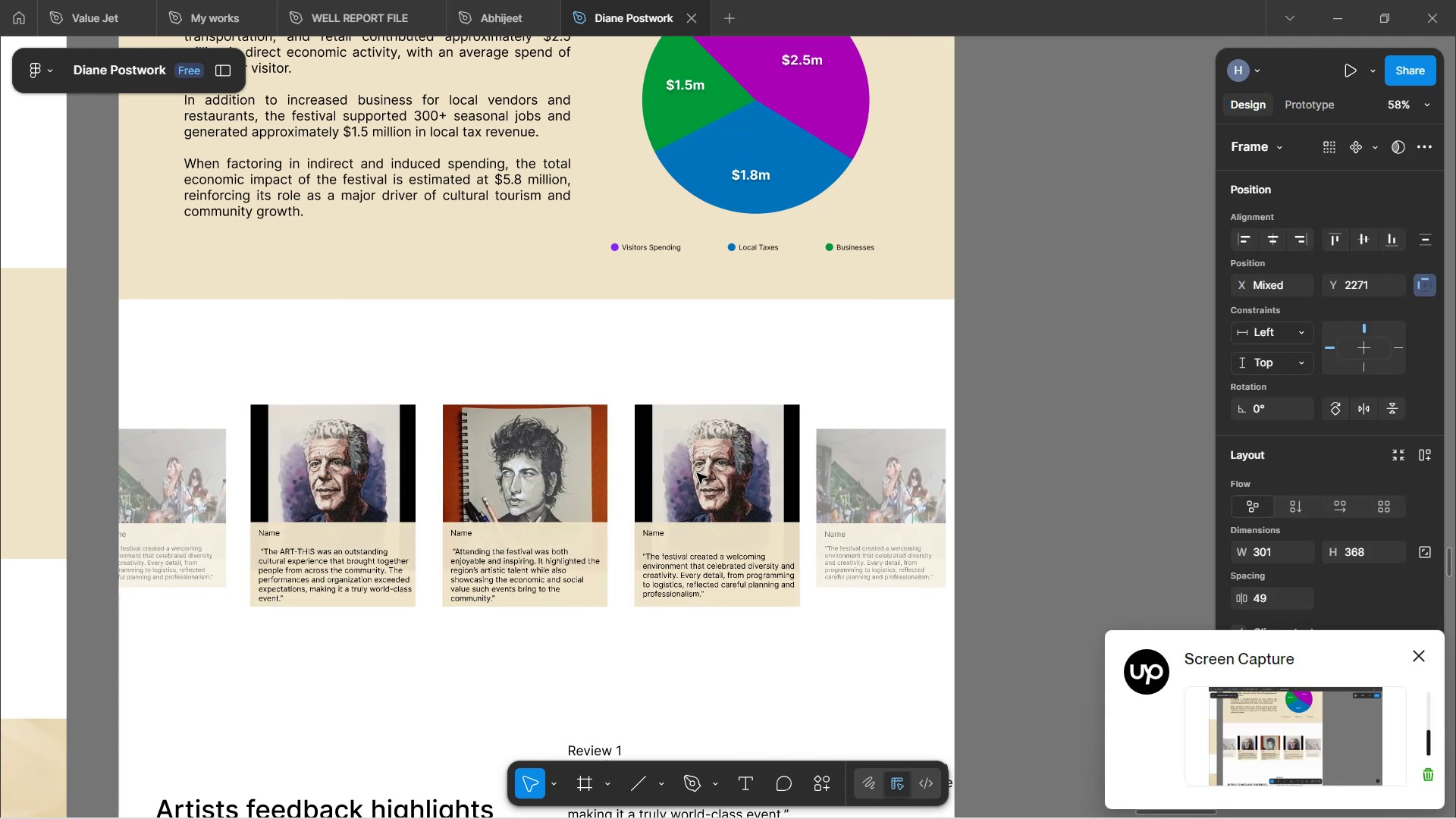 
key(ArrowRight)
 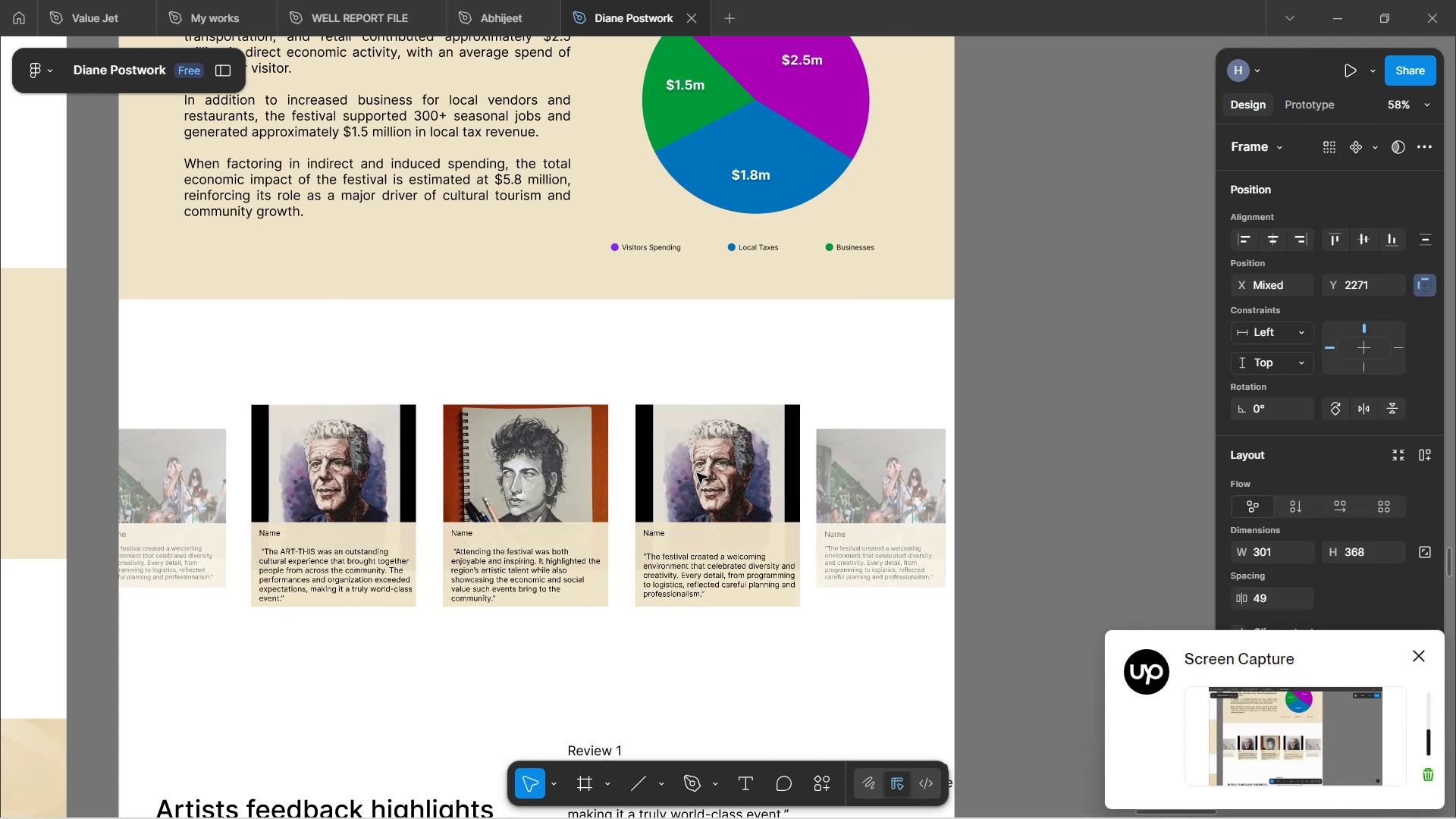 
key(ArrowRight)
 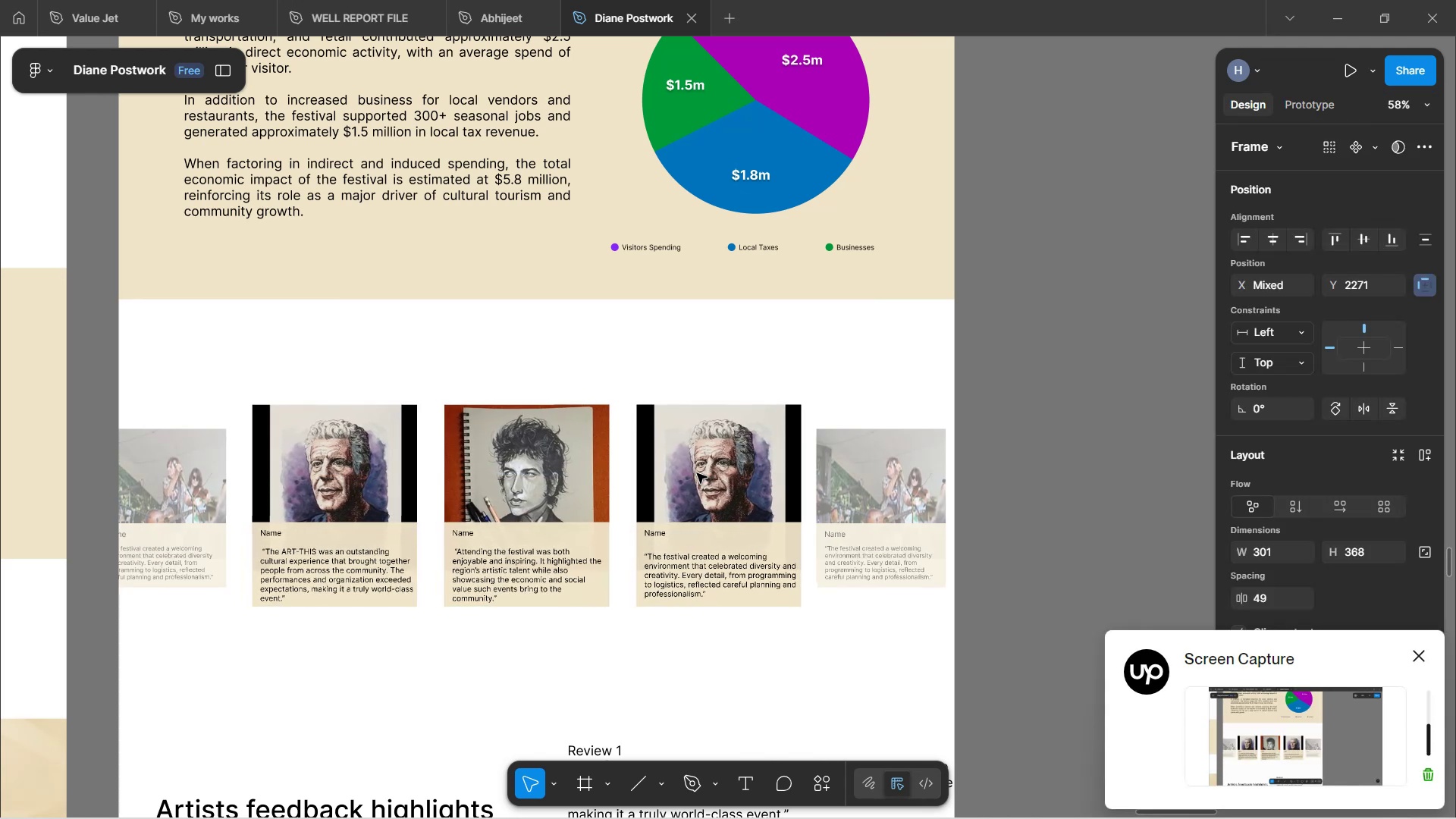 
key(ArrowRight)
 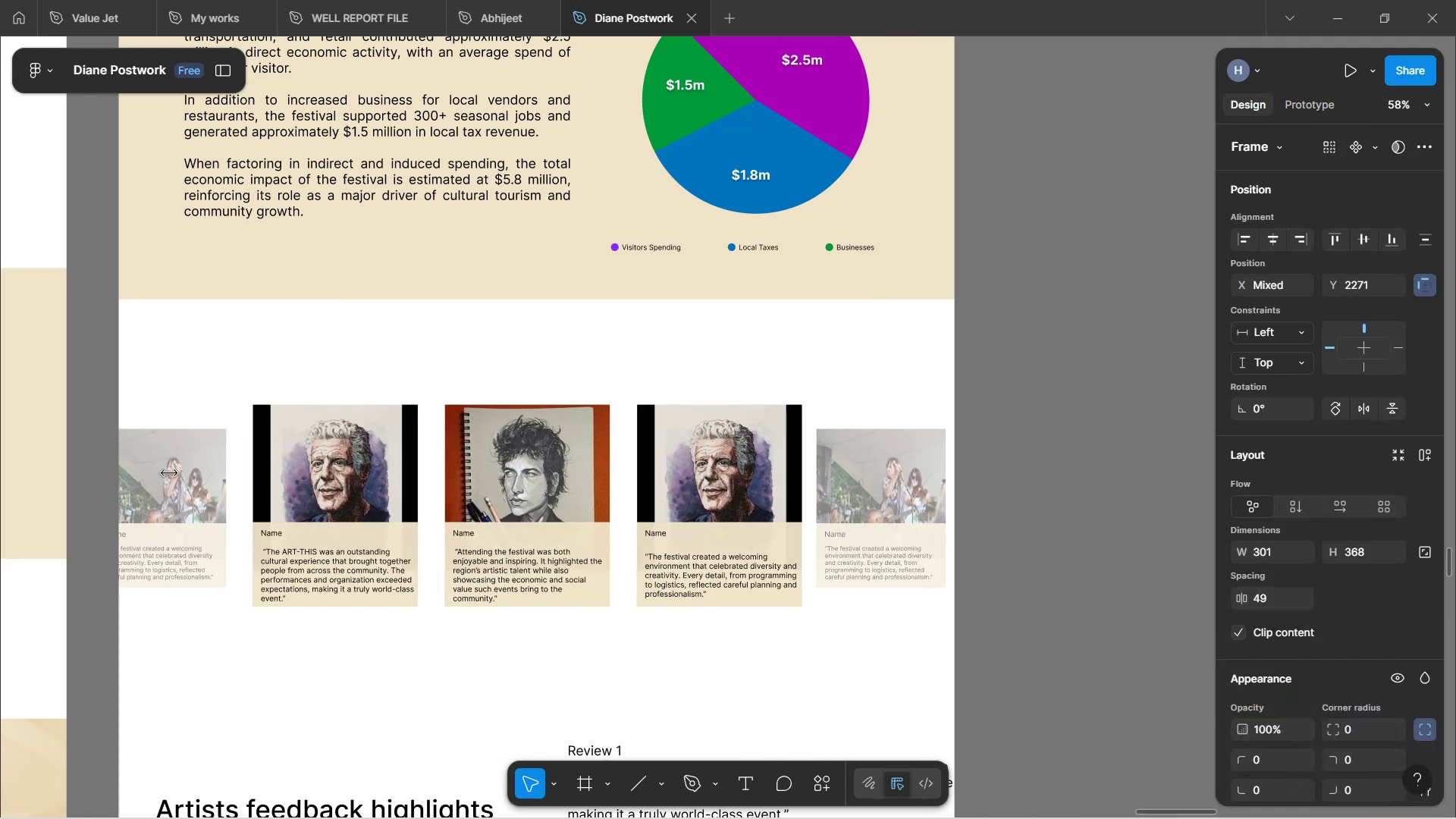 
left_click([174, 532])
 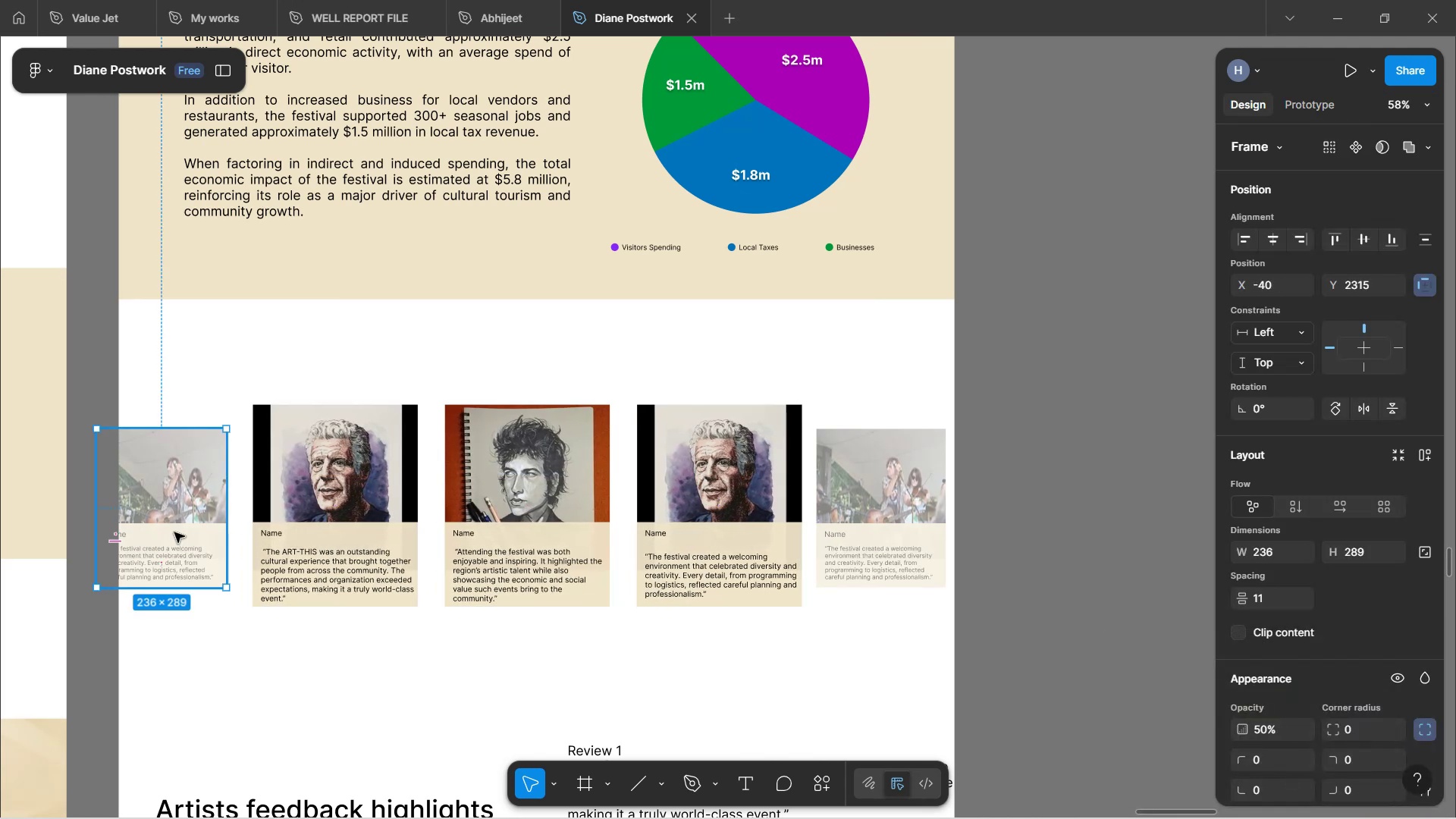 
hold_key(key=ArrowRight, duration=1.49)
 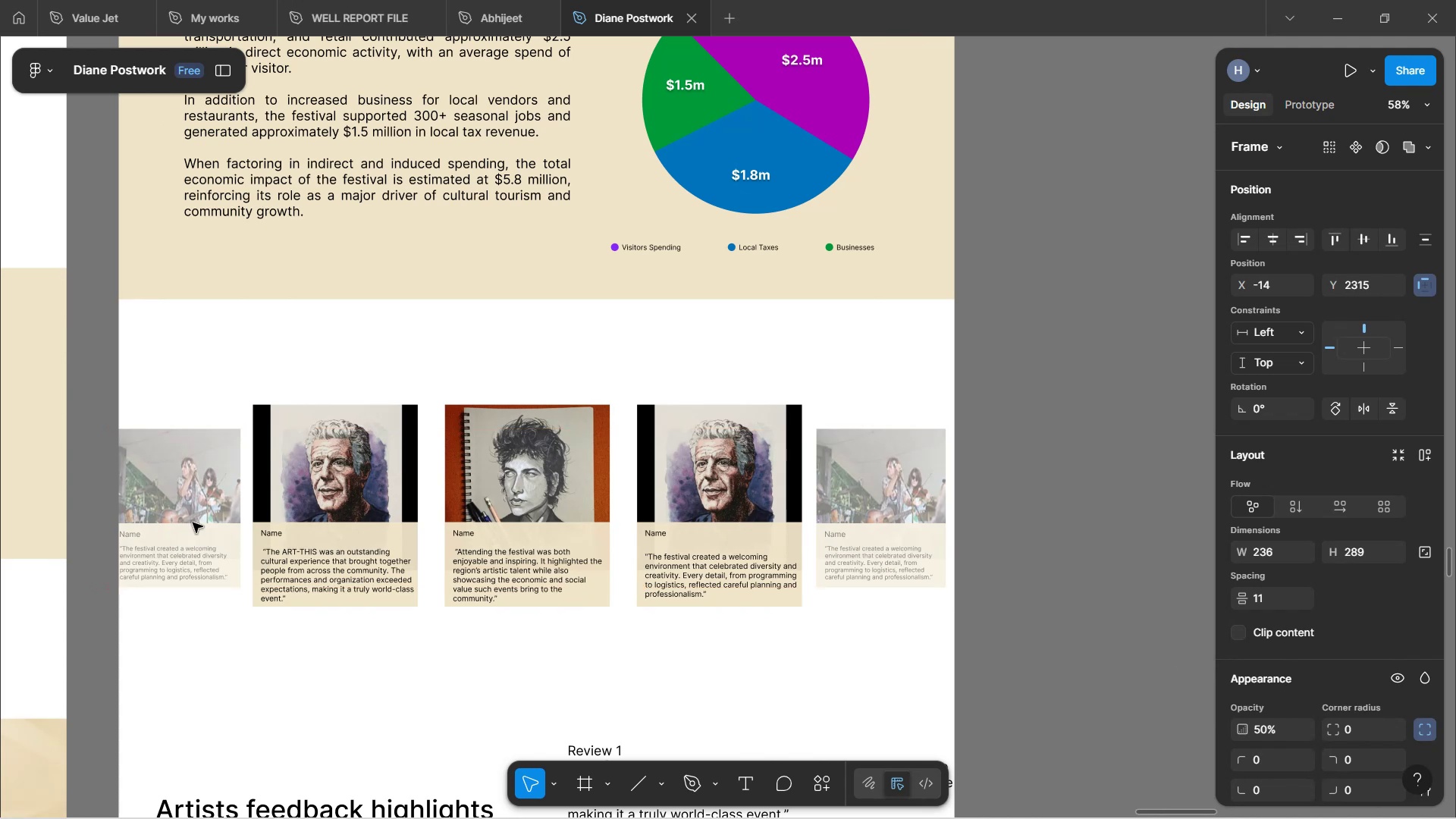 
left_click_drag(start_coordinate=[367, 679], to_coordinate=[695, 528])
 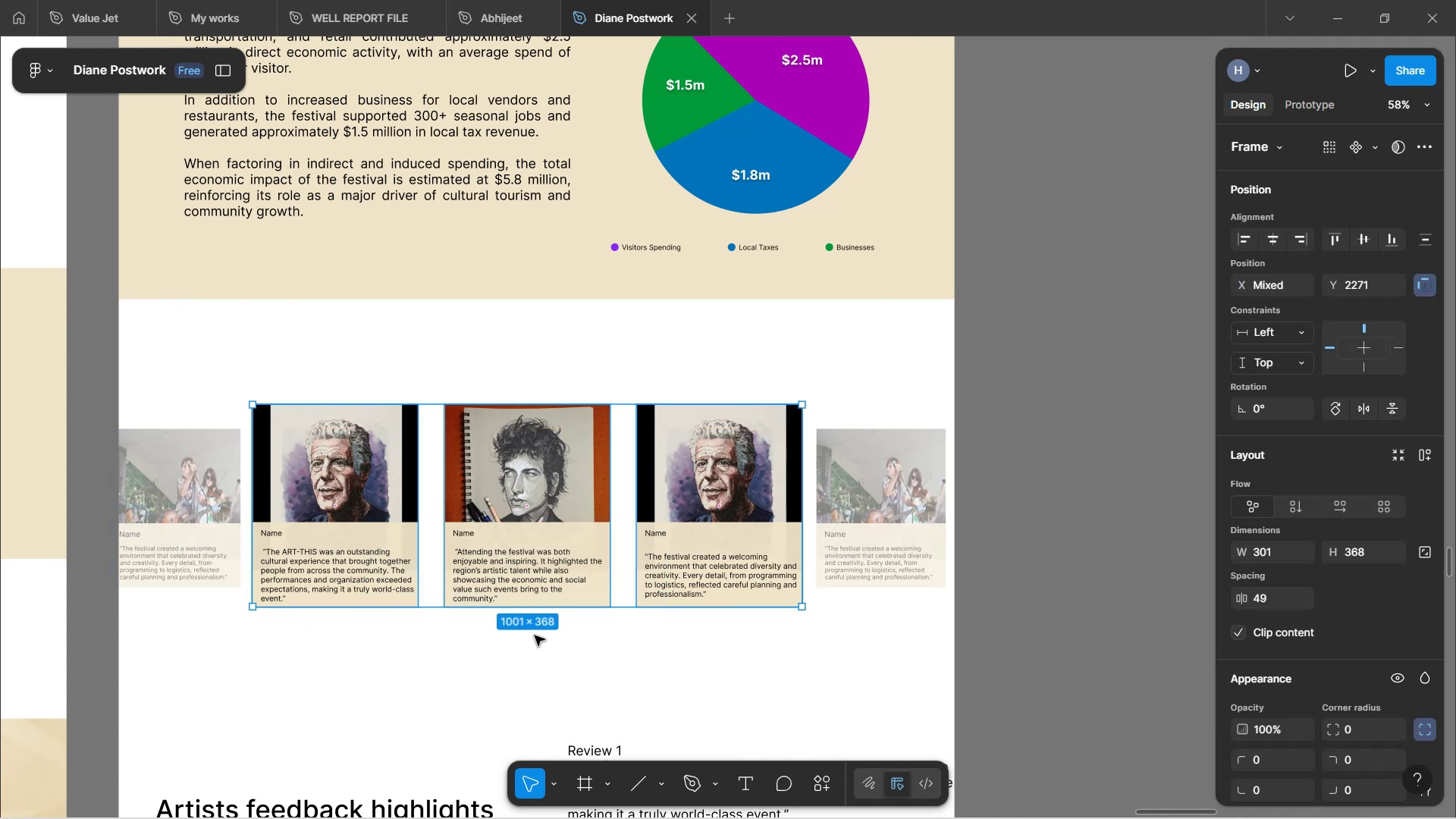 
wait(8.91)
 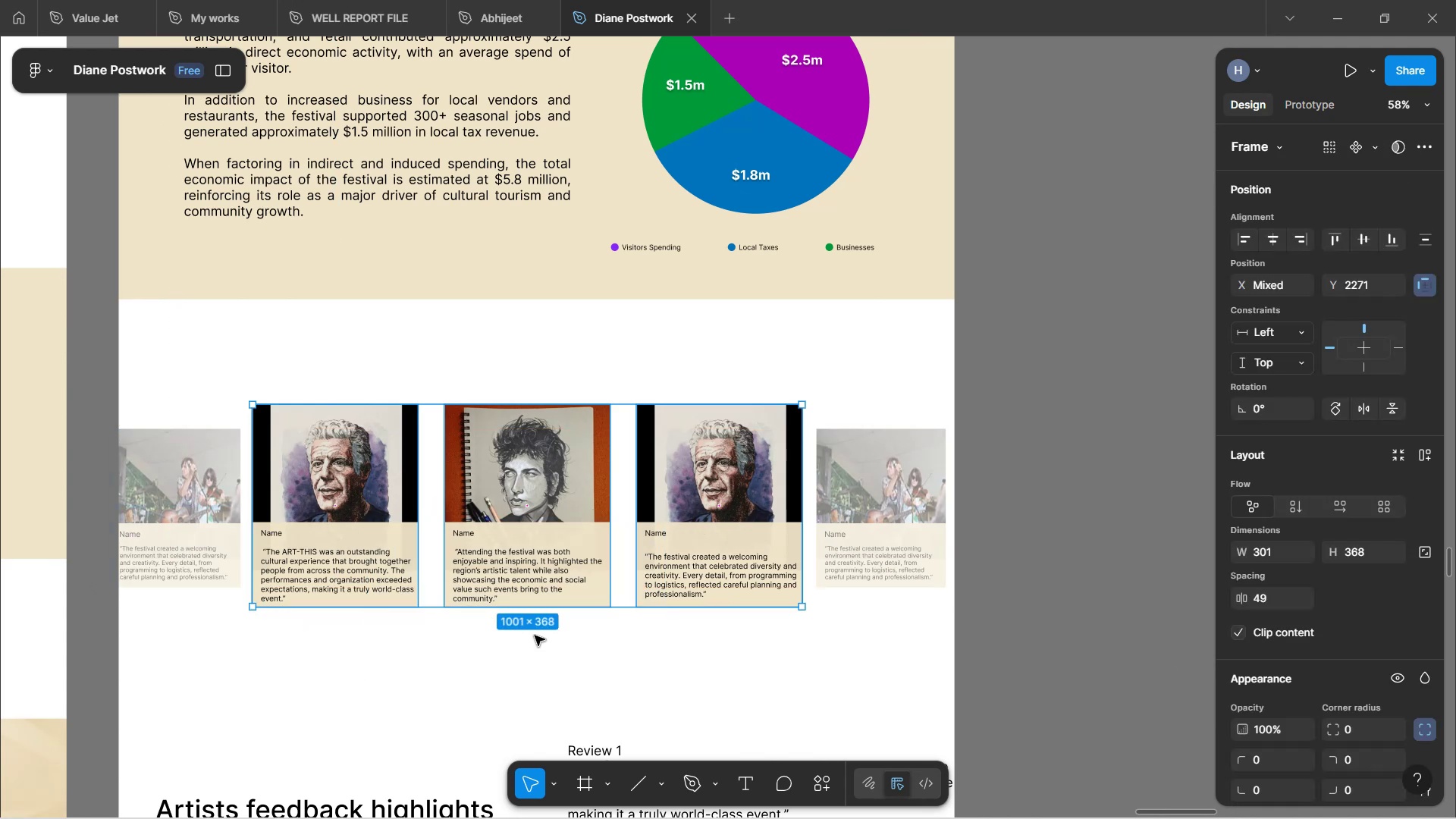 
left_click_drag(start_coordinate=[620, 510], to_coordinate=[602, 525])
 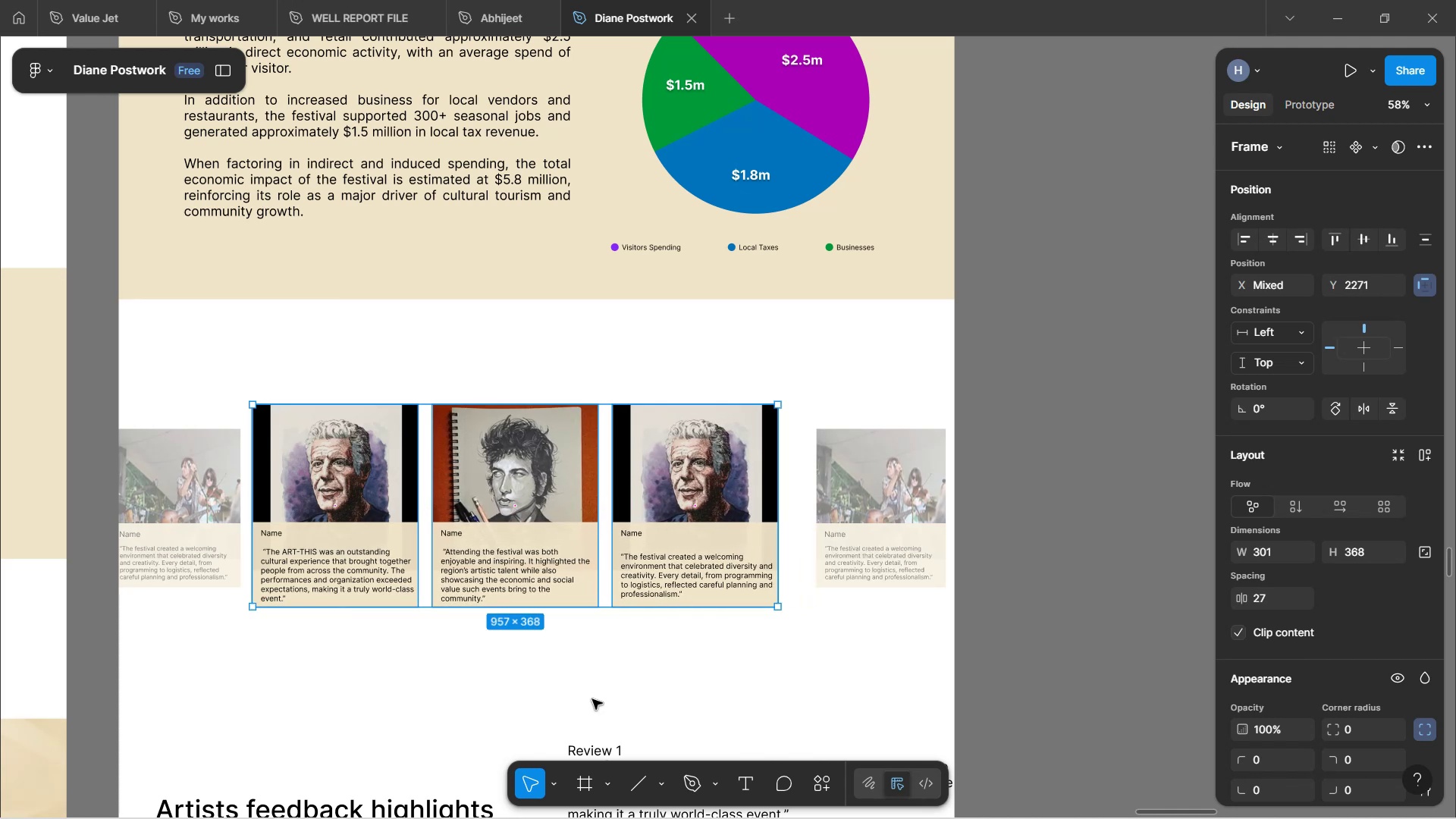 
hold_key(key=ArrowRight, duration=1.53)
 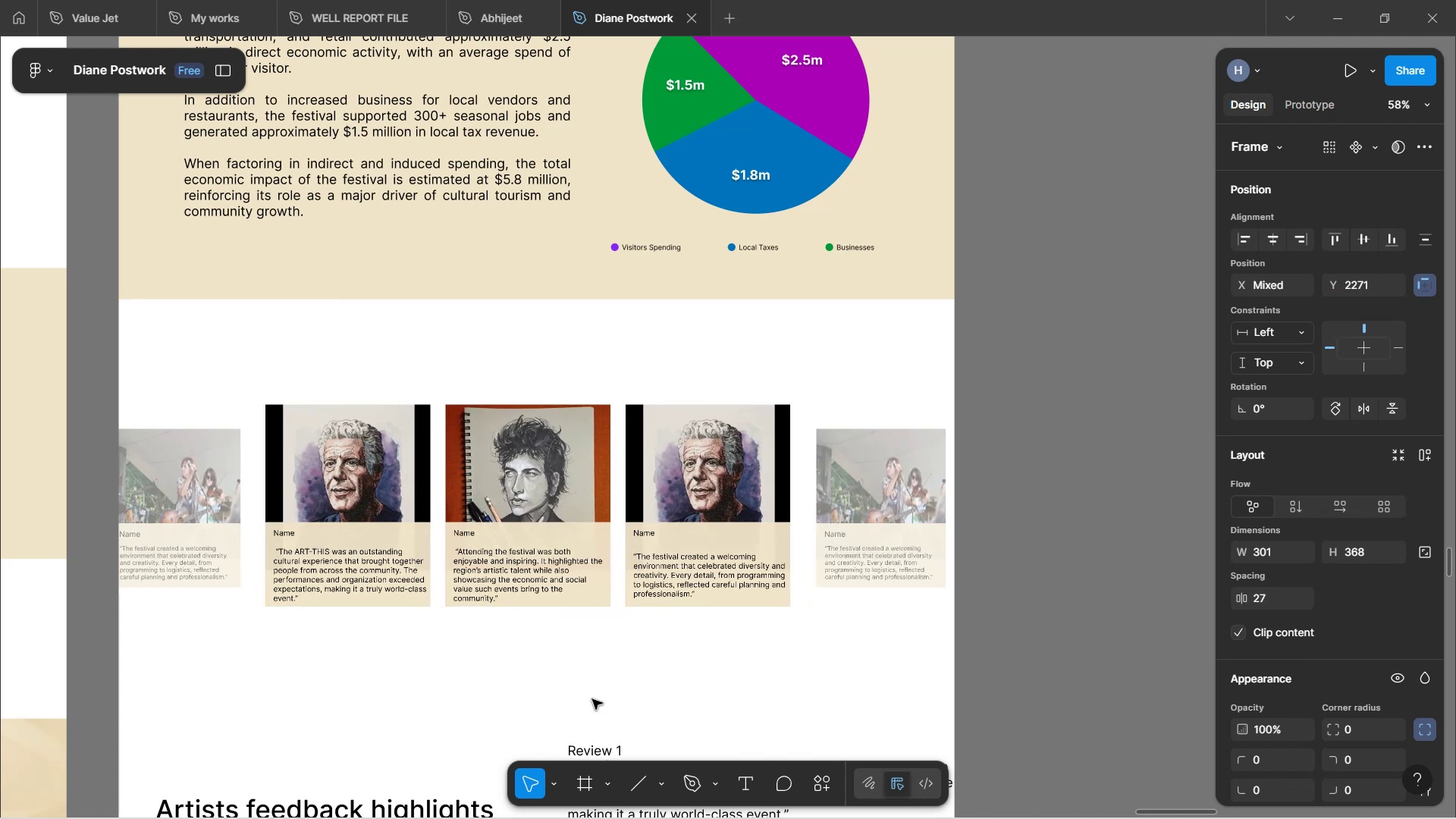 
key(ArrowRight)
 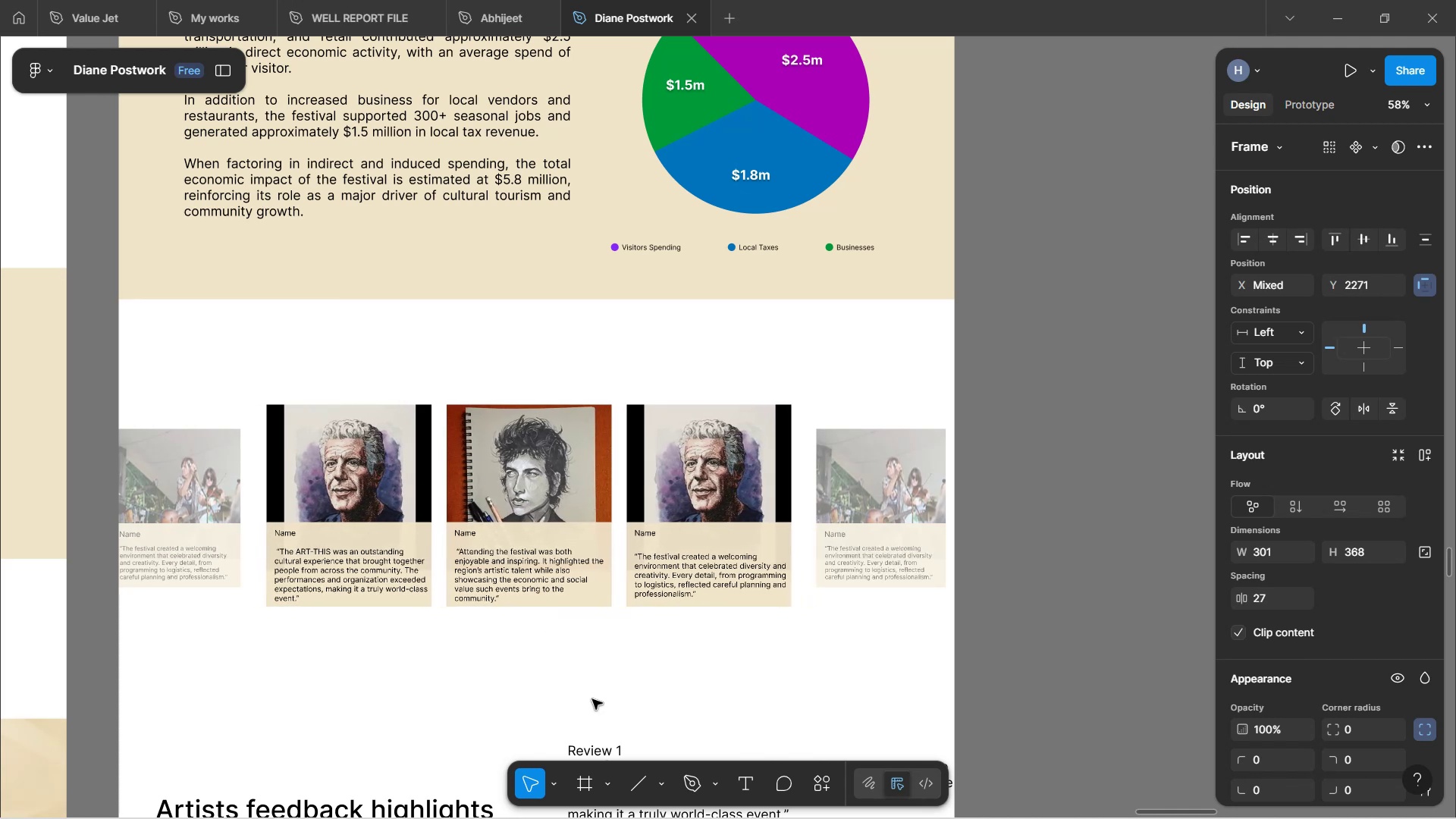 
key(ArrowRight)
 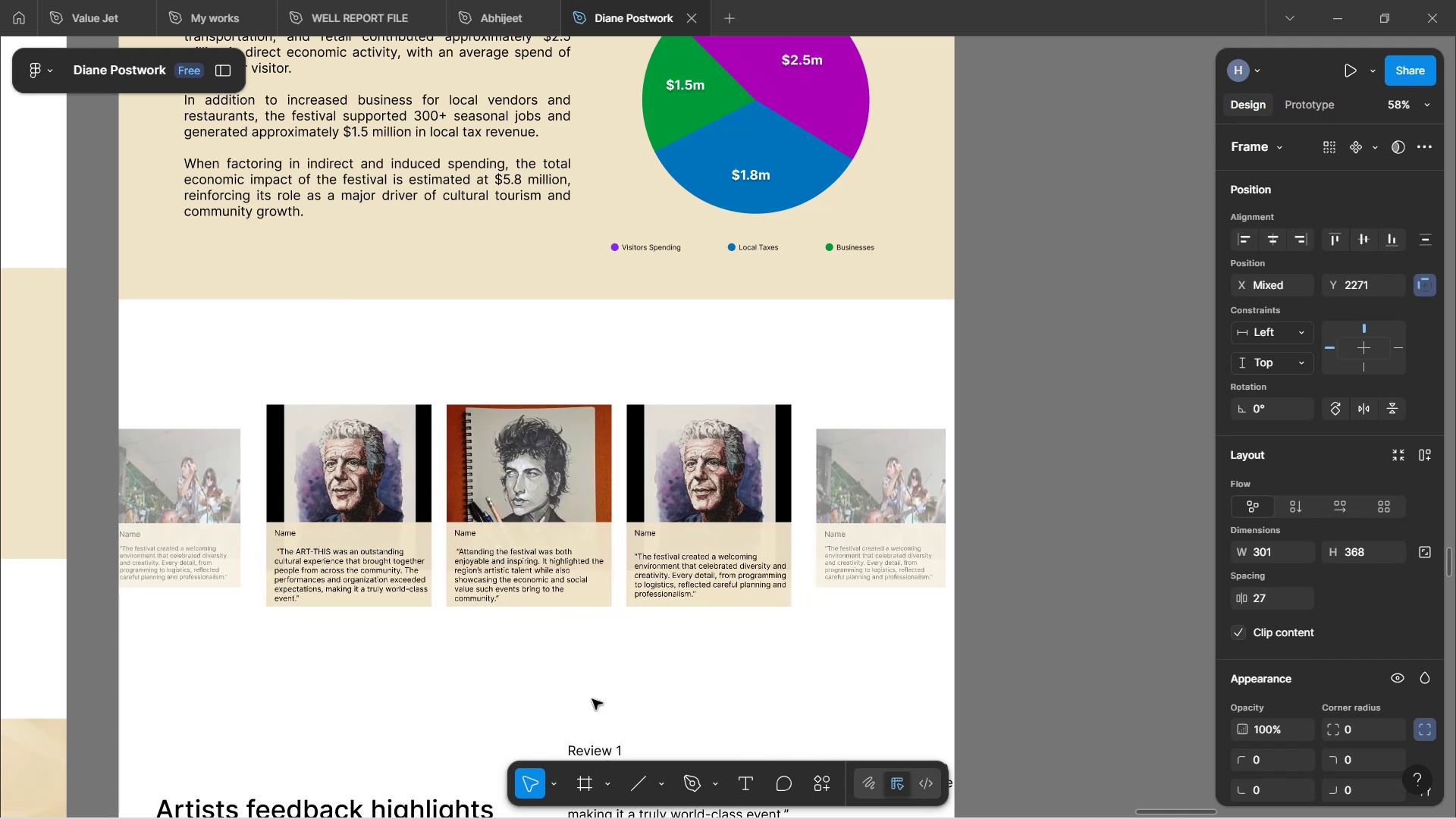 
key(ArrowRight)
 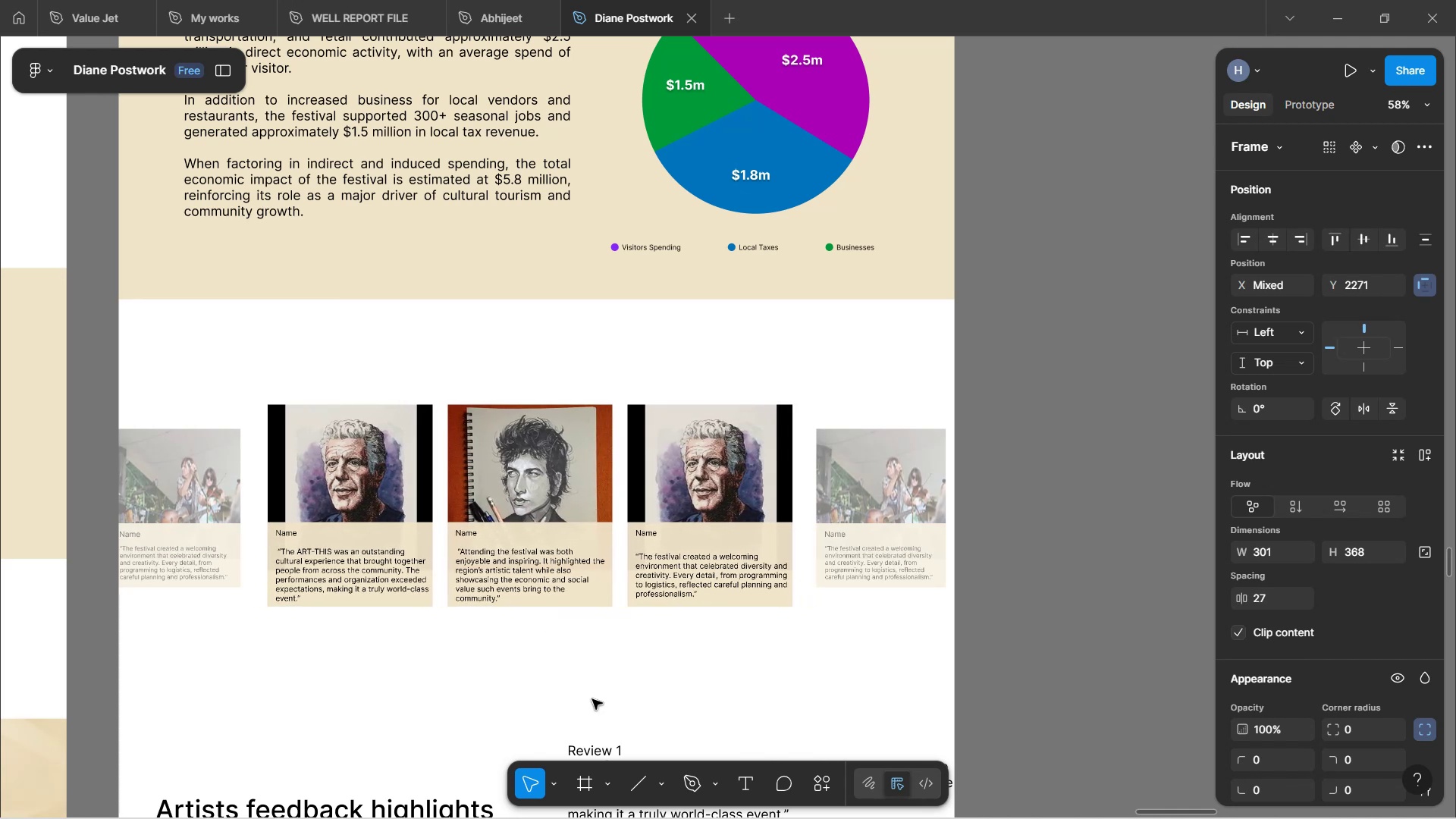 
key(ArrowRight)
 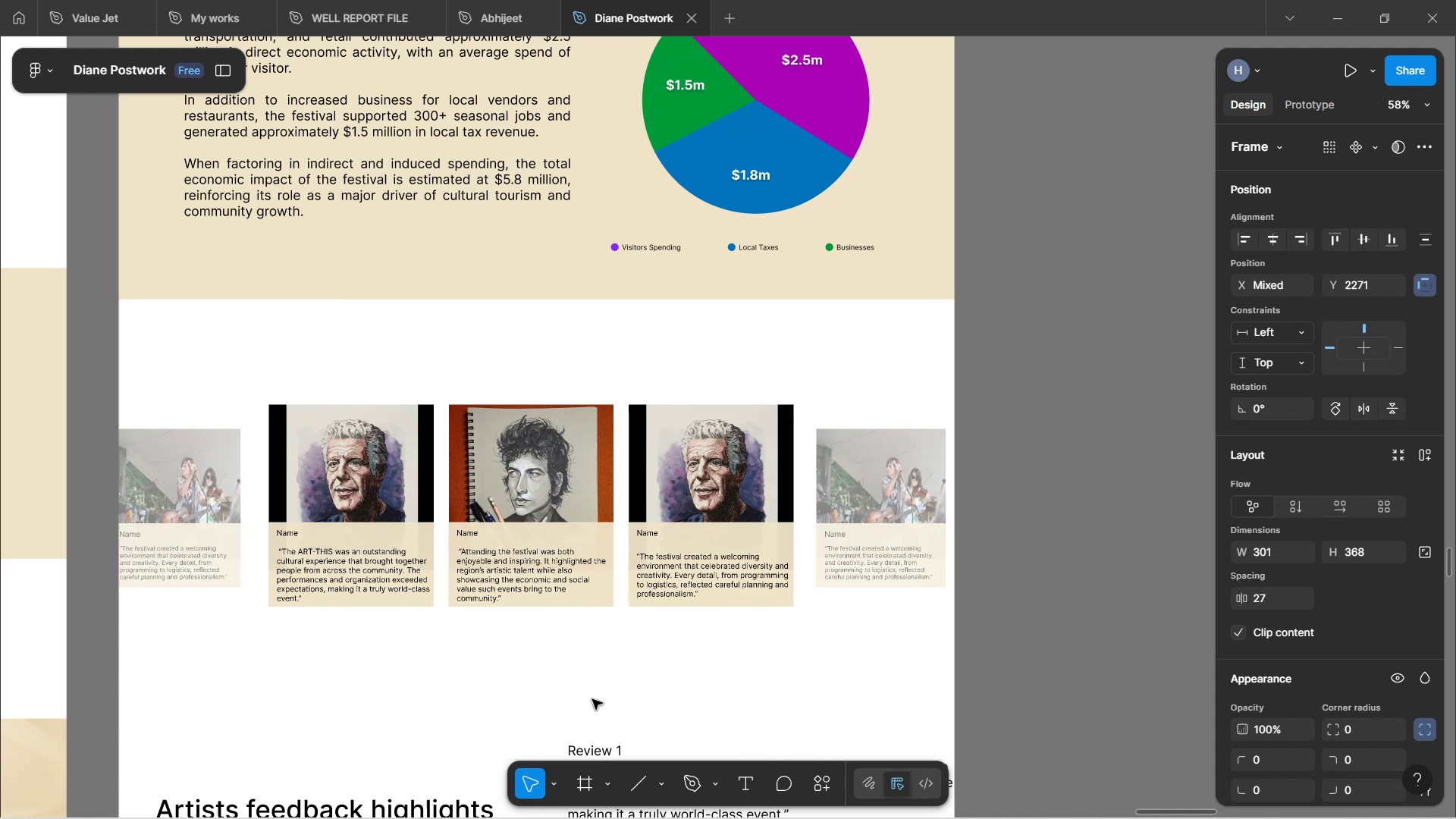 
key(ArrowRight)
 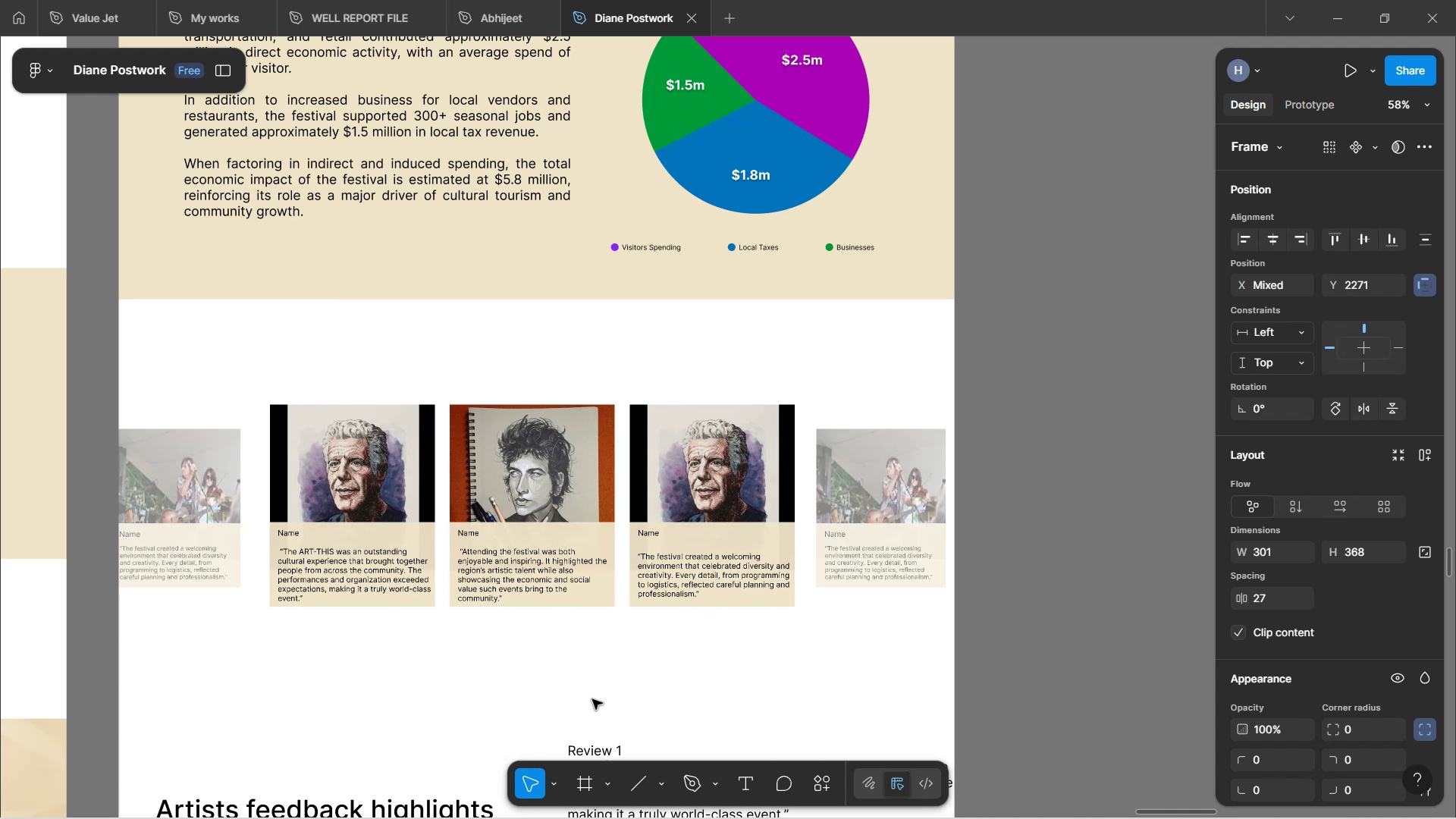 
key(ArrowRight)
 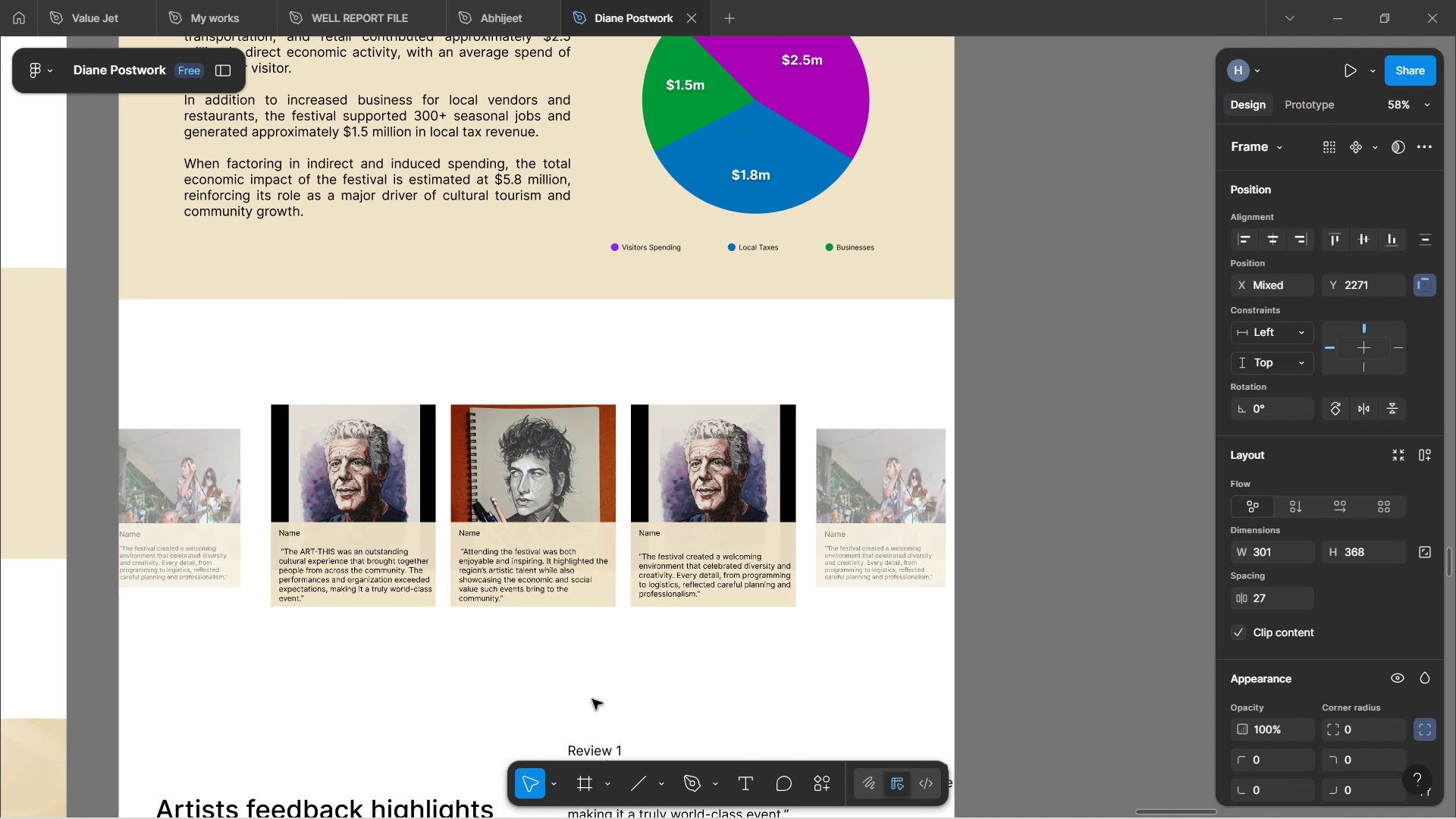 
key(ArrowRight)
 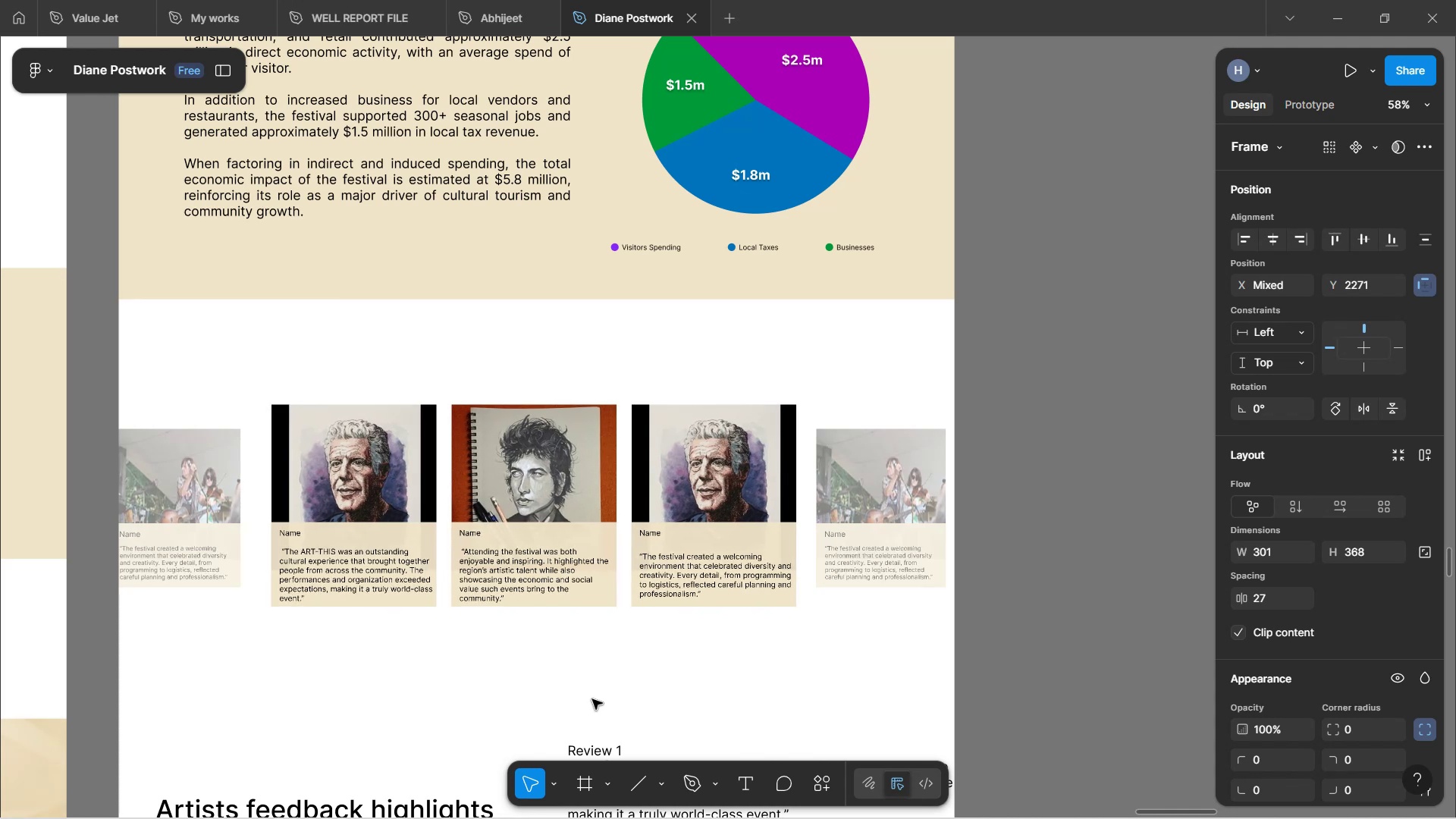 
key(ArrowRight)
 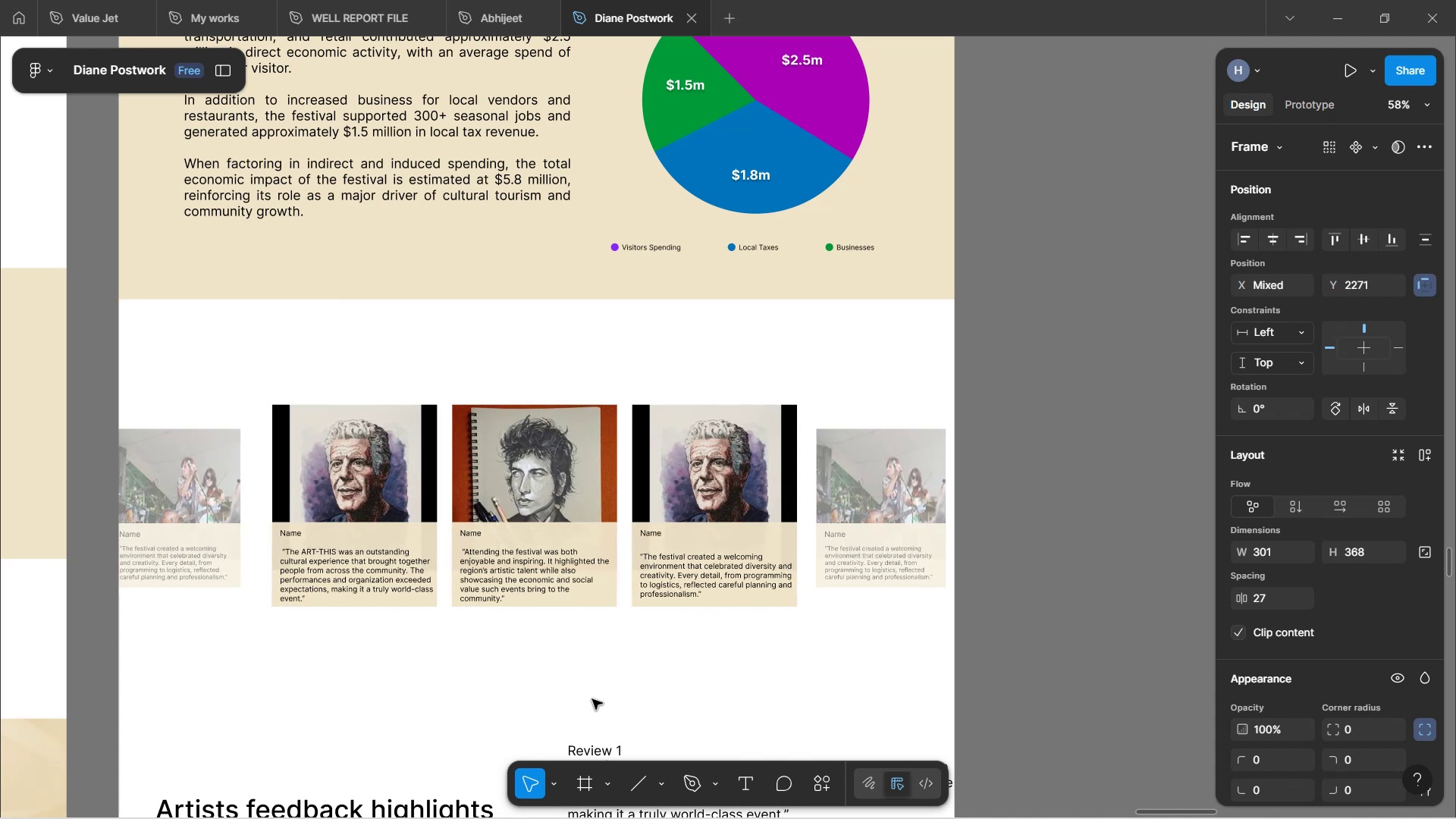 
key(ArrowRight)
 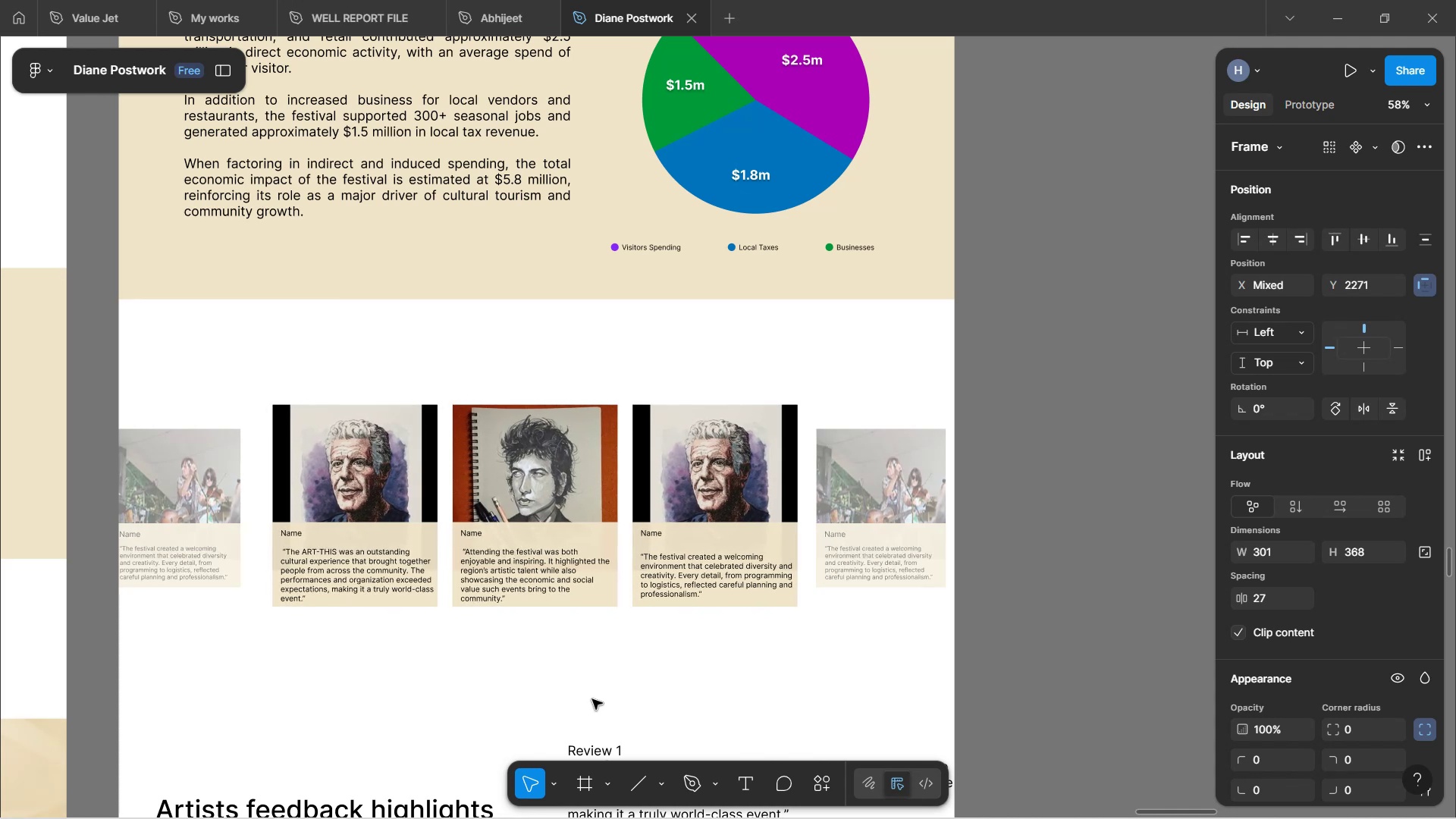 
key(ArrowRight)
 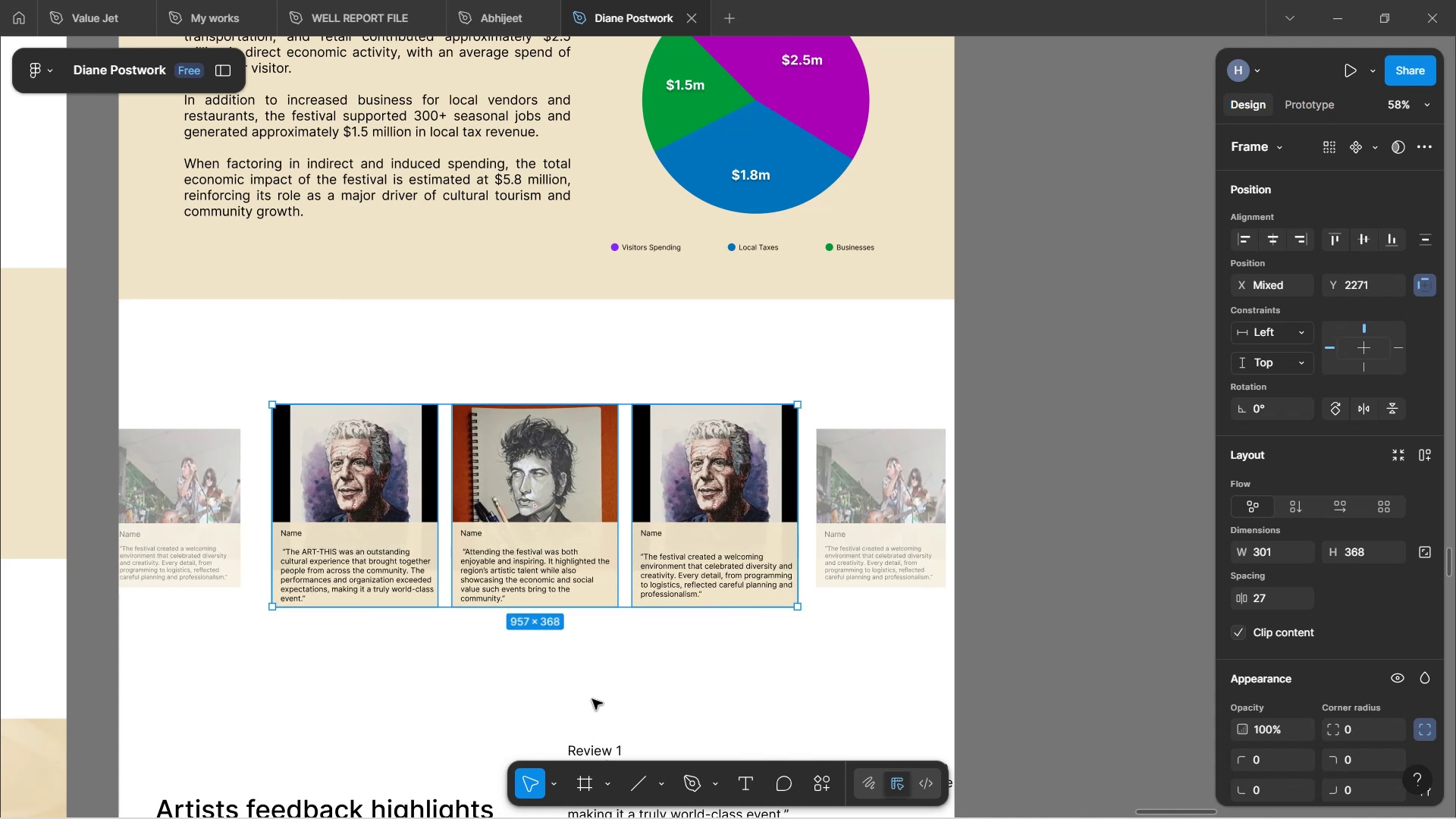 
key(ArrowRight)
 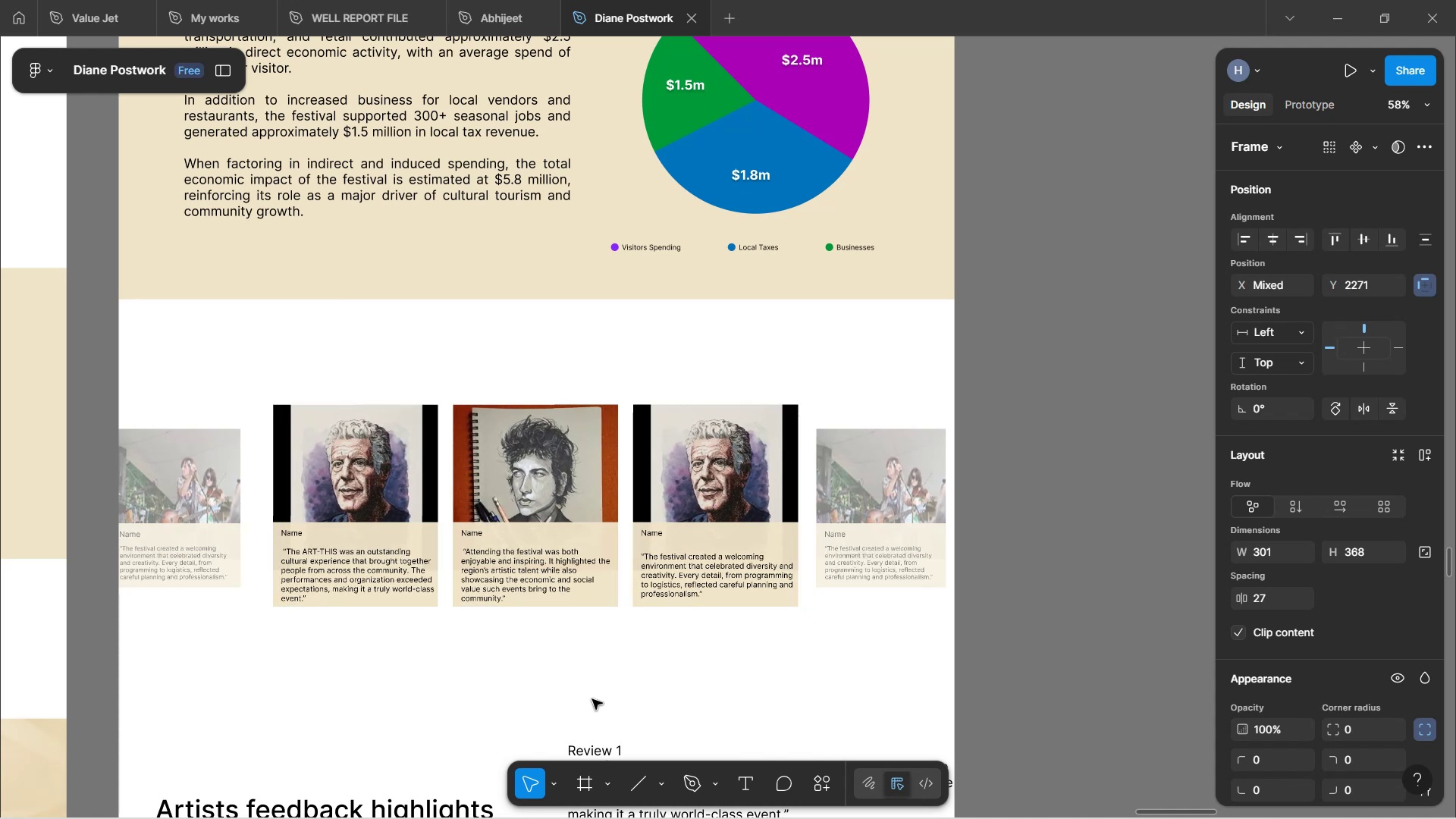 
key(ArrowRight)
 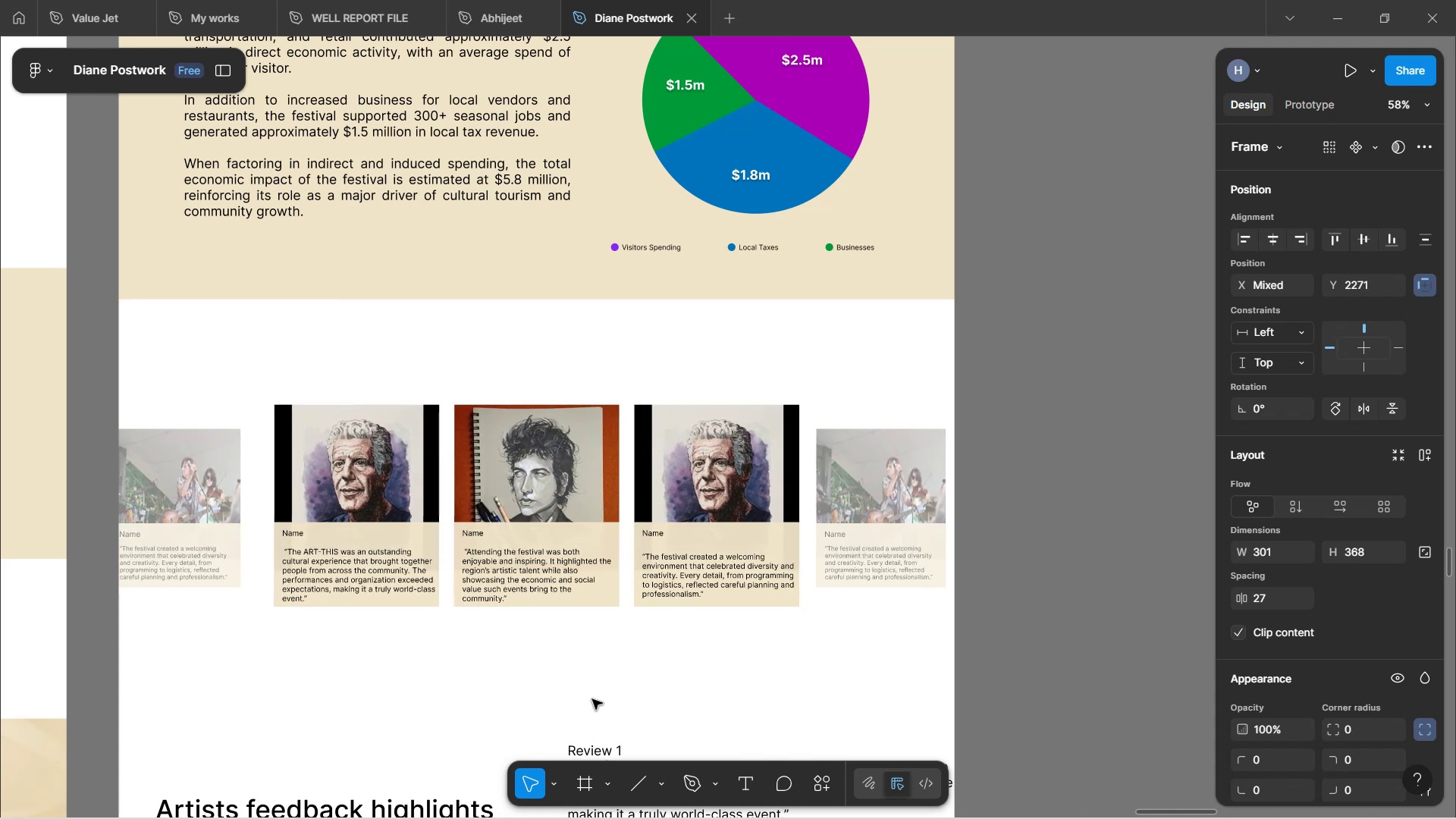 
key(ArrowRight)
 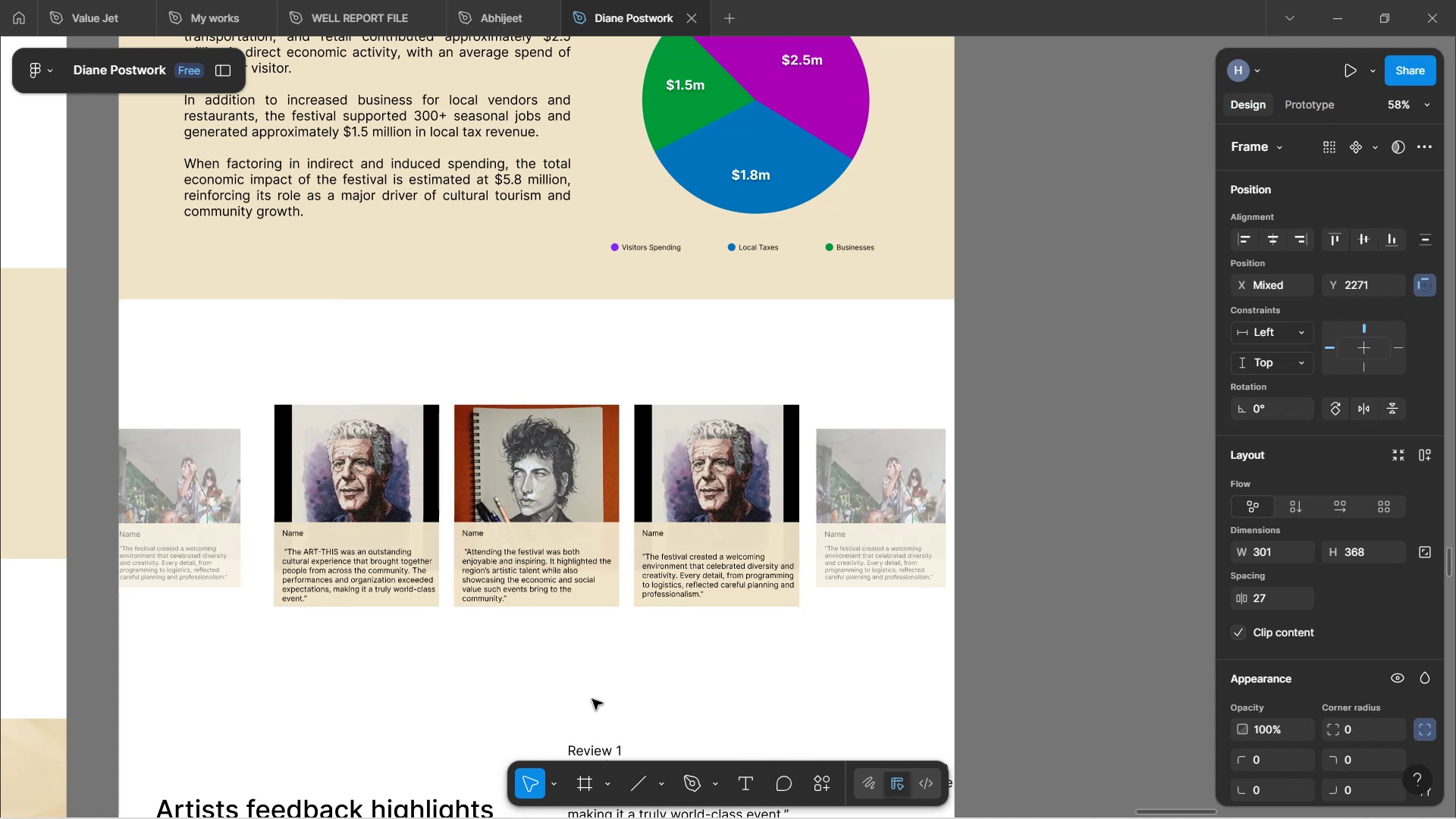 
key(ArrowRight)
 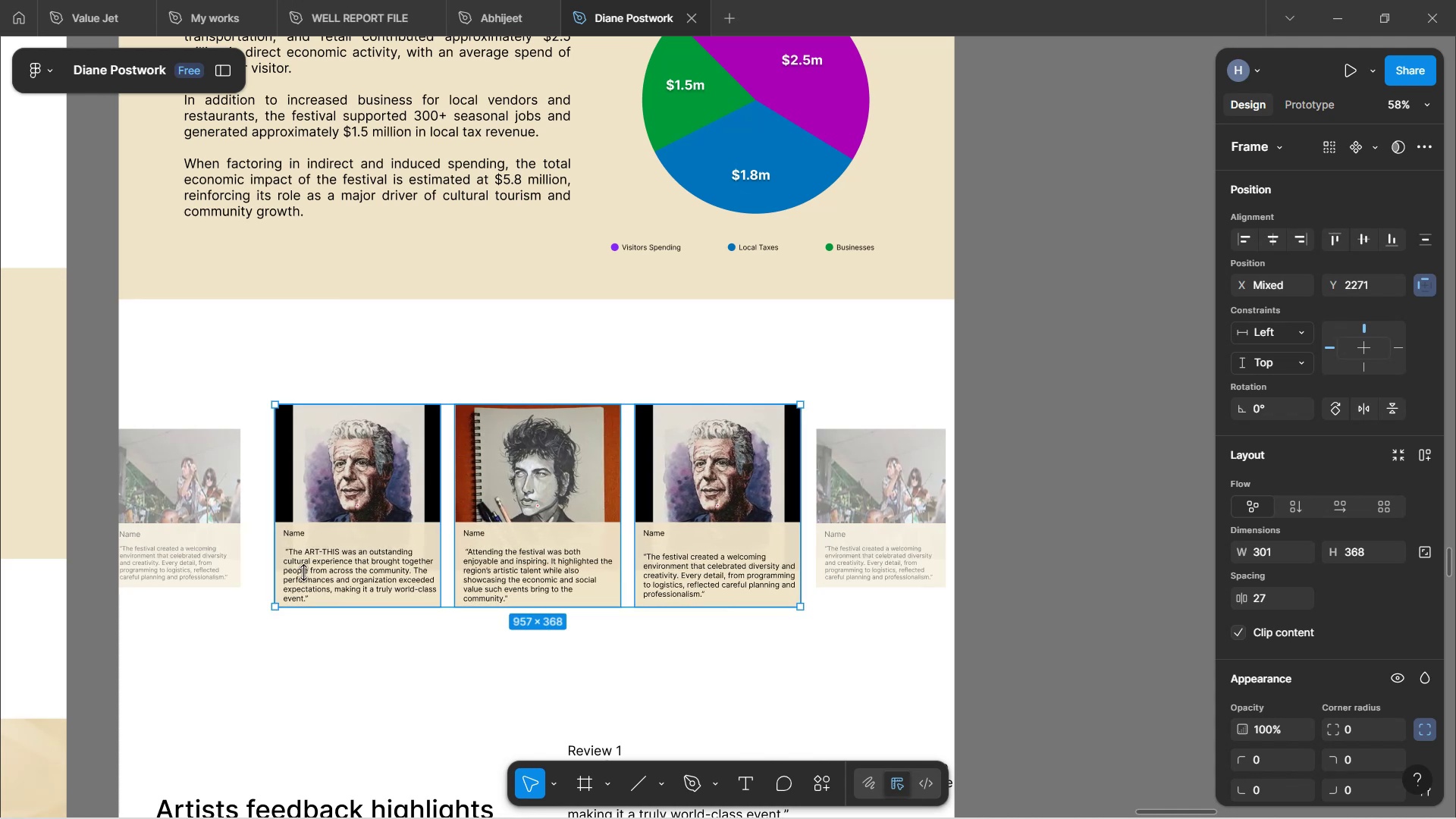 
left_click([206, 557])
 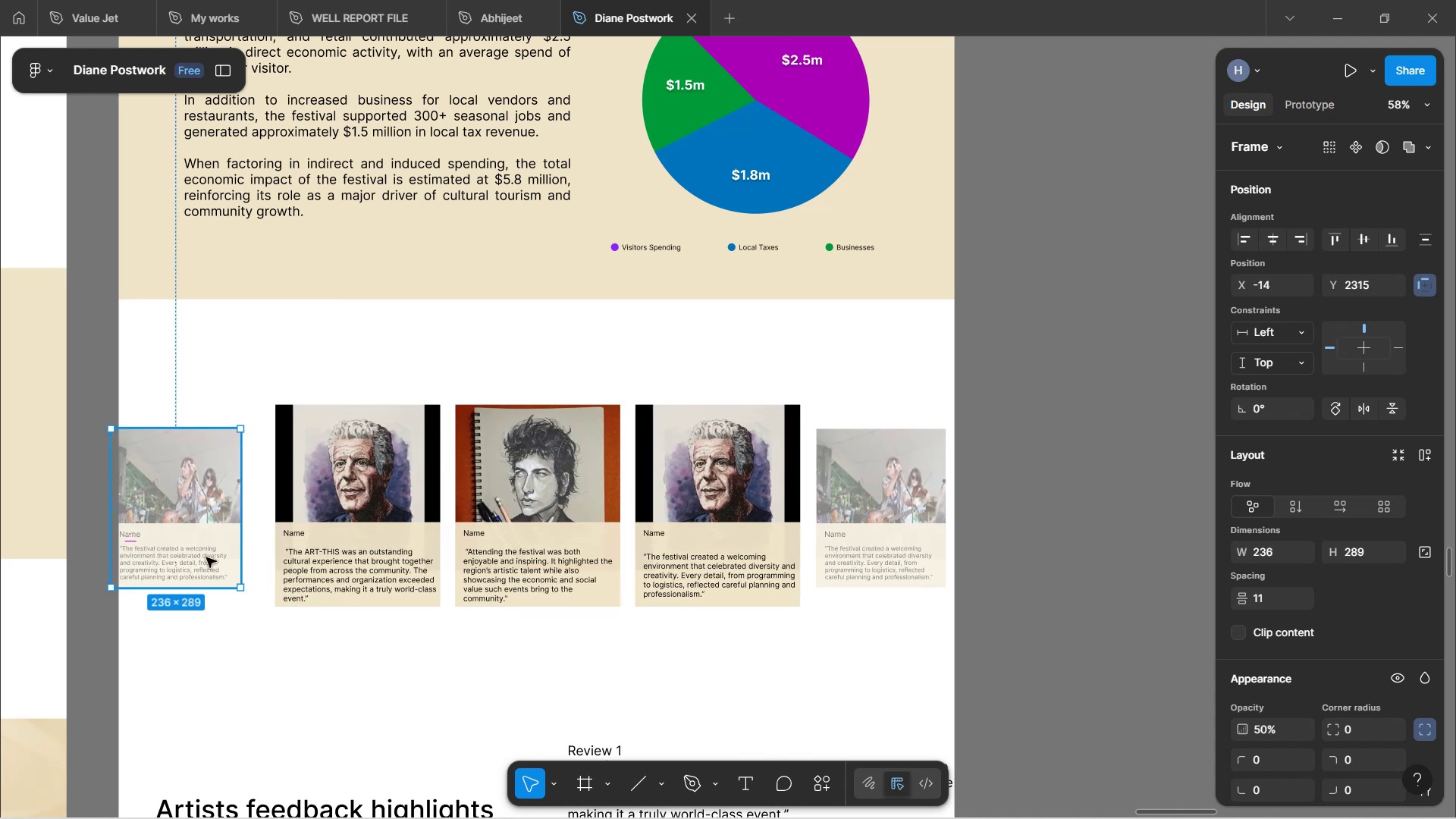 
hold_key(key=ArrowRight, duration=1.54)
 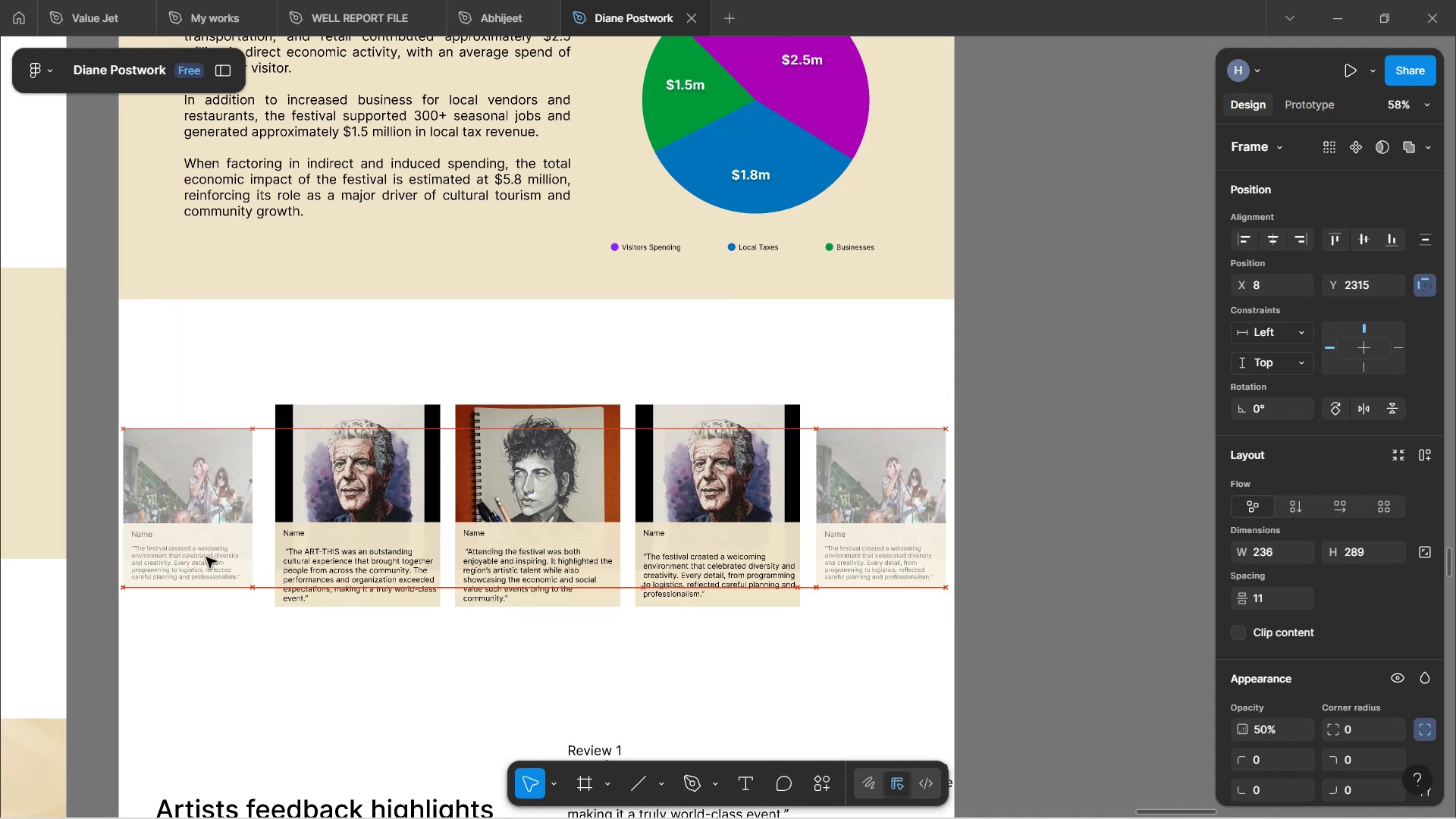 
key(ArrowRight)
 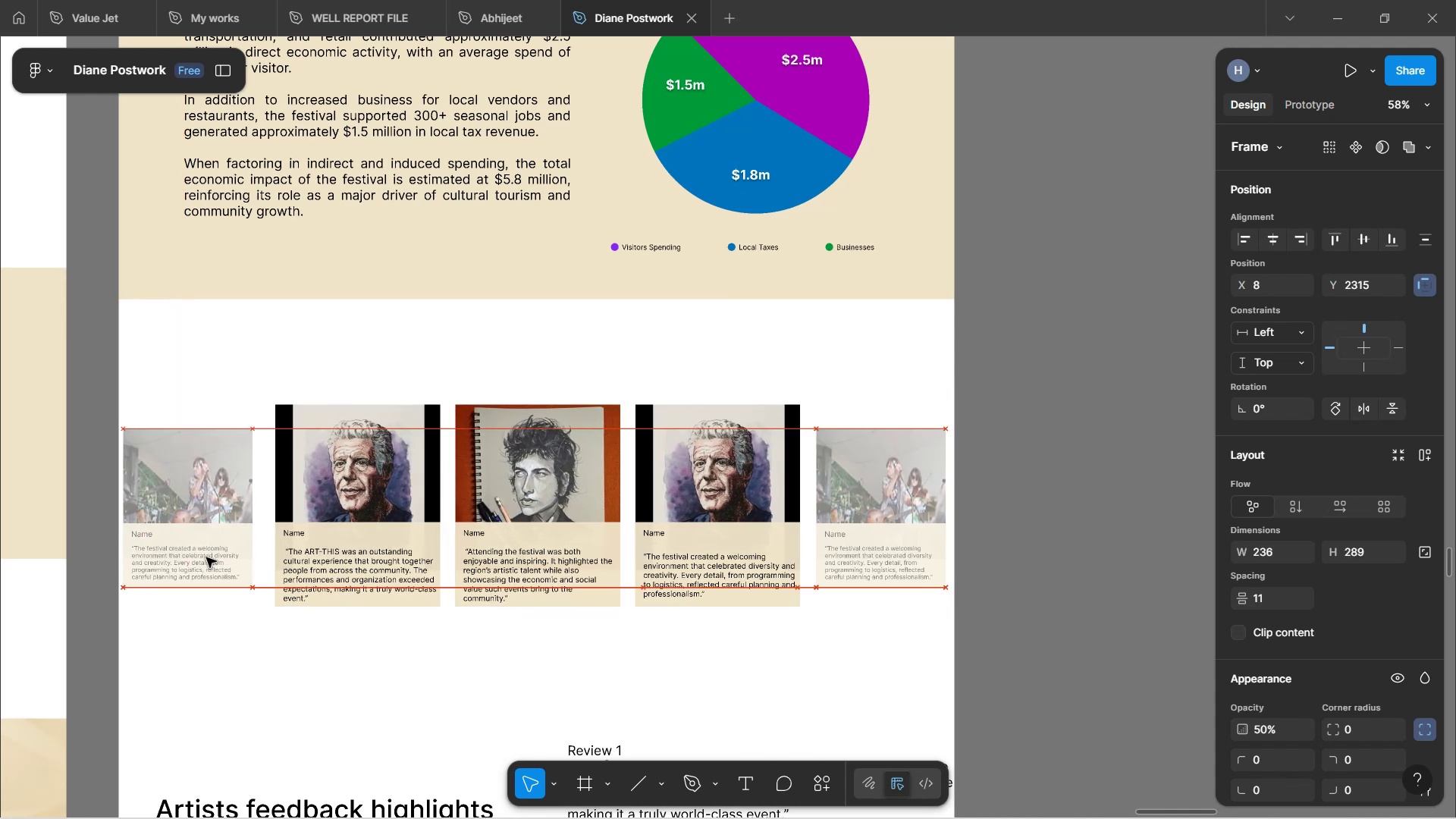 
key(ArrowRight)
 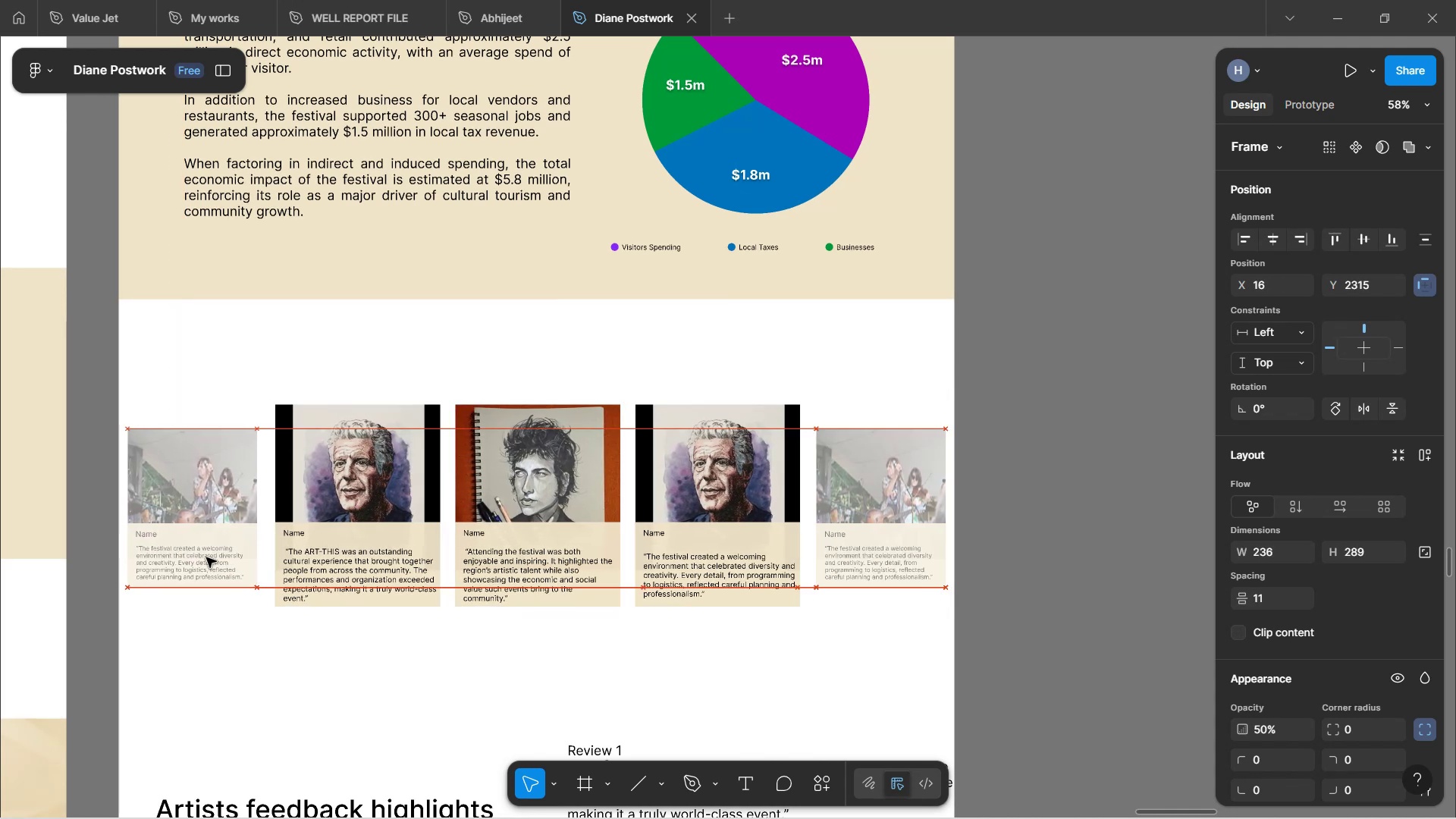 
key(ArrowRight)
 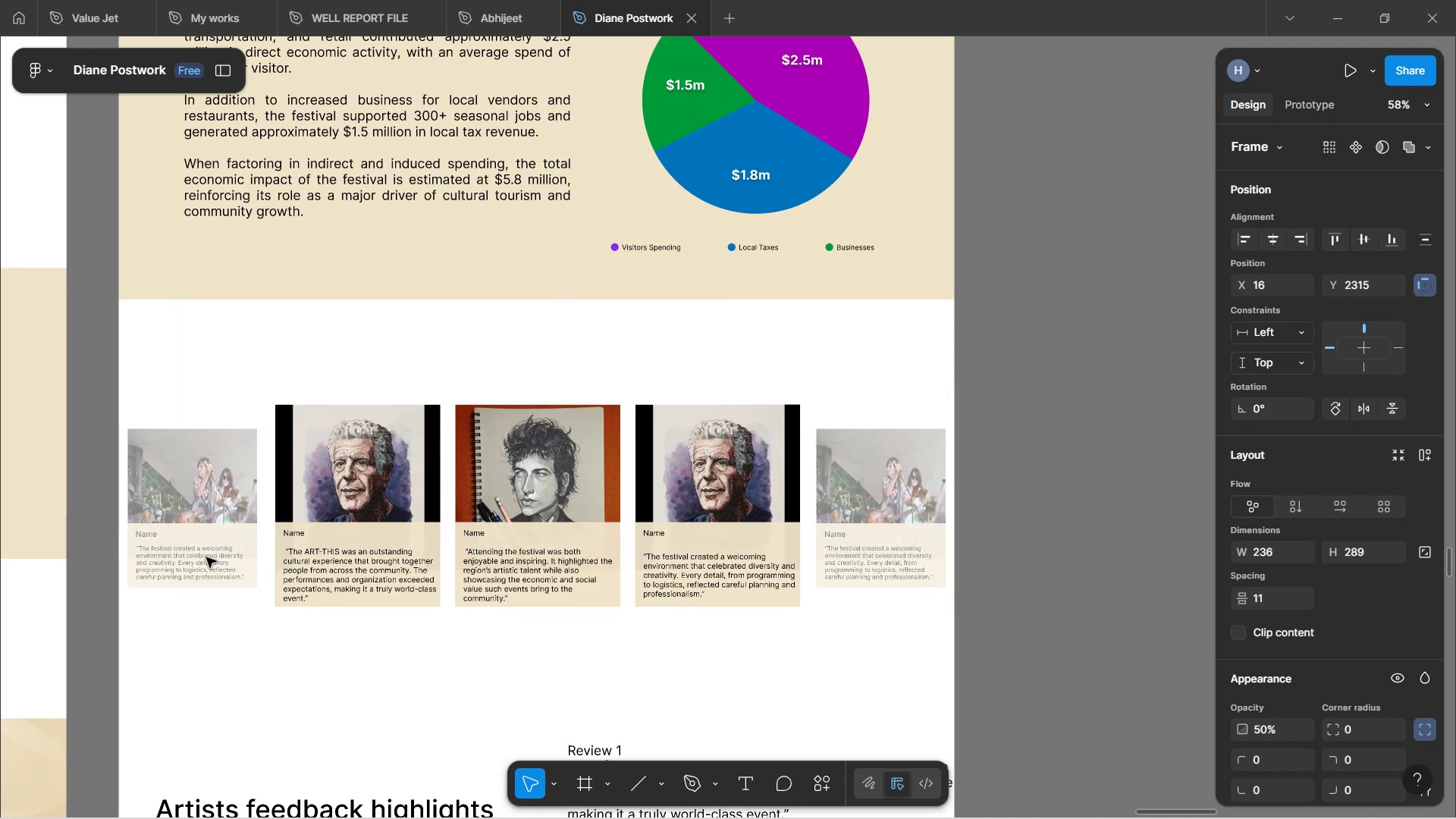 
key(ArrowRight)
 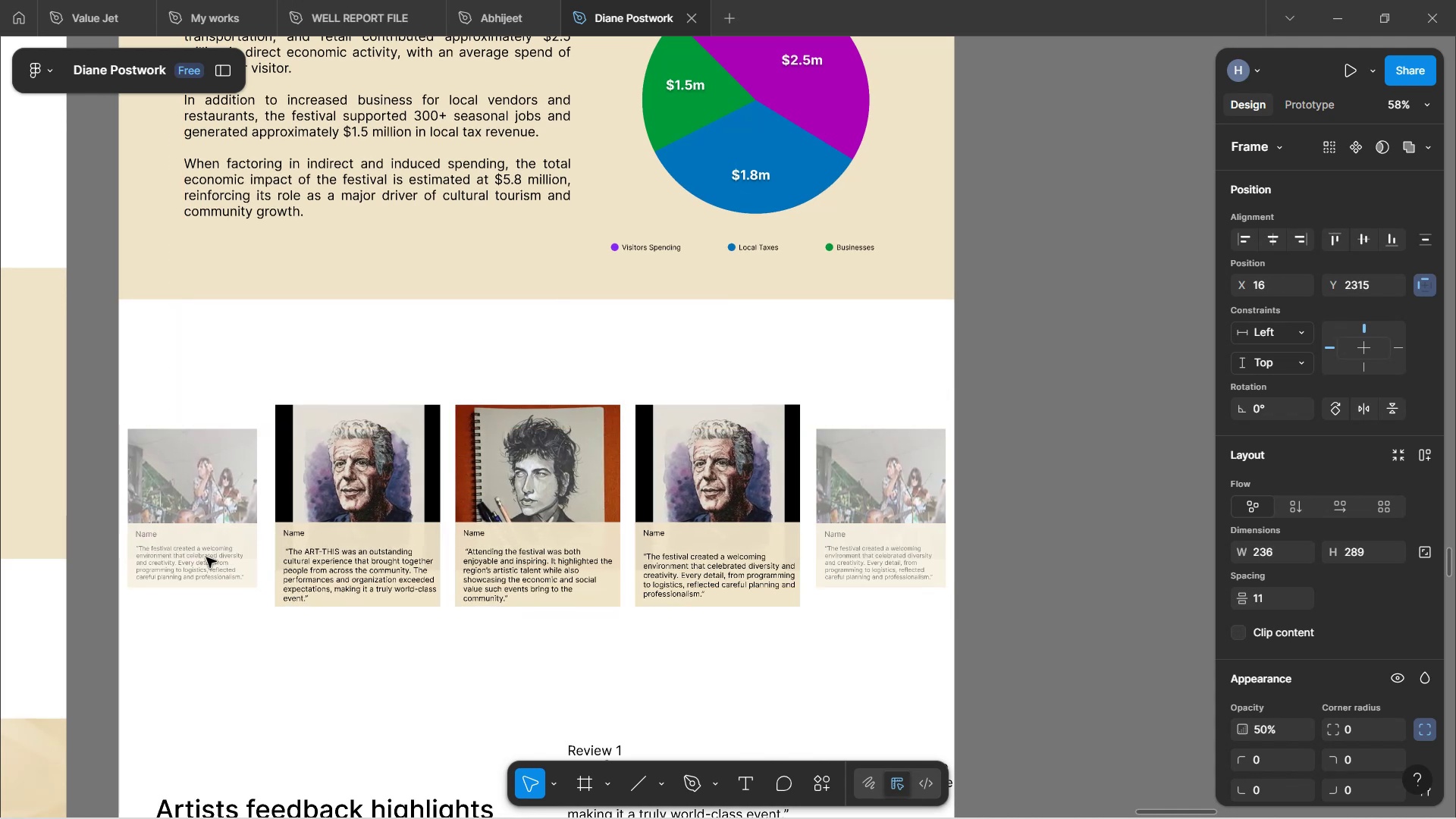 
key(ArrowRight)
 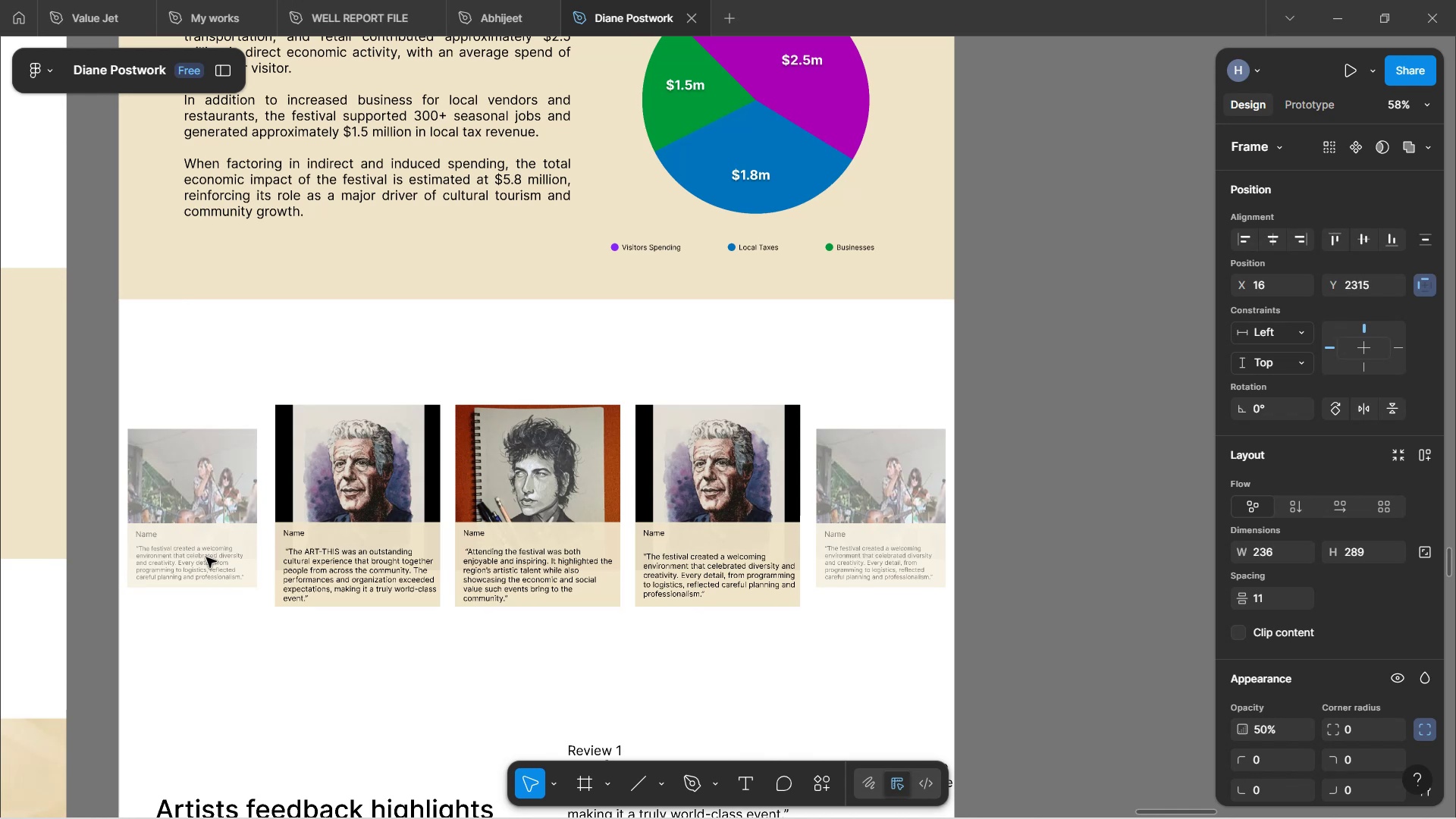 
key(ArrowRight)
 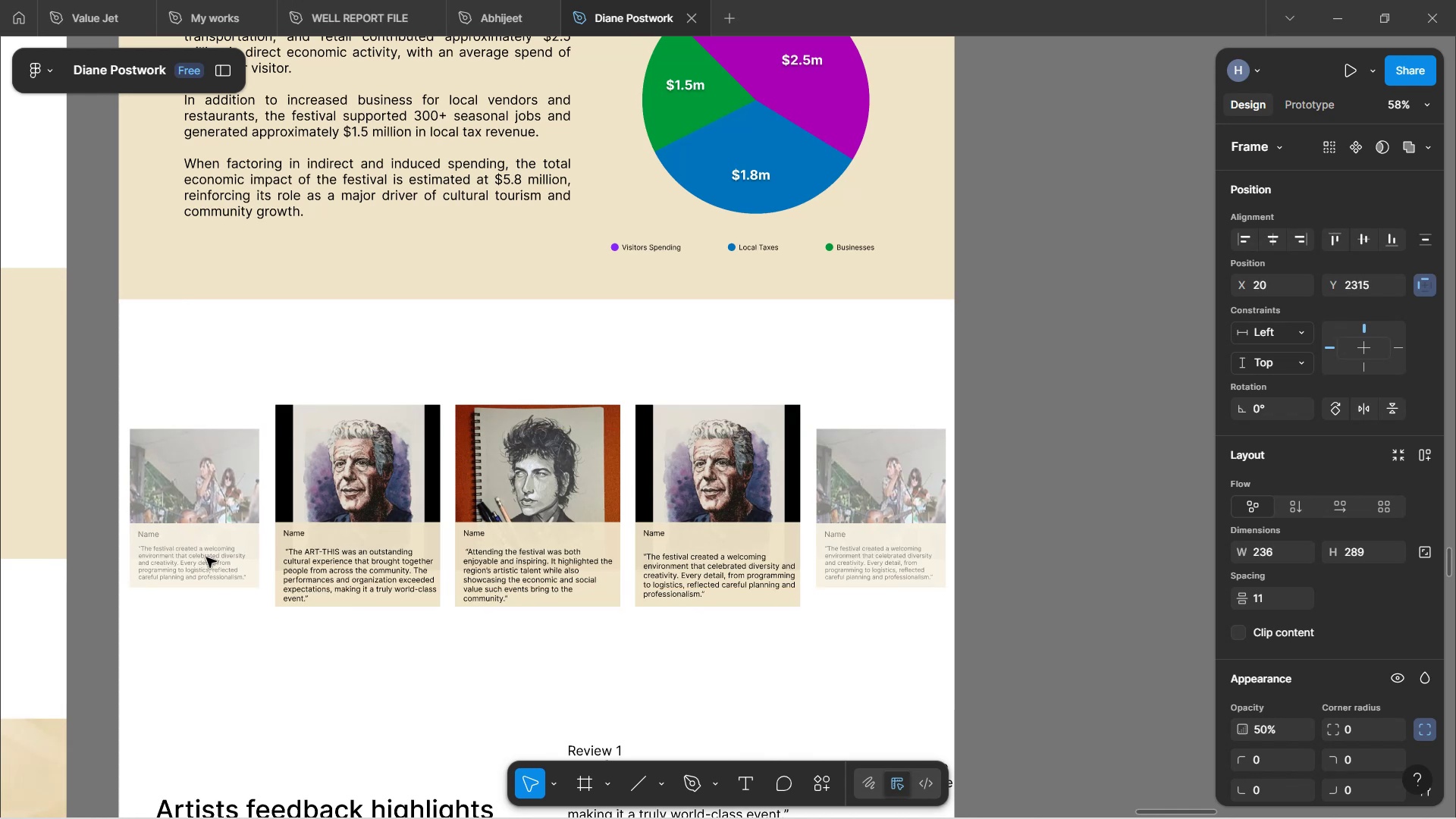 
key(ArrowRight)
 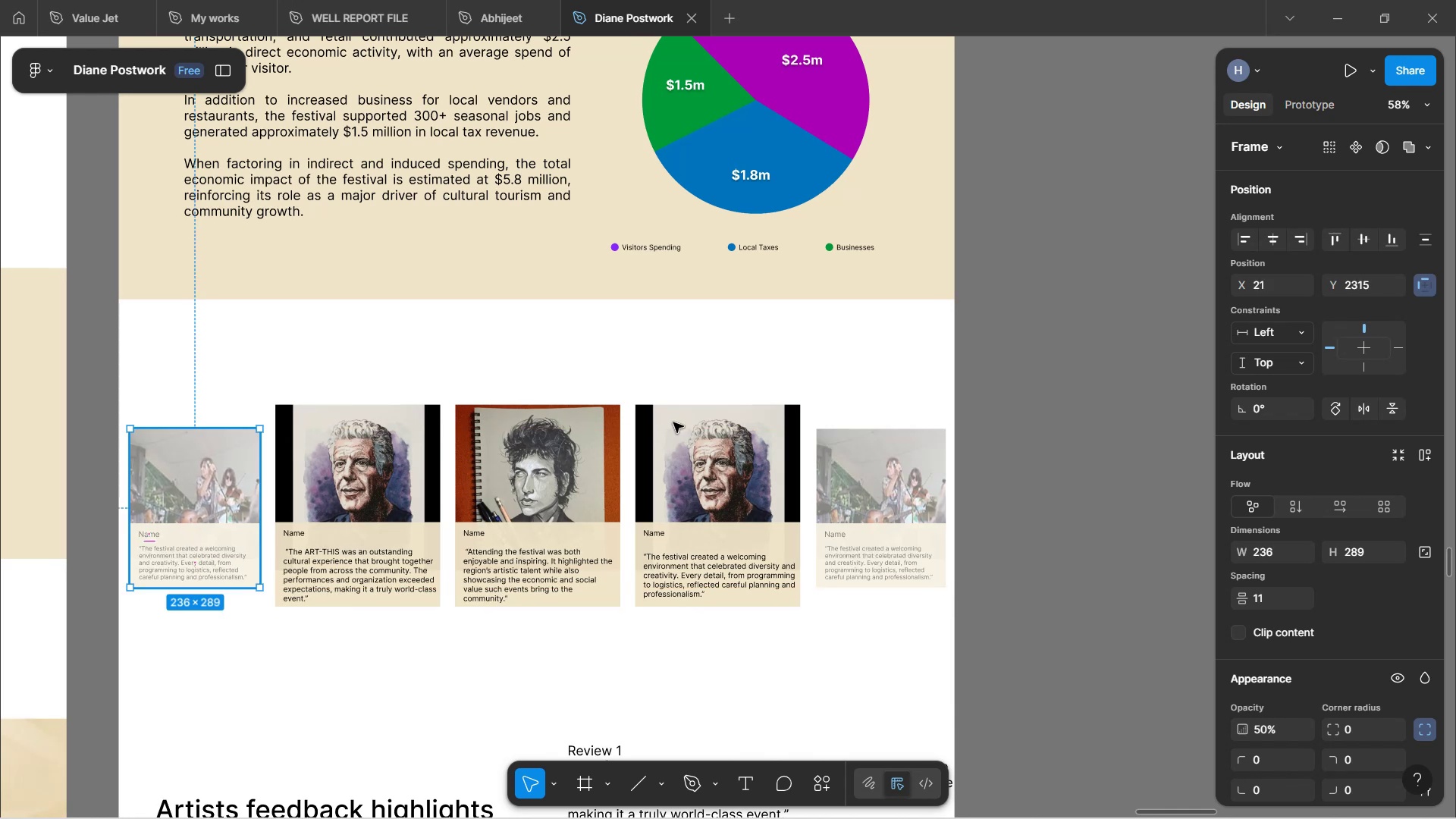 
left_click([961, 435])
 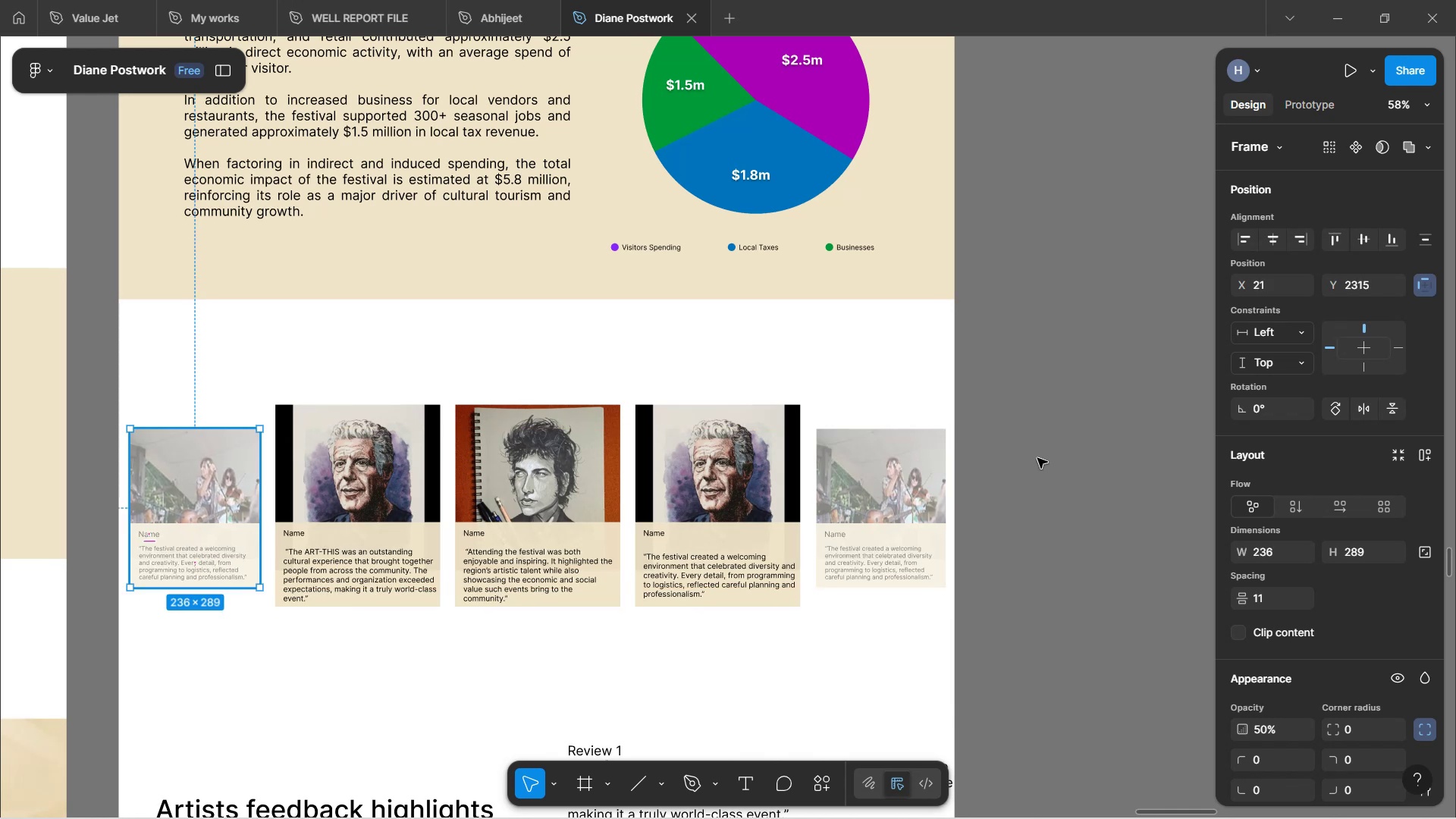 
left_click([1037, 458])
 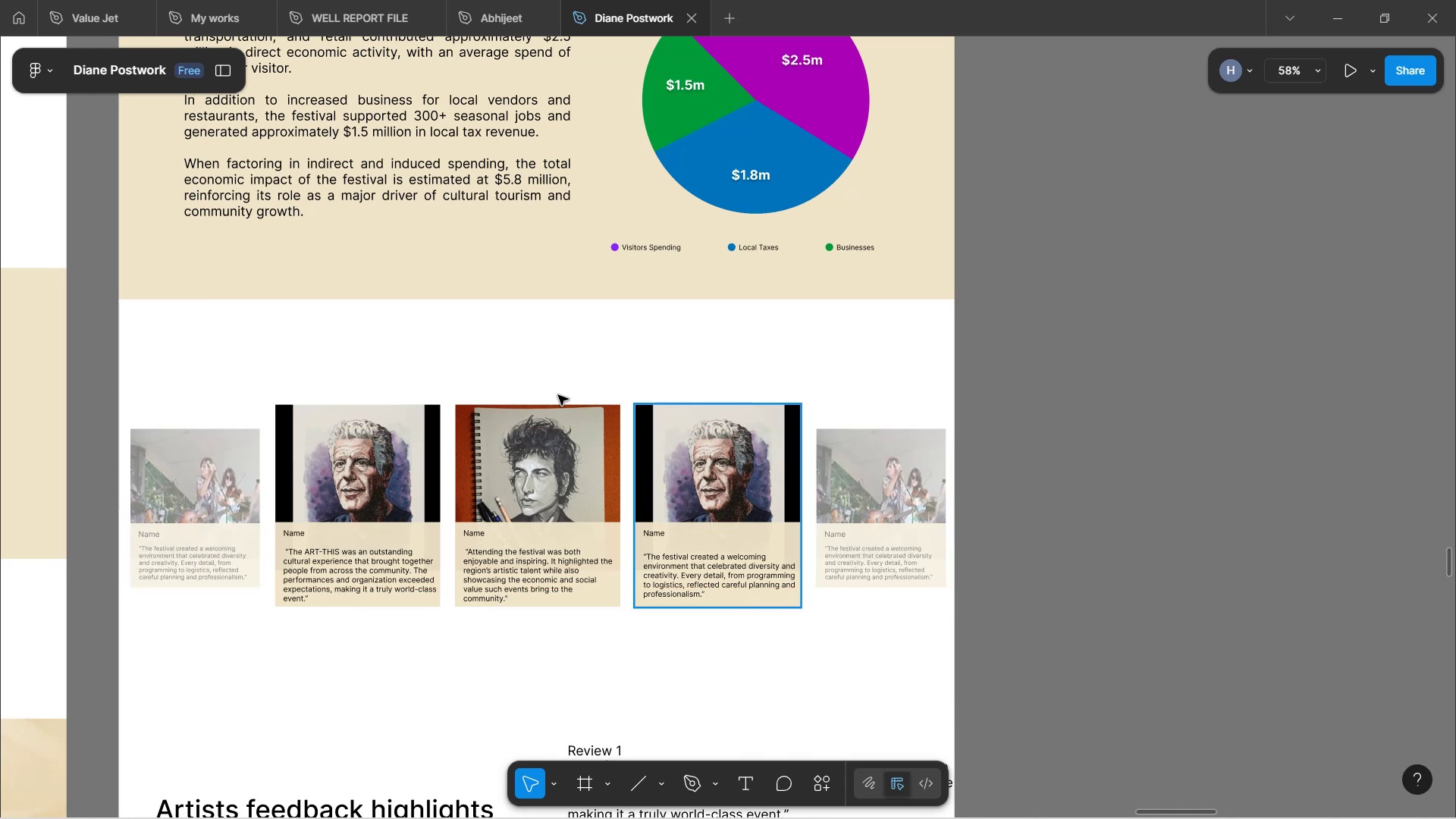 
hold_key(key=ControlLeft, duration=1.52)
scroll: coordinate [919, 488], scroll_direction: up, amount: 1.0
 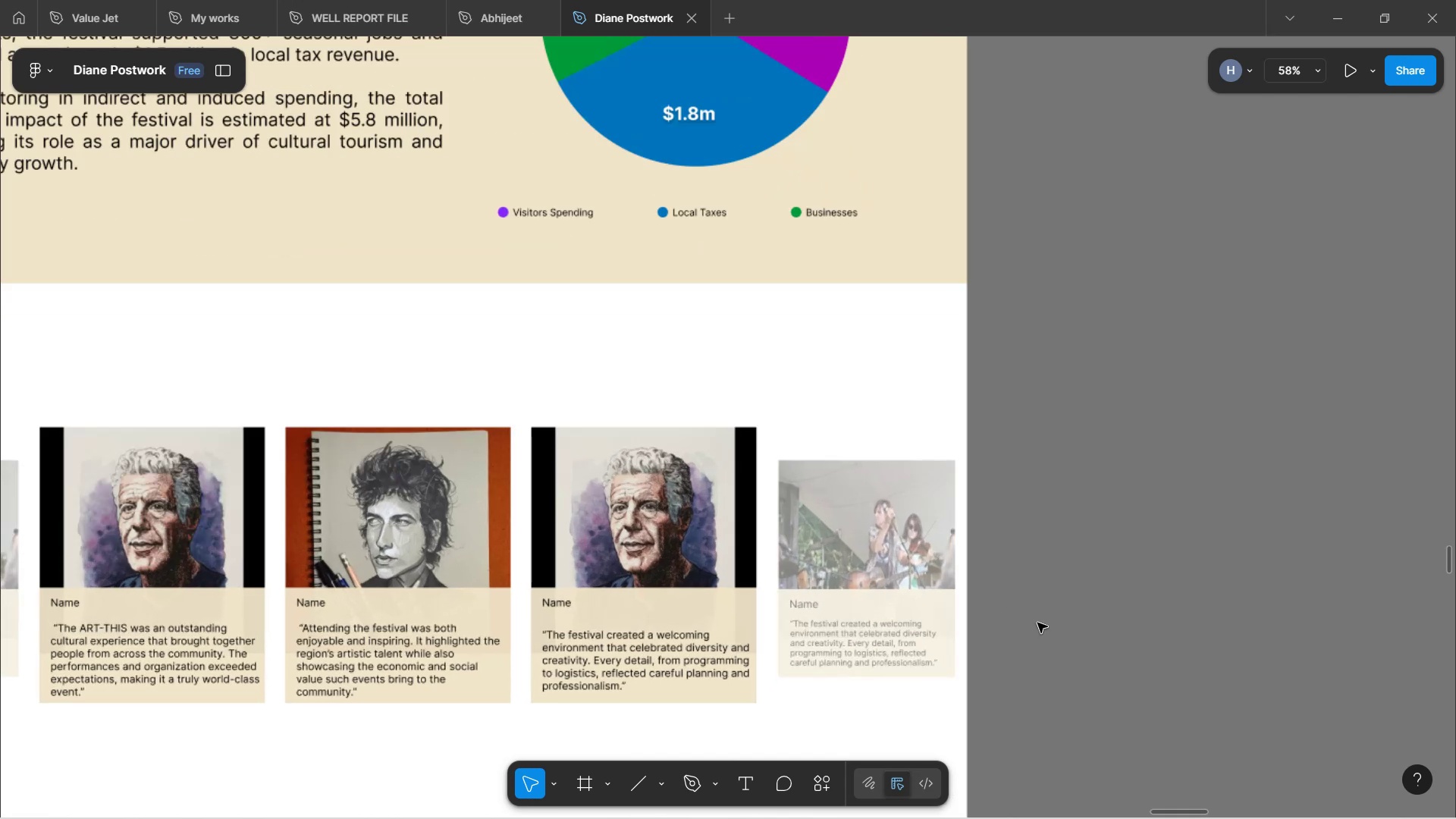 
hold_key(key=ShiftLeft, duration=1.62)
scroll: coordinate [1008, 595], scroll_direction: up, amount: 6.0
 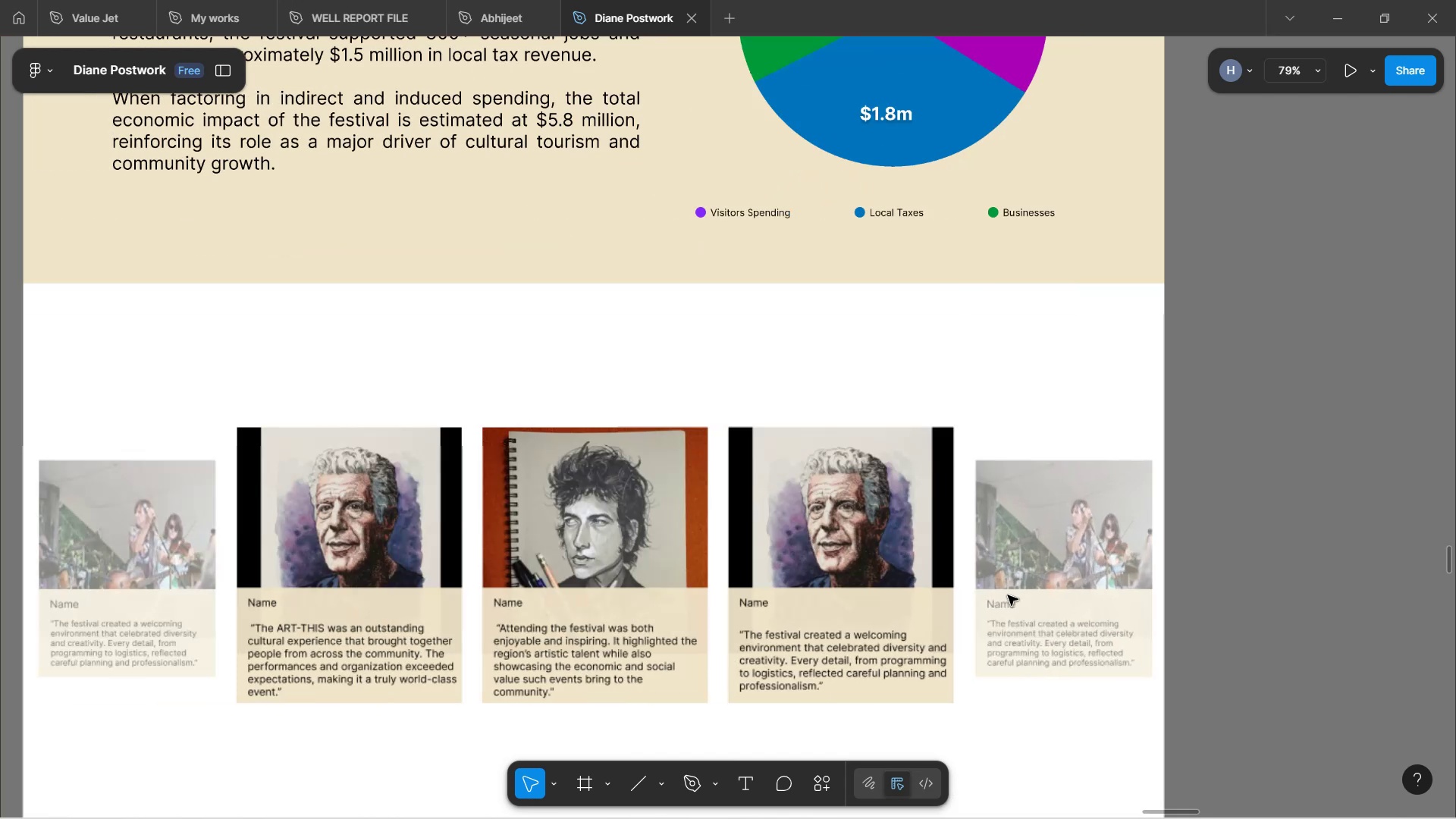 
hold_key(key=ShiftLeft, duration=0.31)
 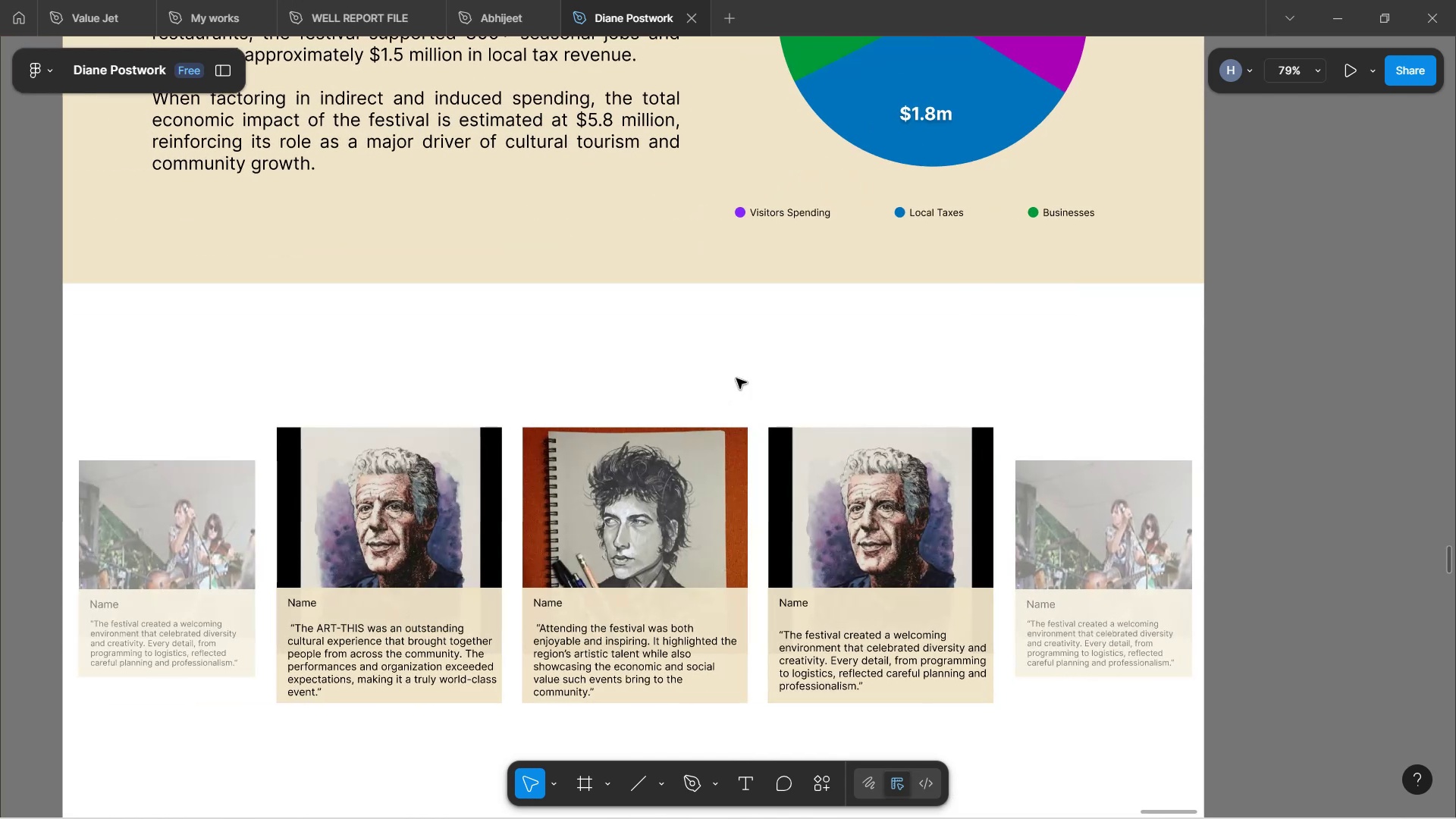 
left_click([833, 472])
 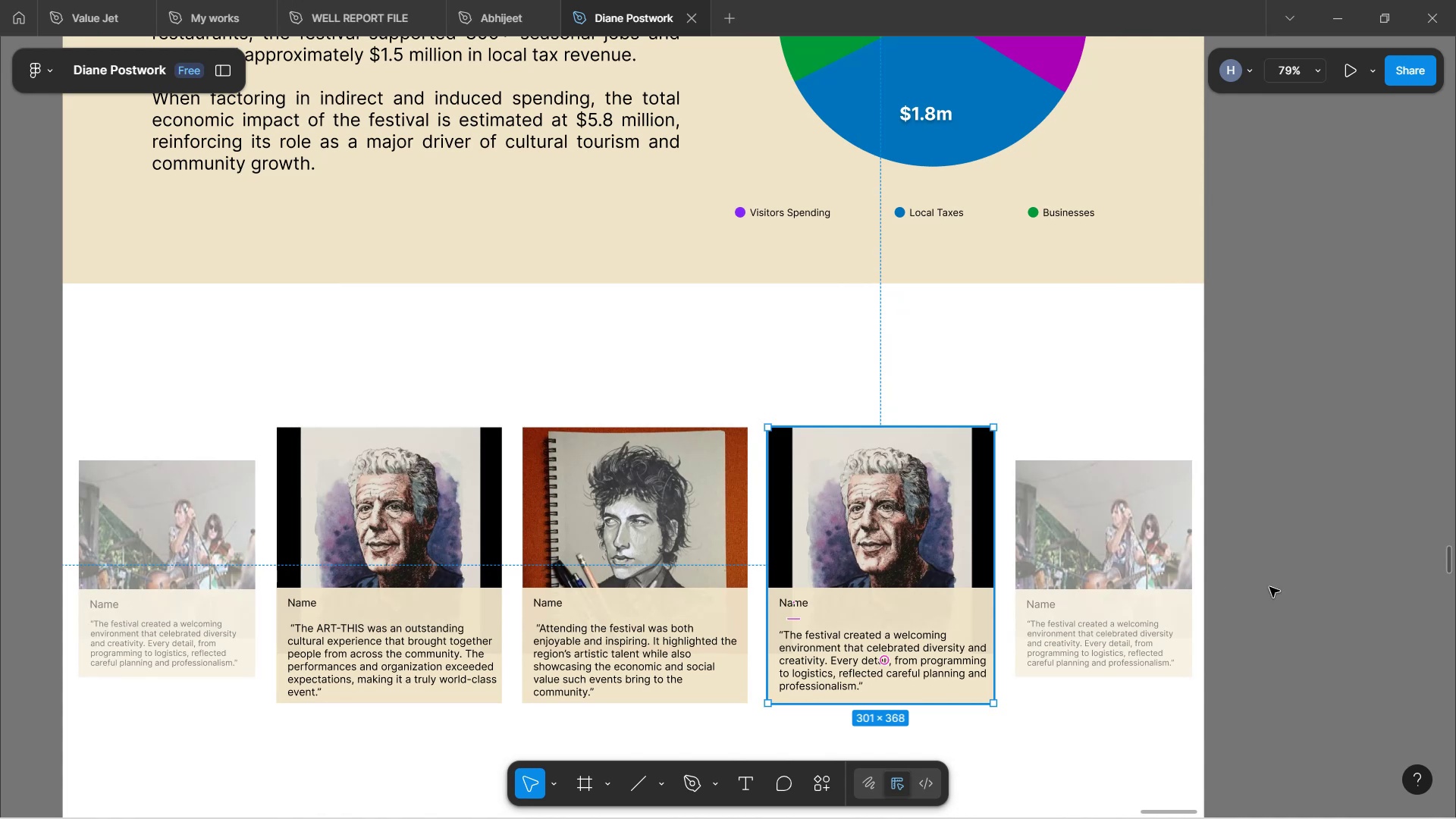 
wait(5.95)
 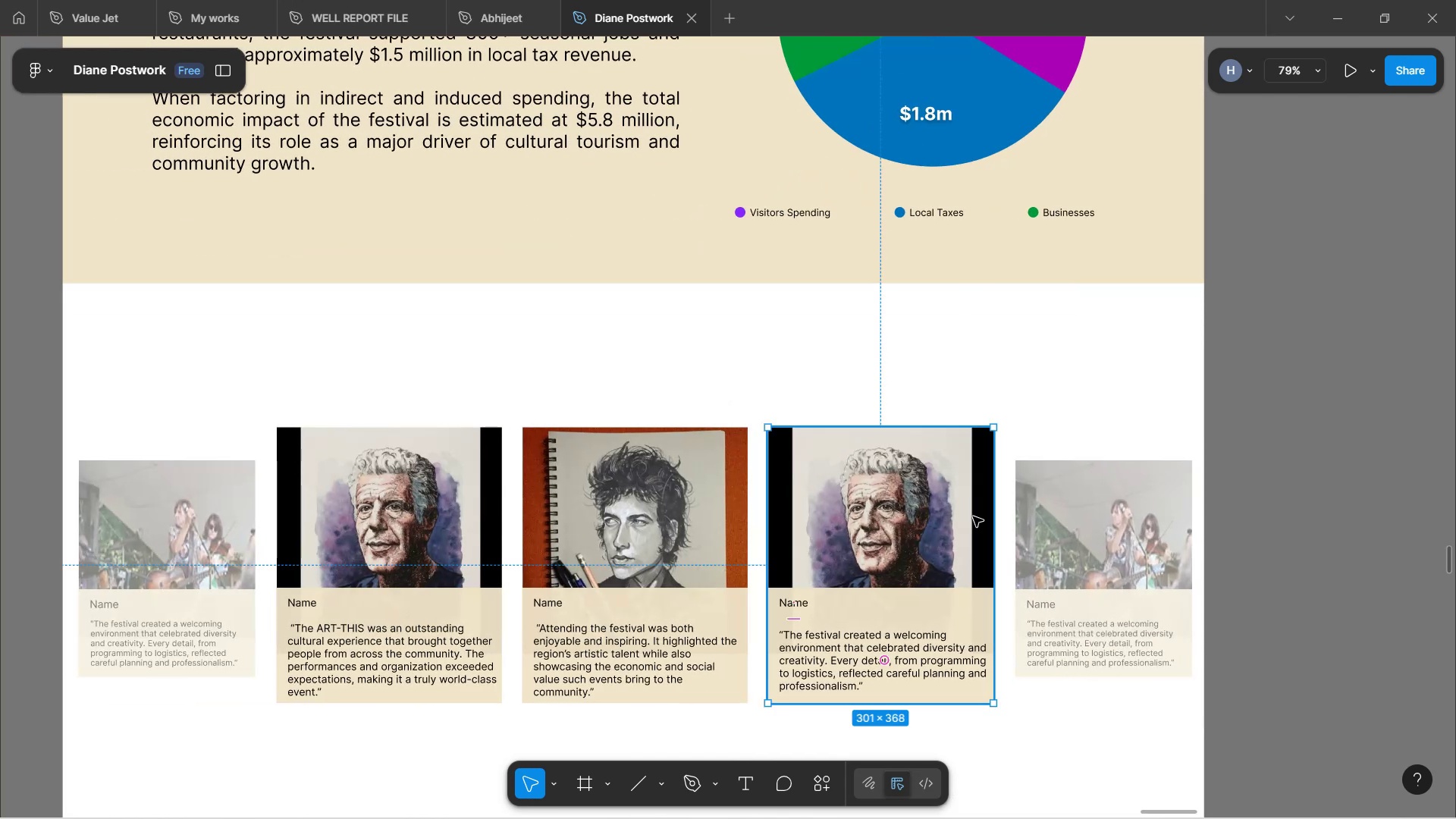 
scroll: coordinate [1272, 615], scroll_direction: down, amount: 5.0
 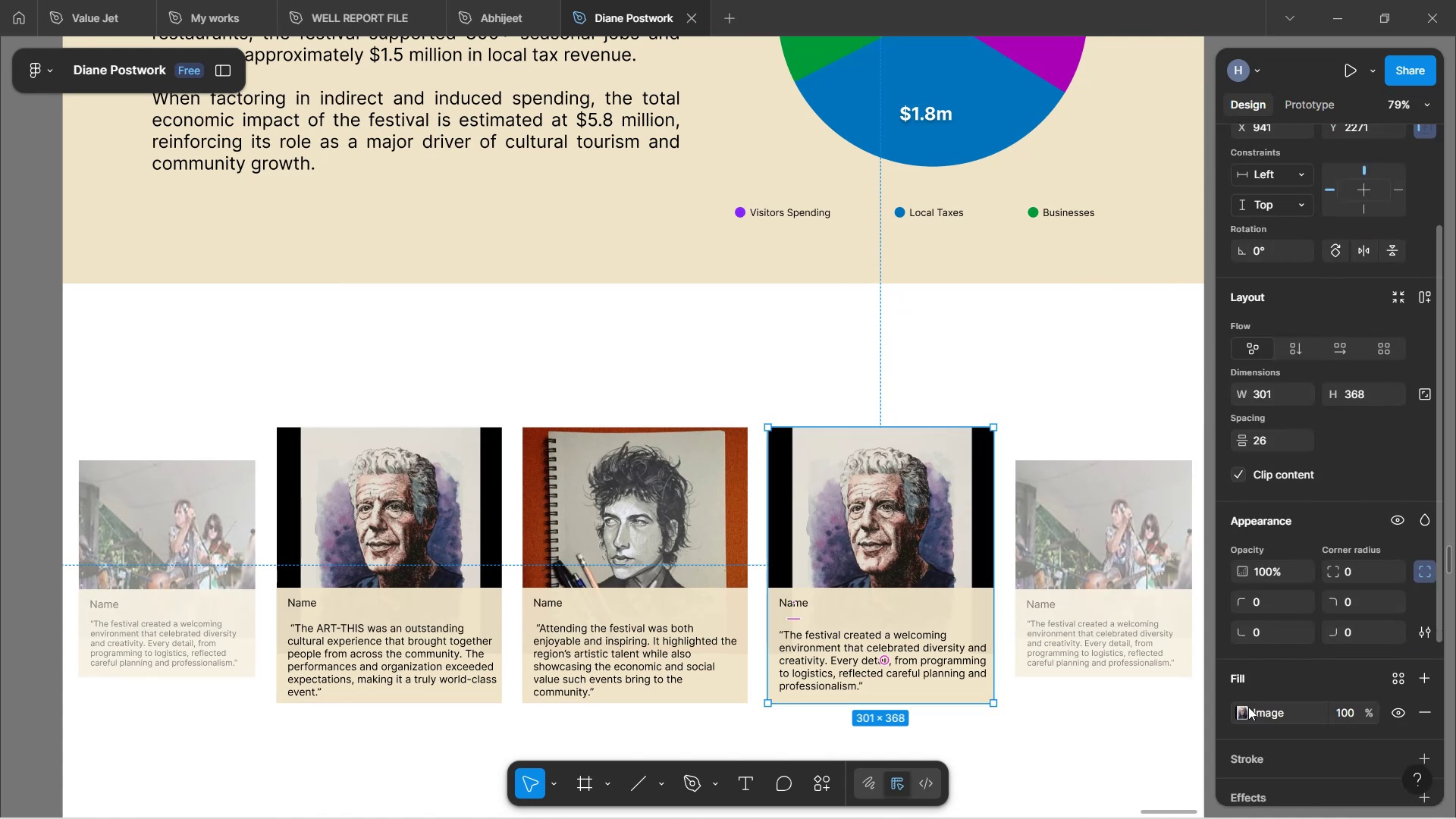 
left_click([1244, 717])
 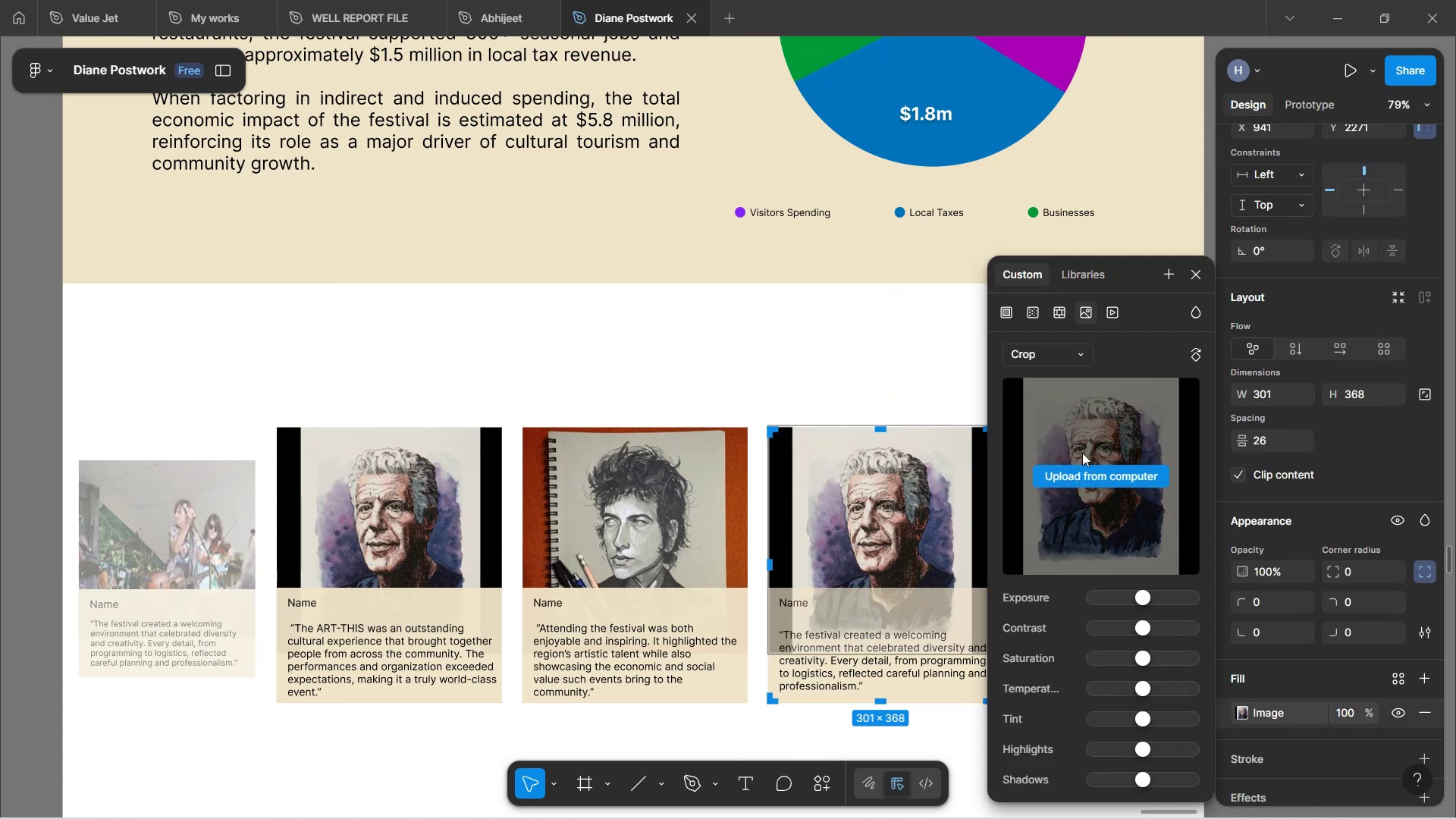 
left_click([1097, 475])
 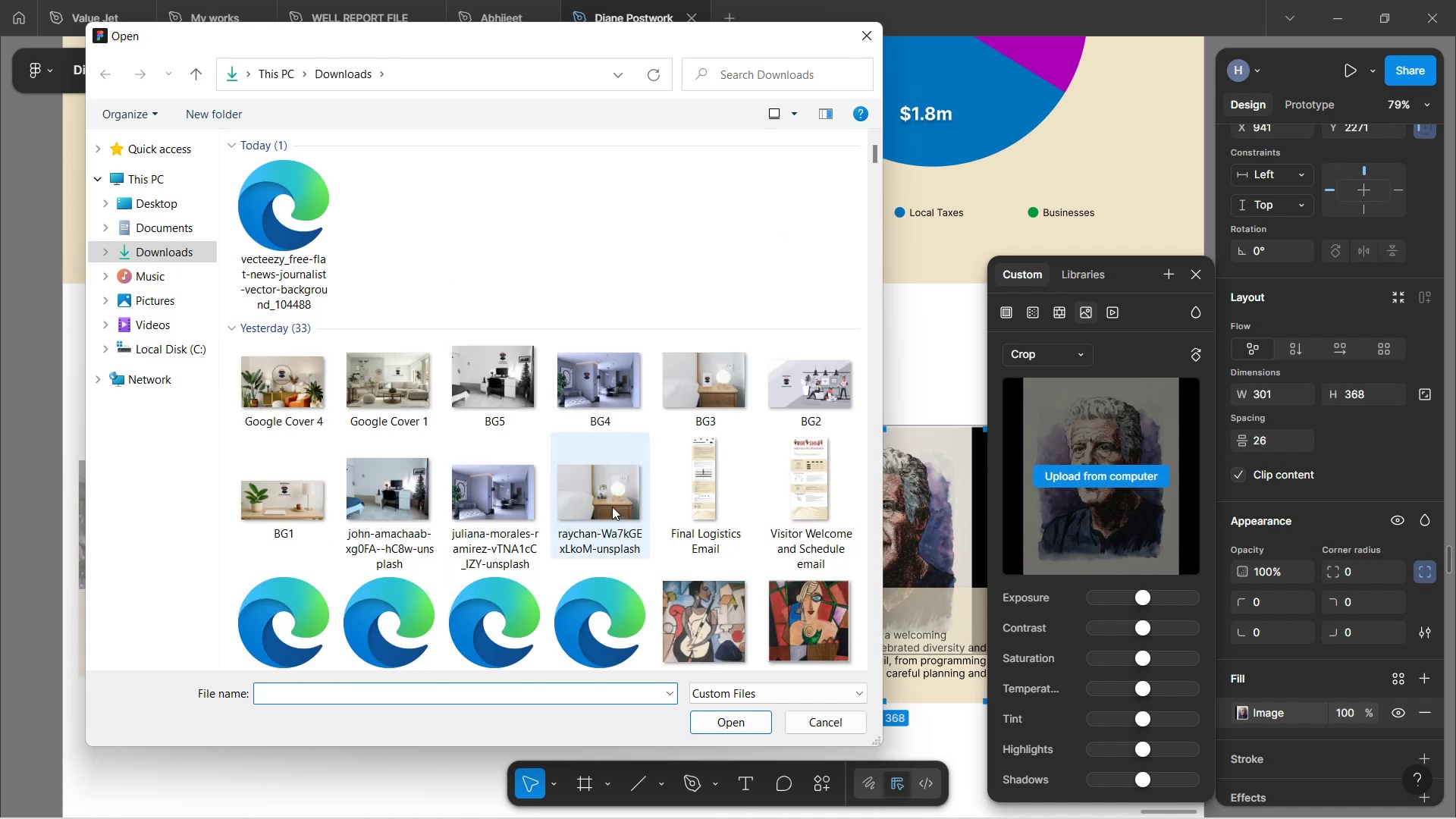 
wait(6.05)
 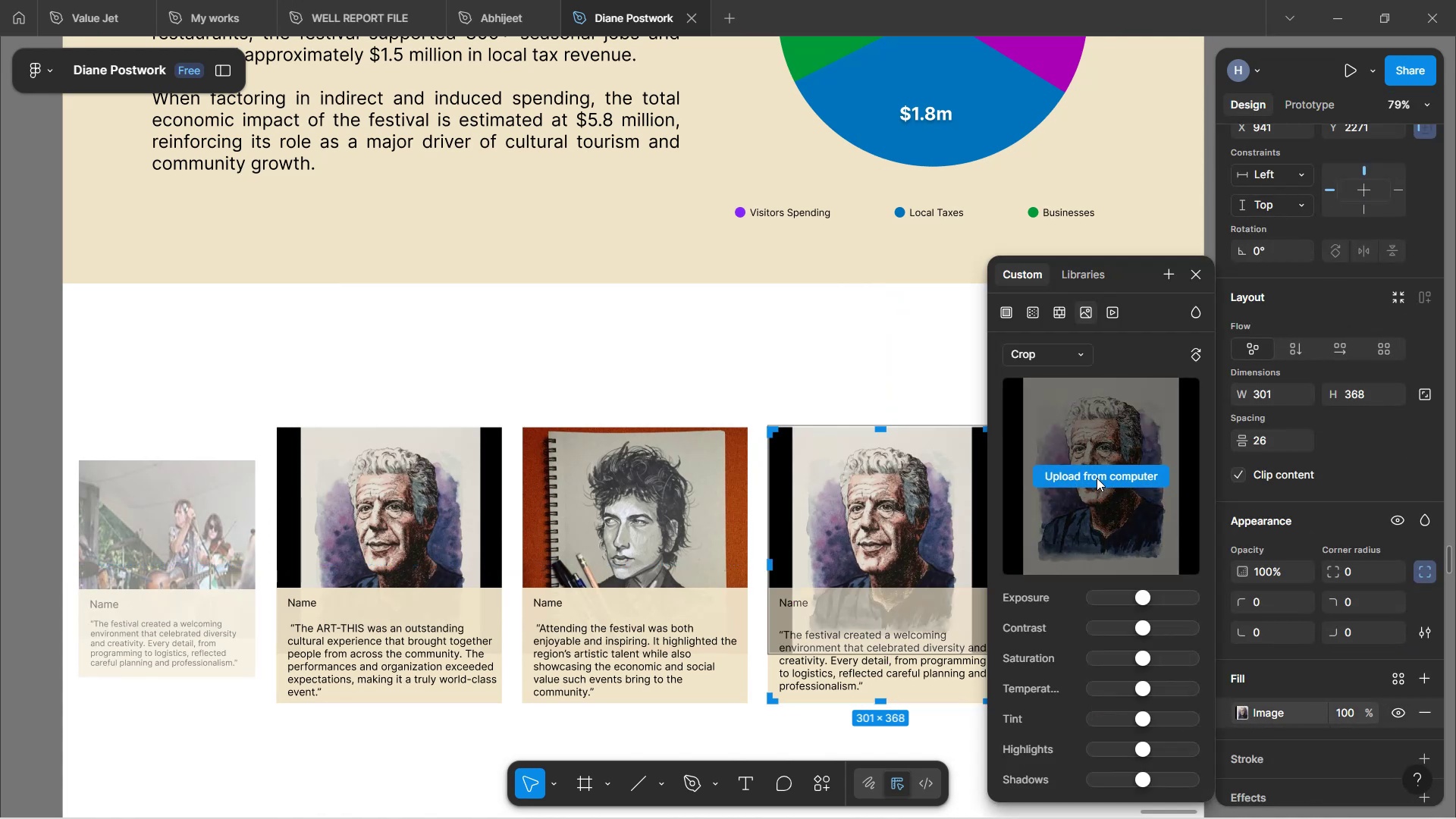 
scroll: coordinate [612, 507], scroll_direction: down, amount: 9.0
 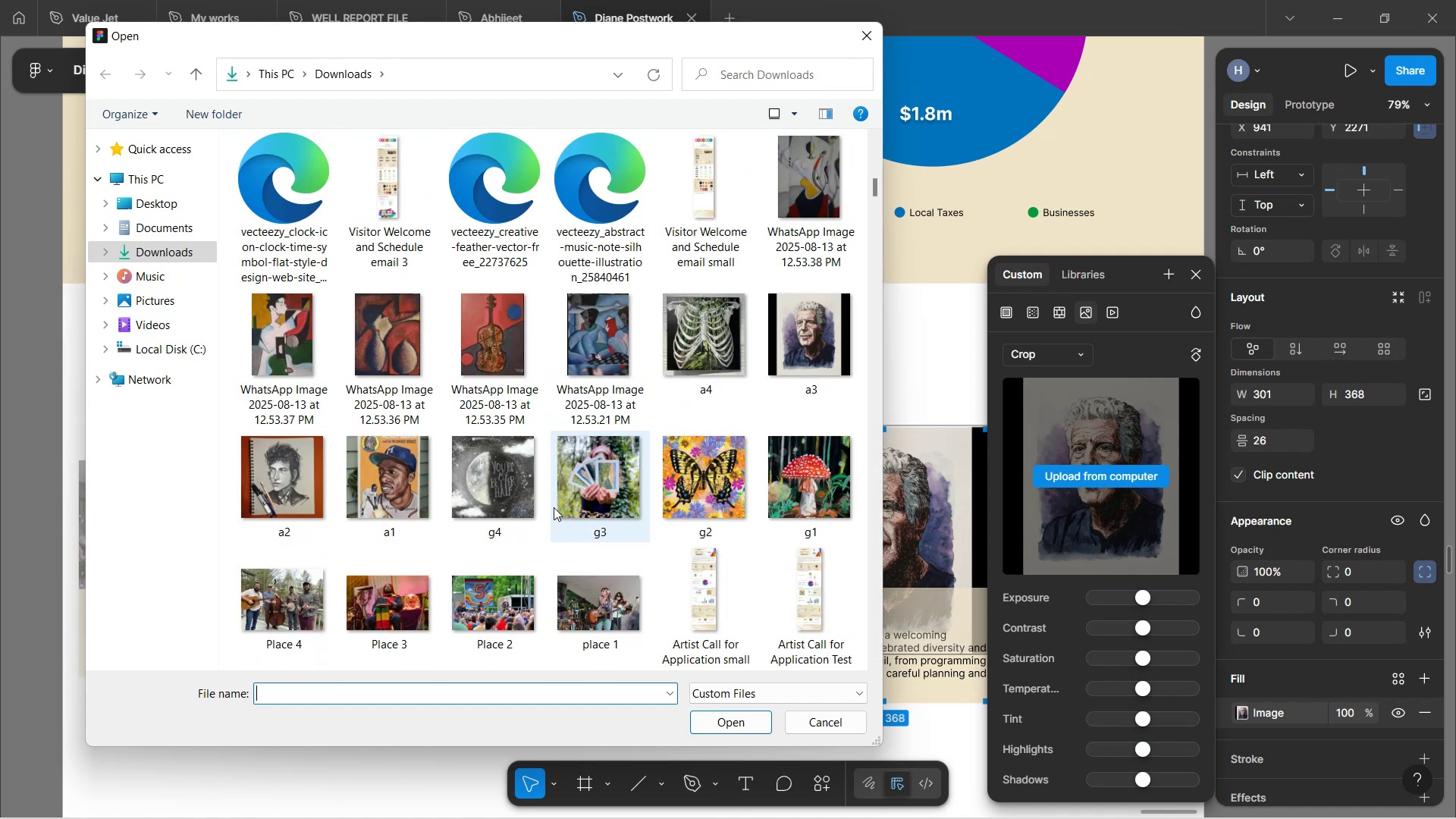 
left_click([393, 473])
 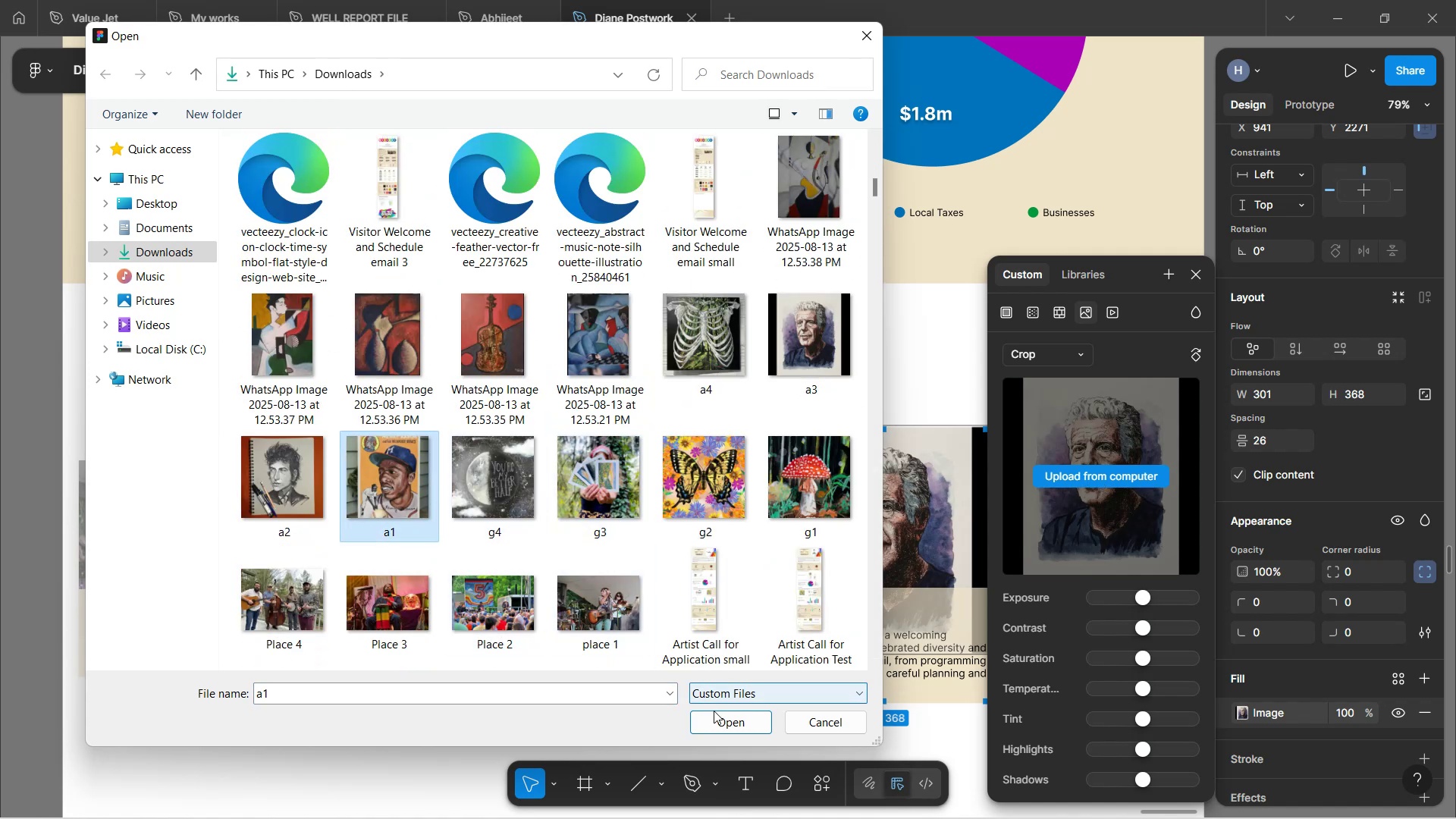 
left_click([717, 719])
 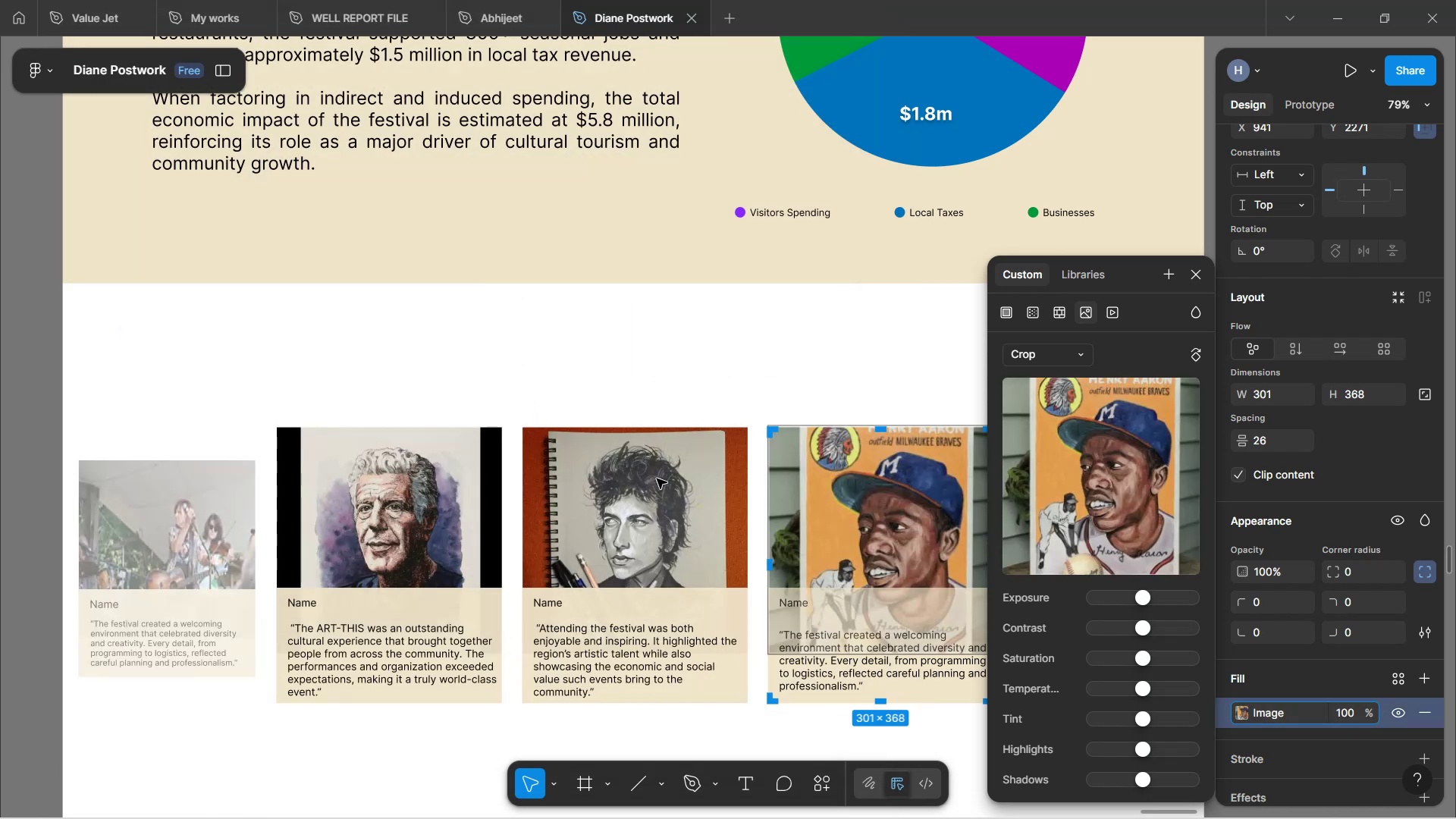 
left_click([653, 372])
 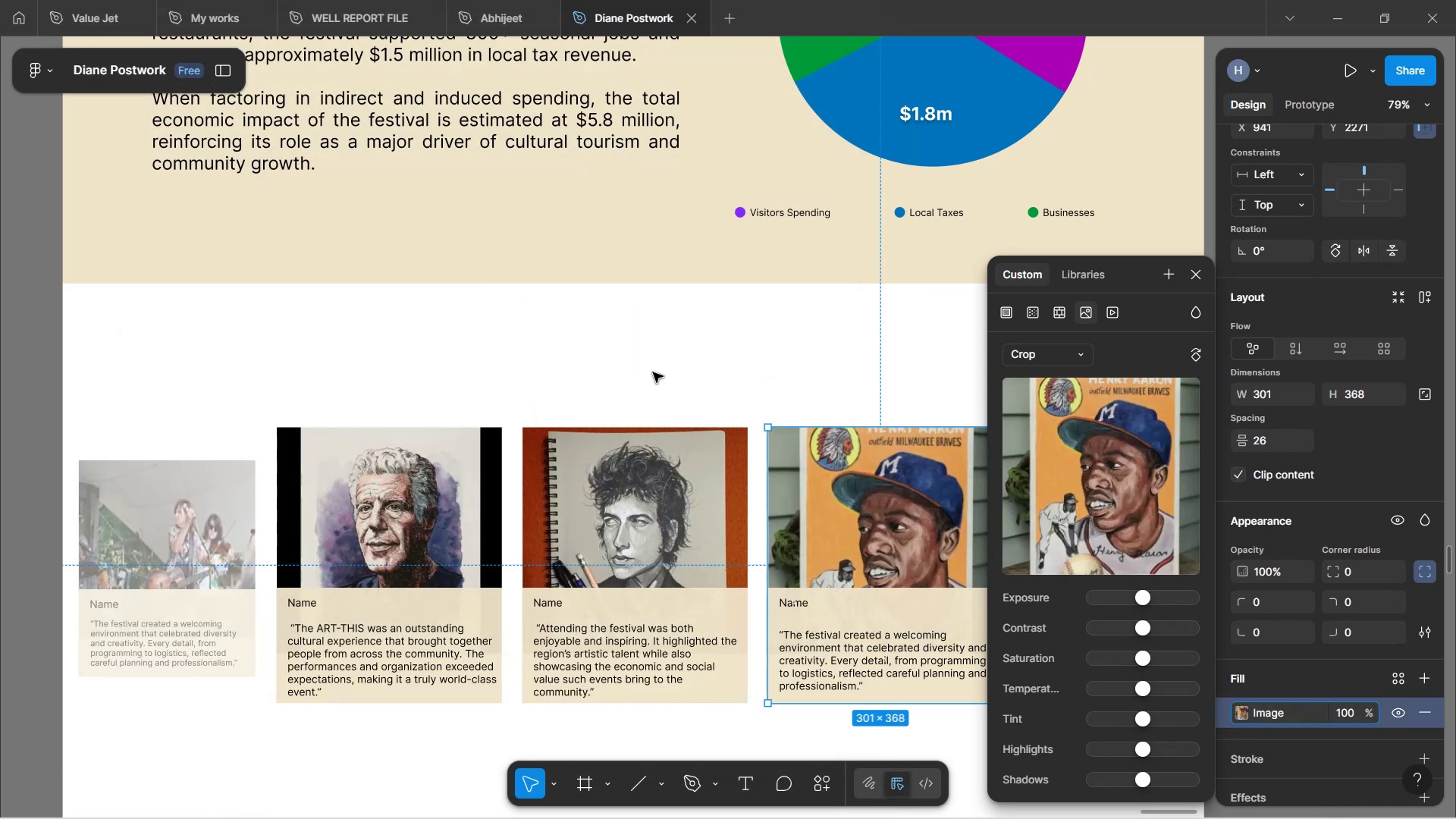 
left_click([653, 372])
 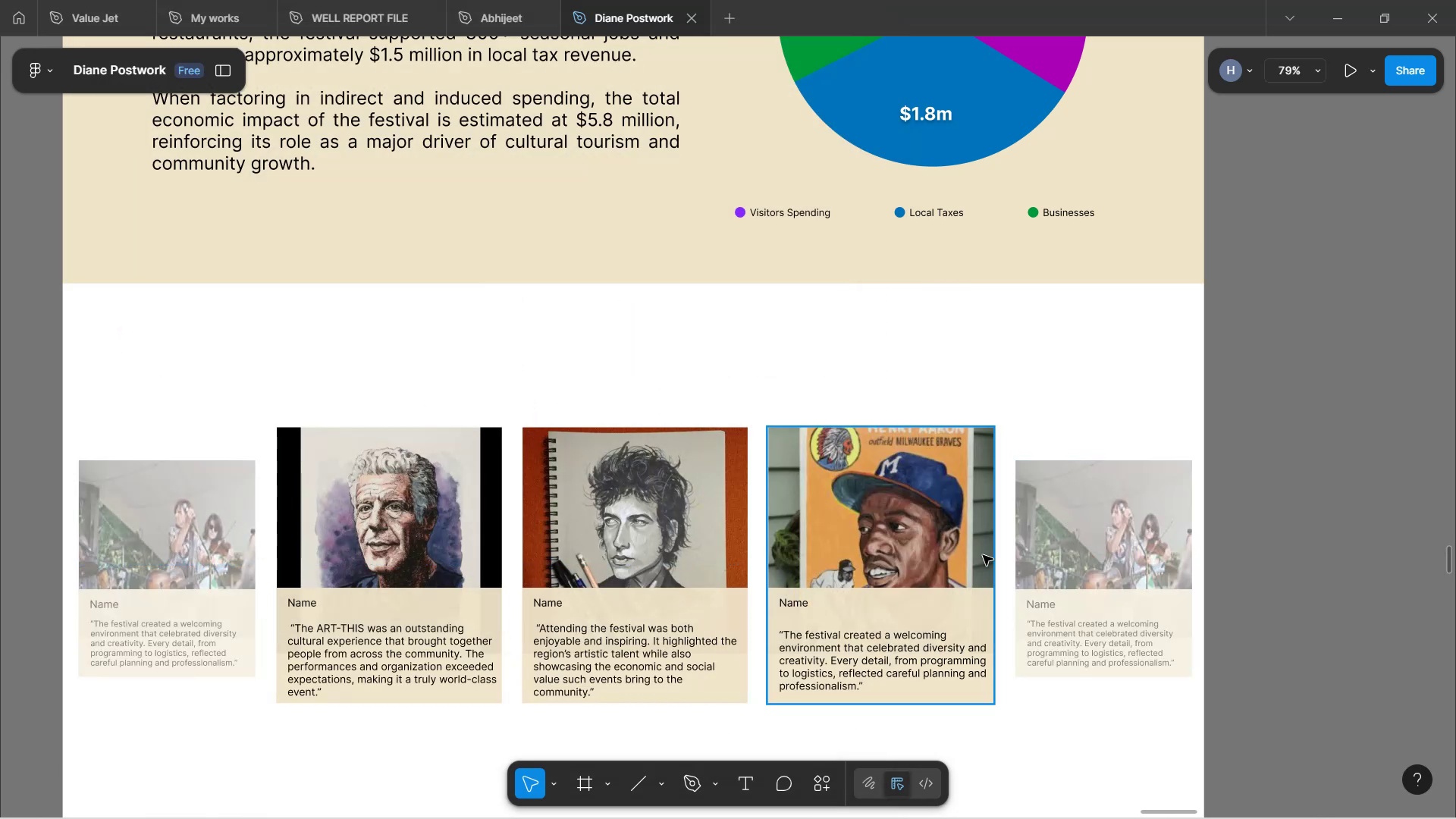 
hold_key(key=ControlLeft, duration=0.96)
scroll: coordinate [1135, 478], scroll_direction: down, amount: 9.0
 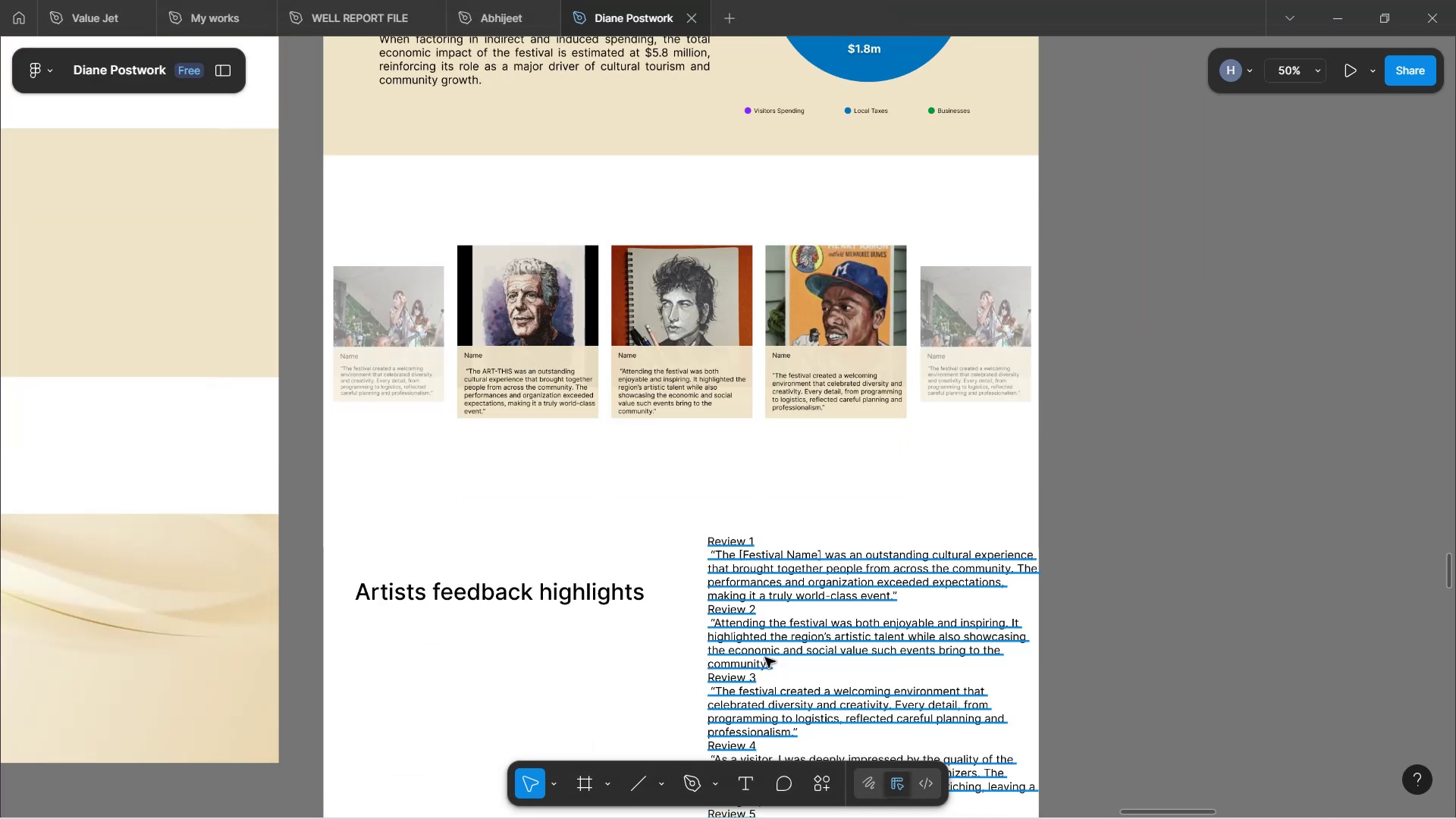 
left_click_drag(start_coordinate=[589, 599], to_coordinate=[584, 199])
 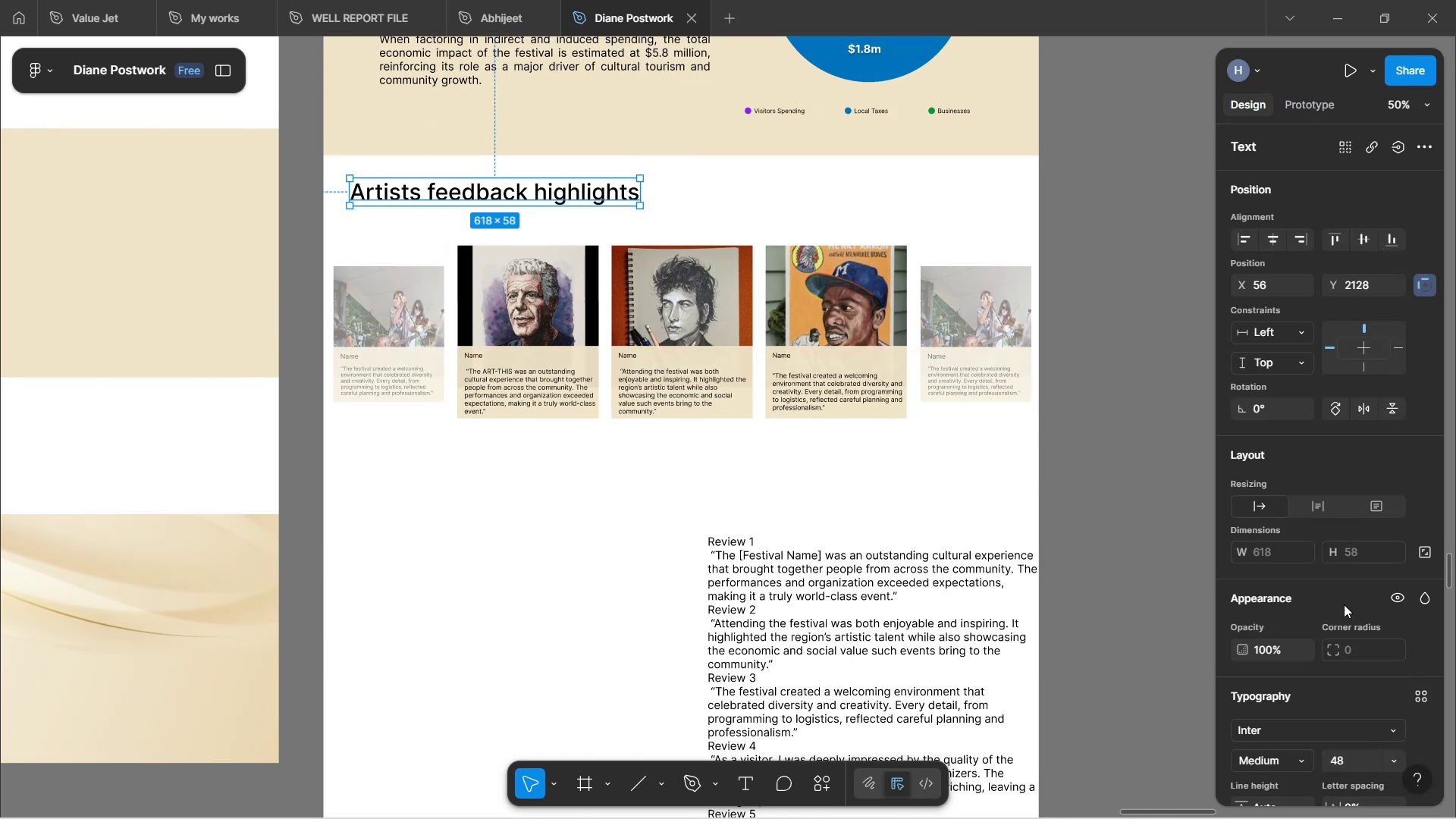 
scroll: coordinate [1341, 577], scroll_direction: down, amount: 4.0
 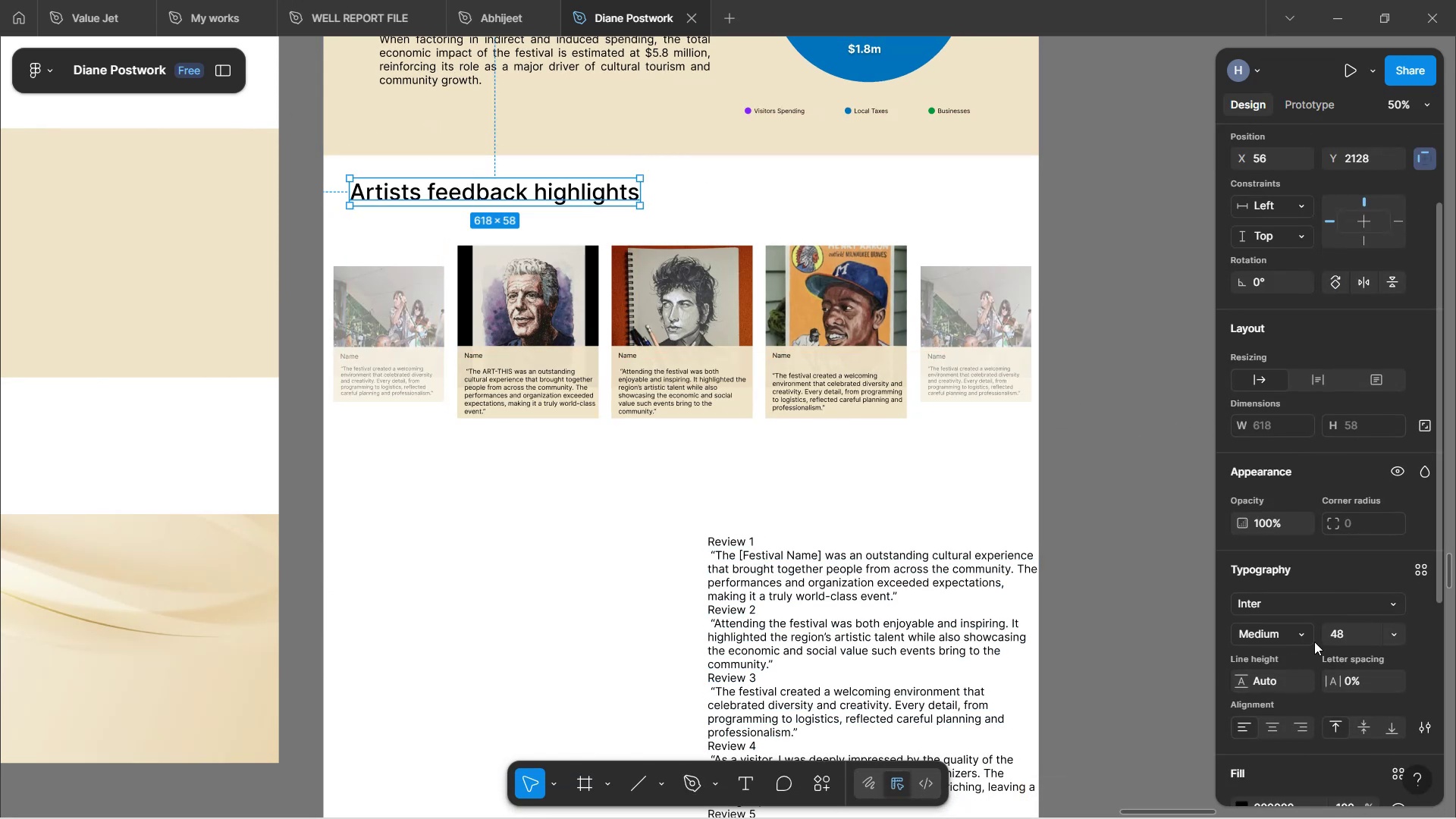 
wait(5.15)
 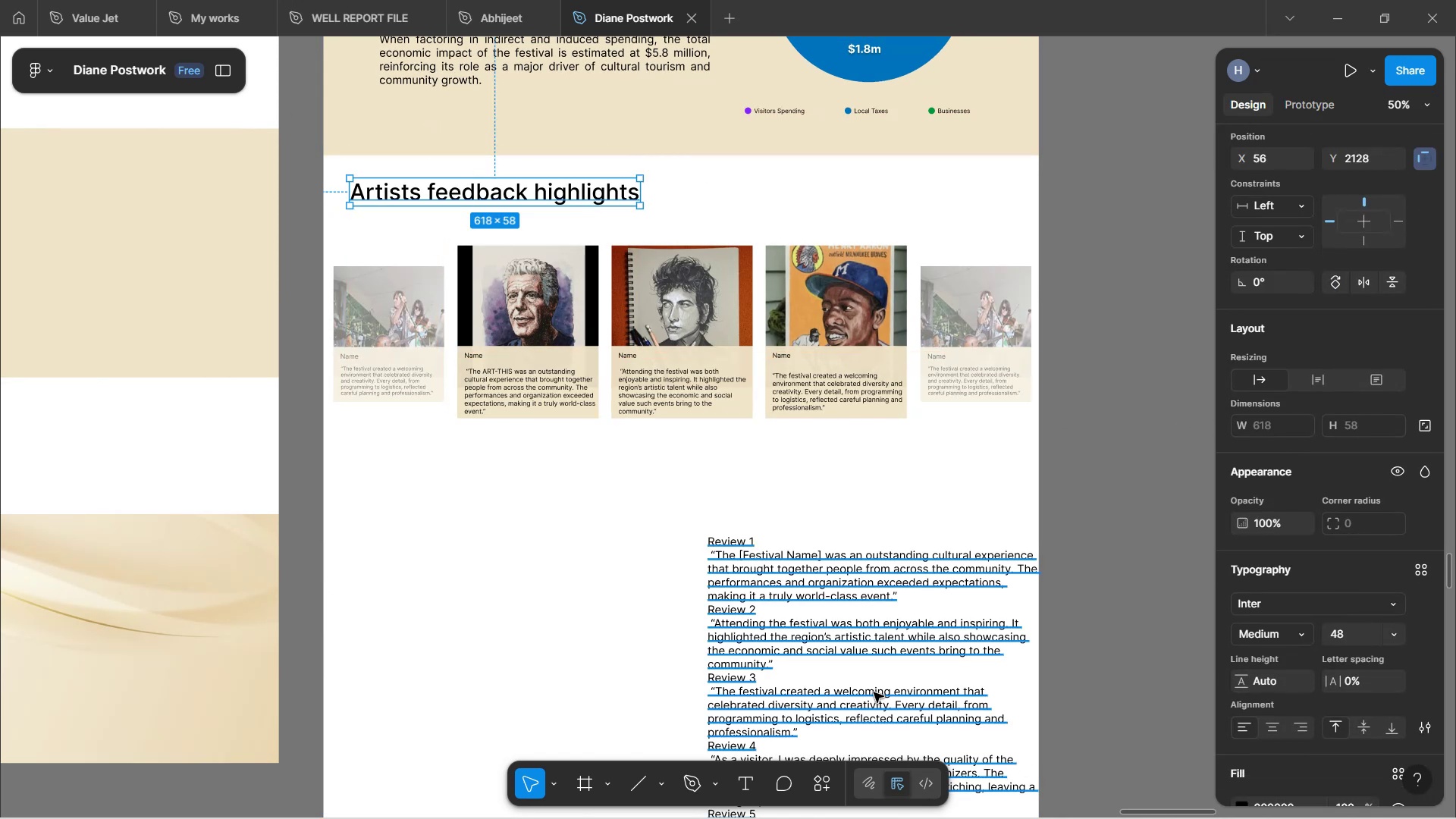 
left_click([1391, 628])
 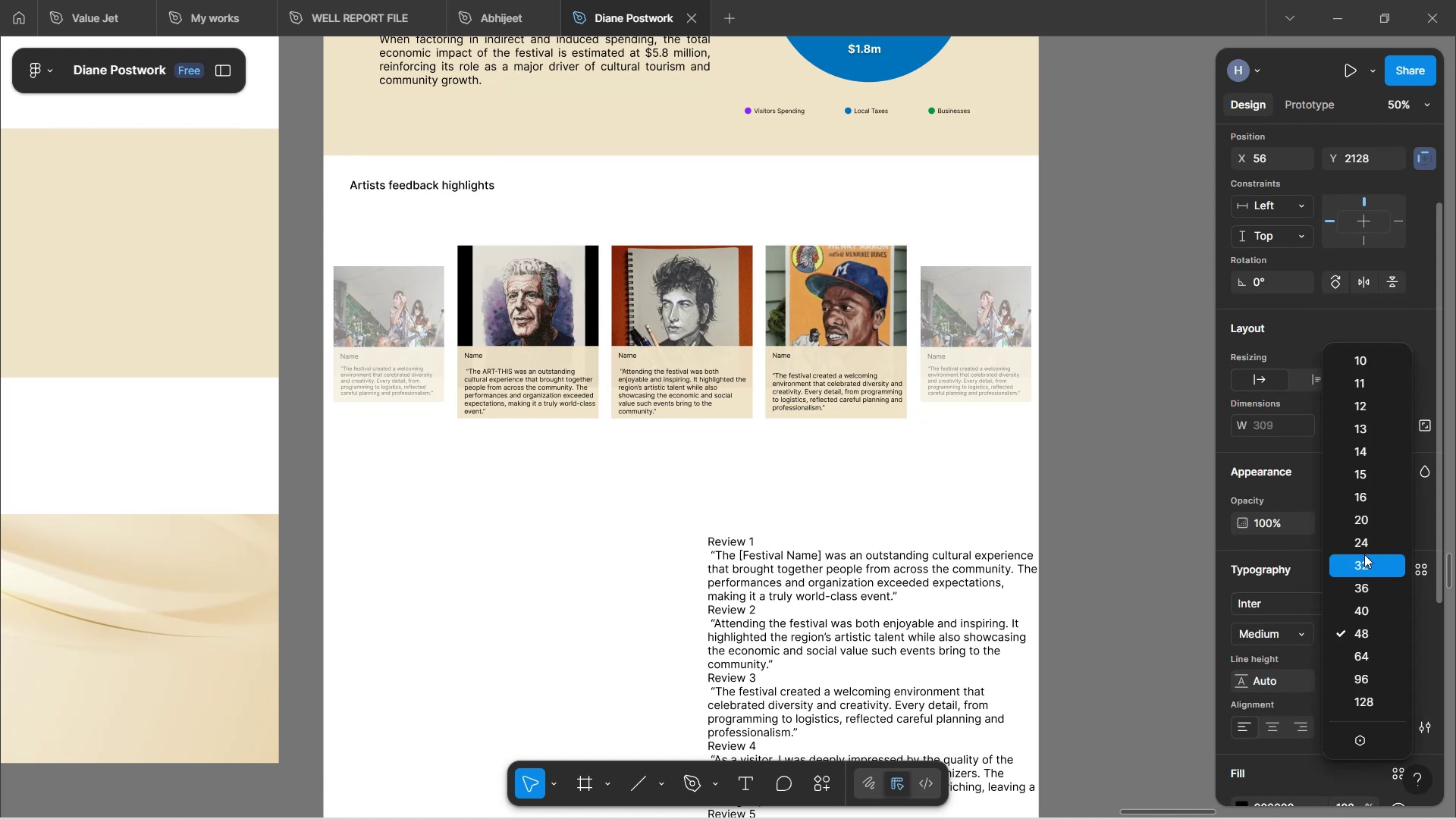 
left_click([1364, 554])
 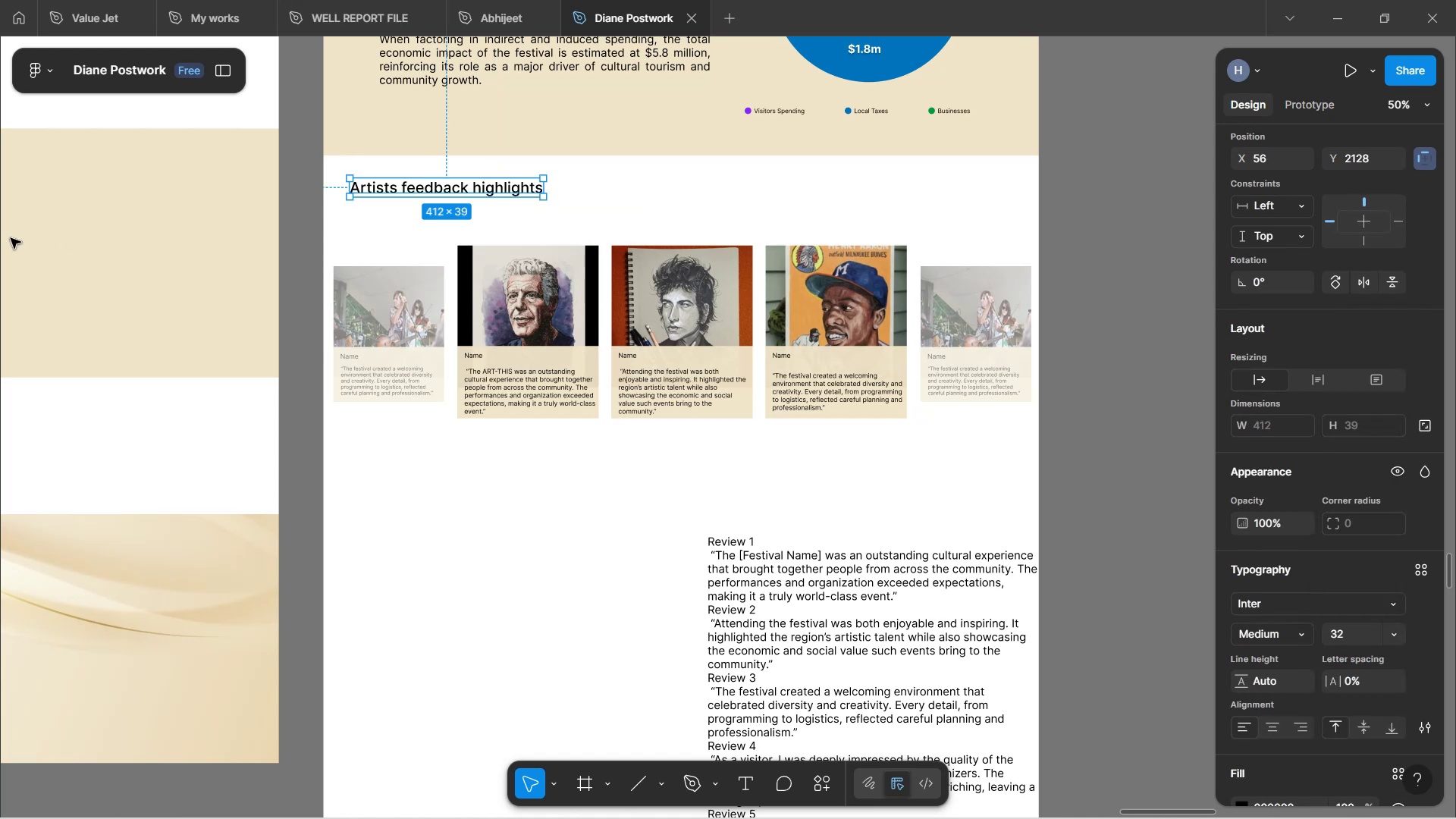 
scroll: coordinate [562, 325], scroll_direction: up, amount: 8.0
 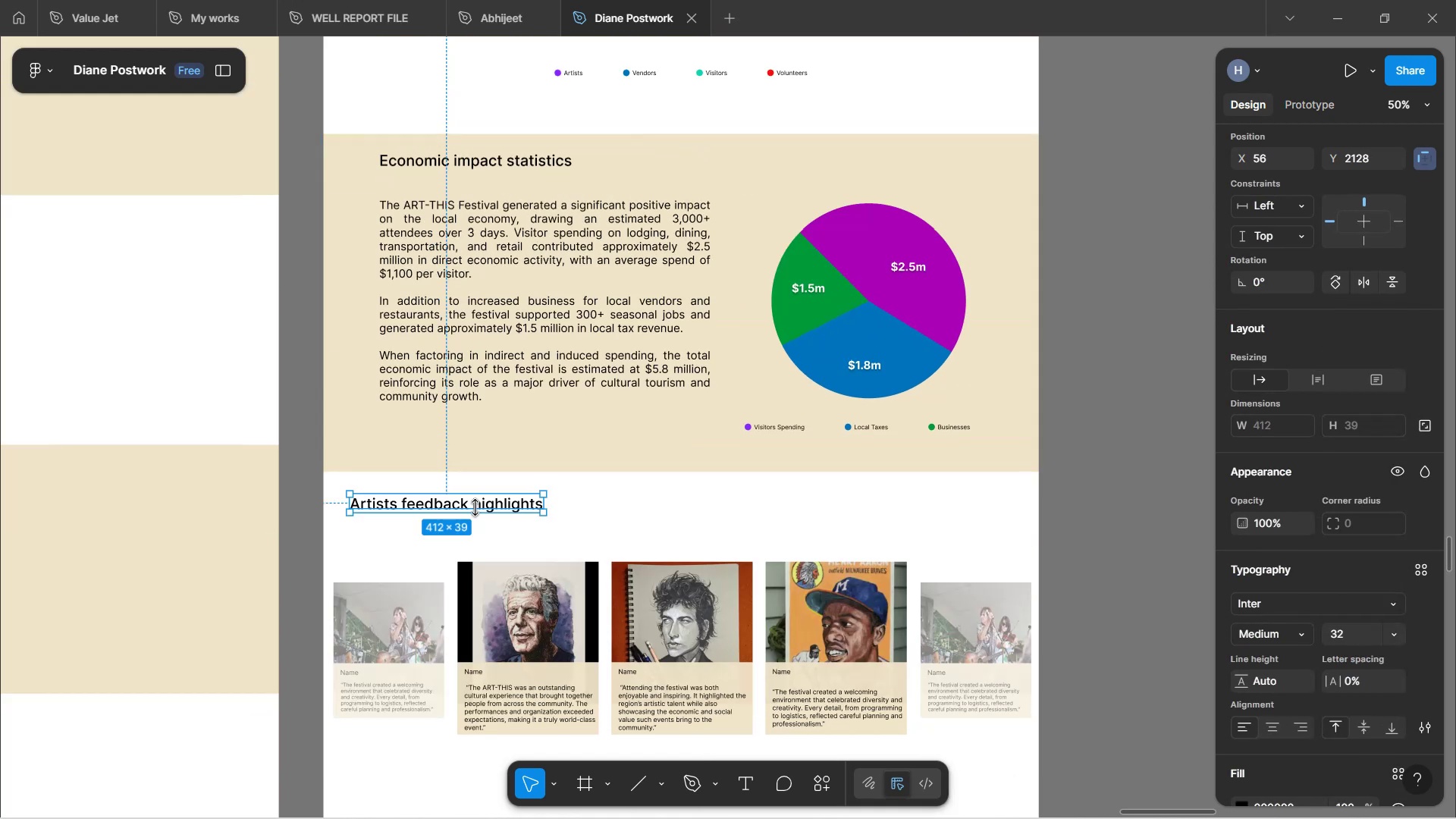 
left_click_drag(start_coordinate=[475, 507], to_coordinate=[504, 500])
 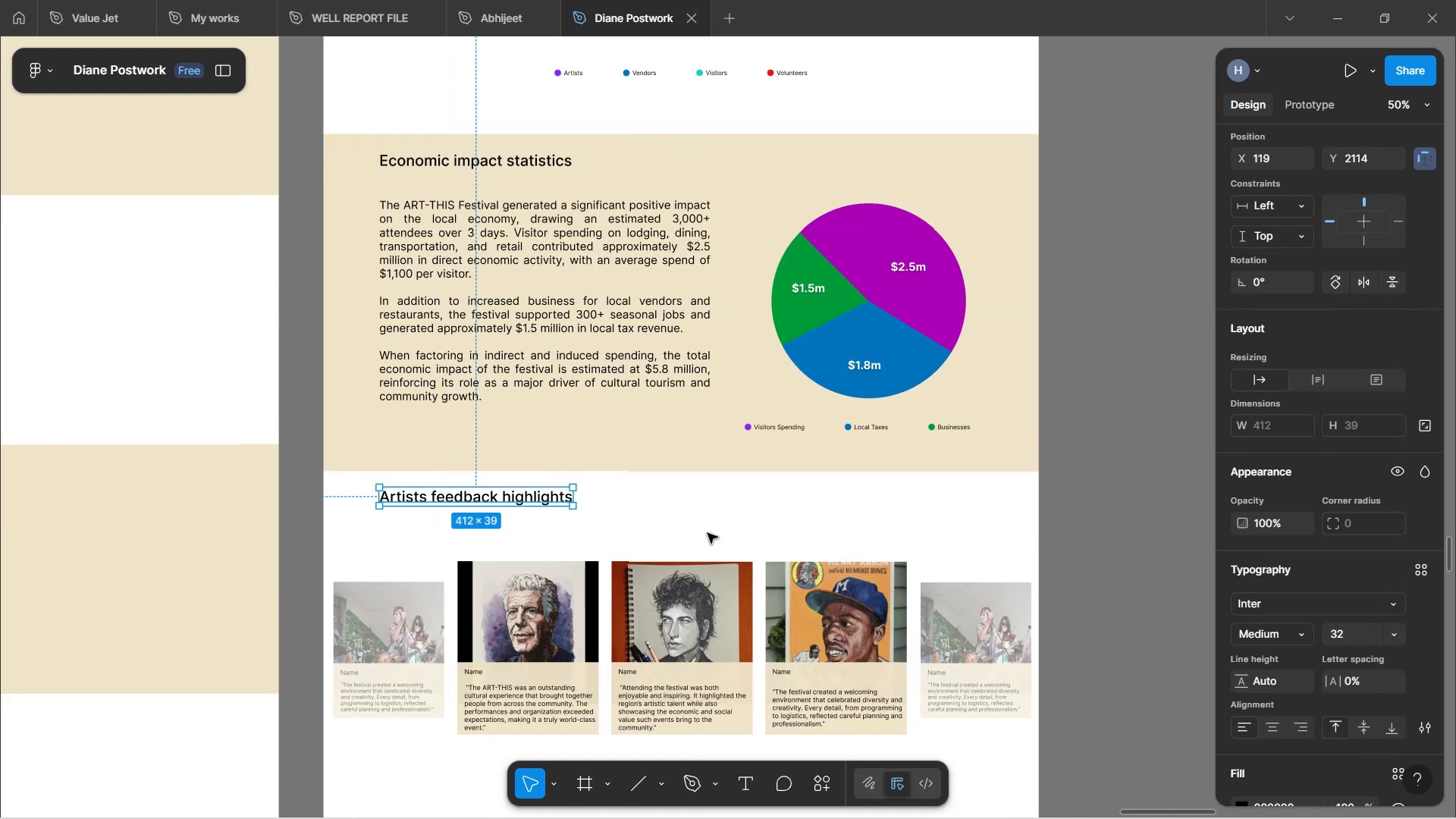 
left_click([708, 534])
 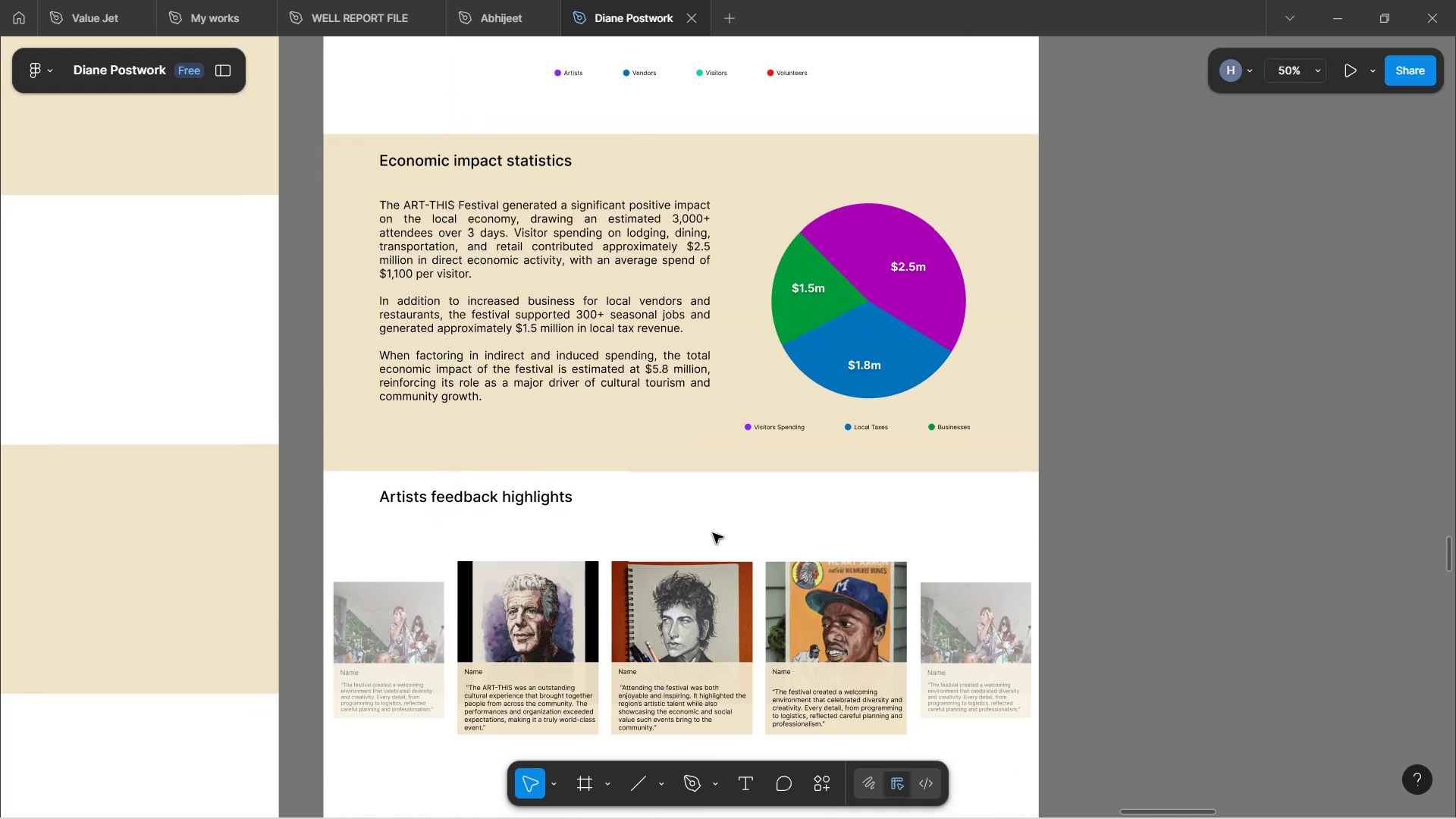 
scroll: coordinate [711, 505], scroll_direction: down, amount: 1.0
 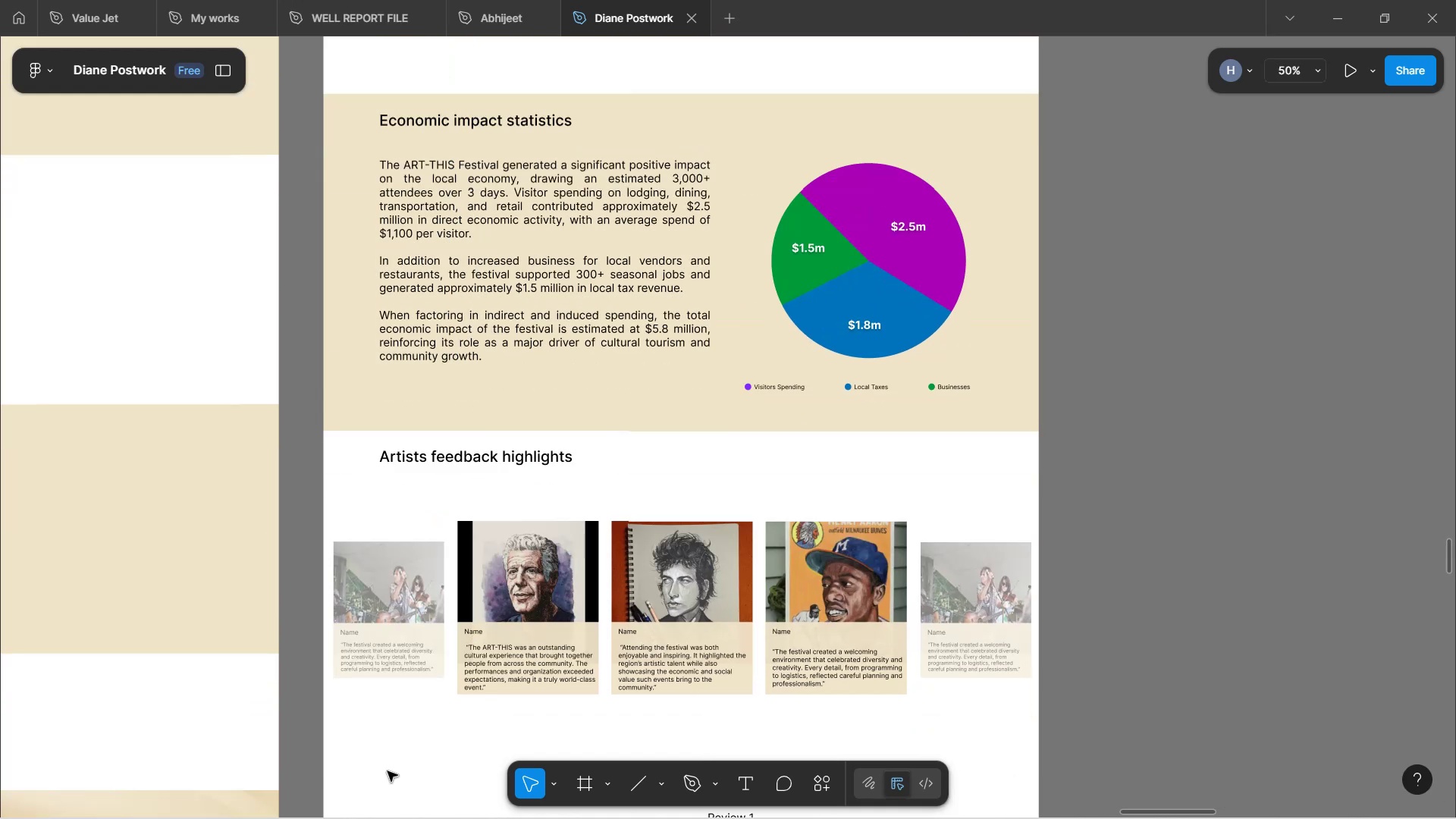 
left_click_drag(start_coordinate=[388, 761], to_coordinate=[943, 605])
 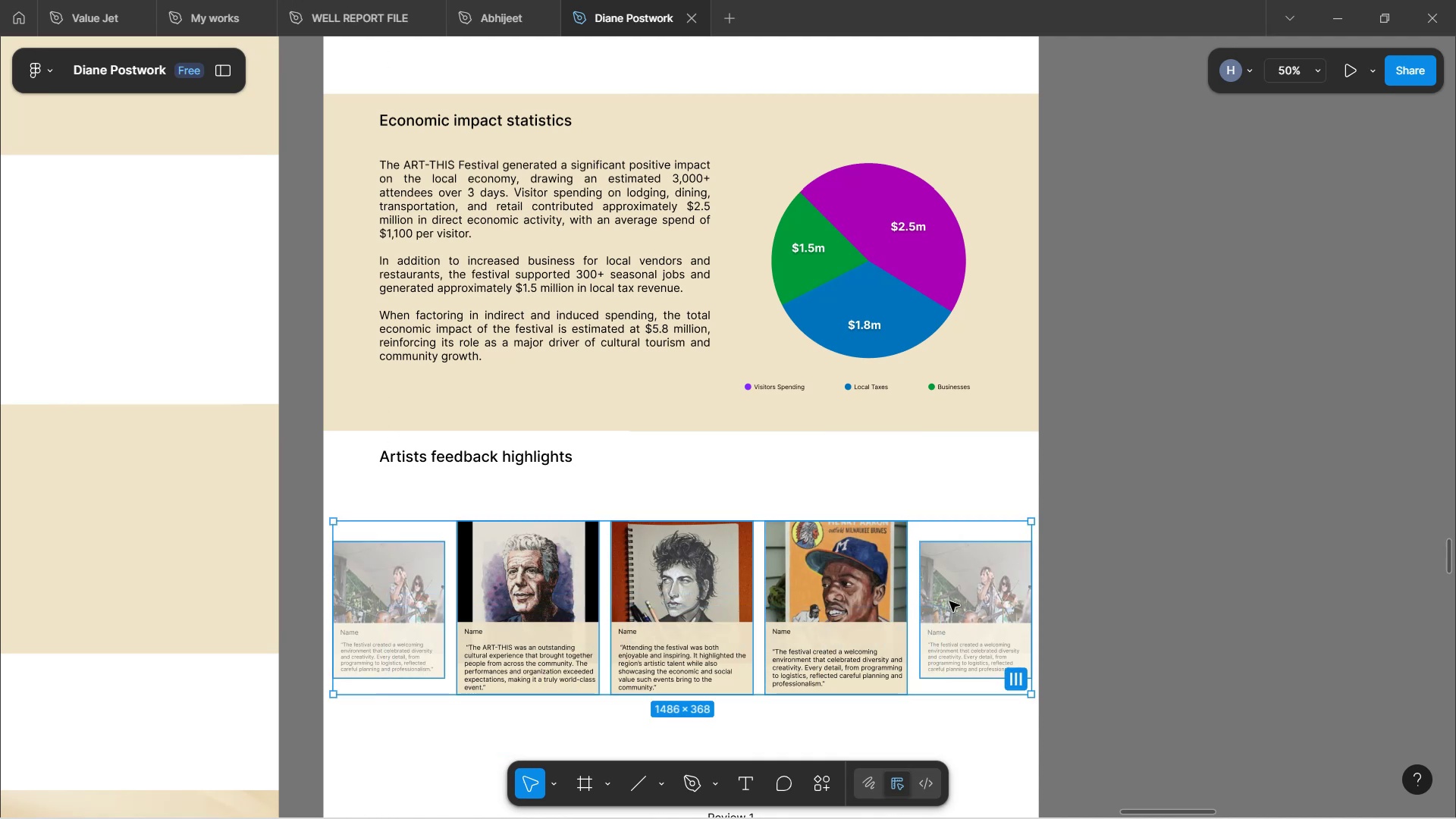 
key(Control+G)
 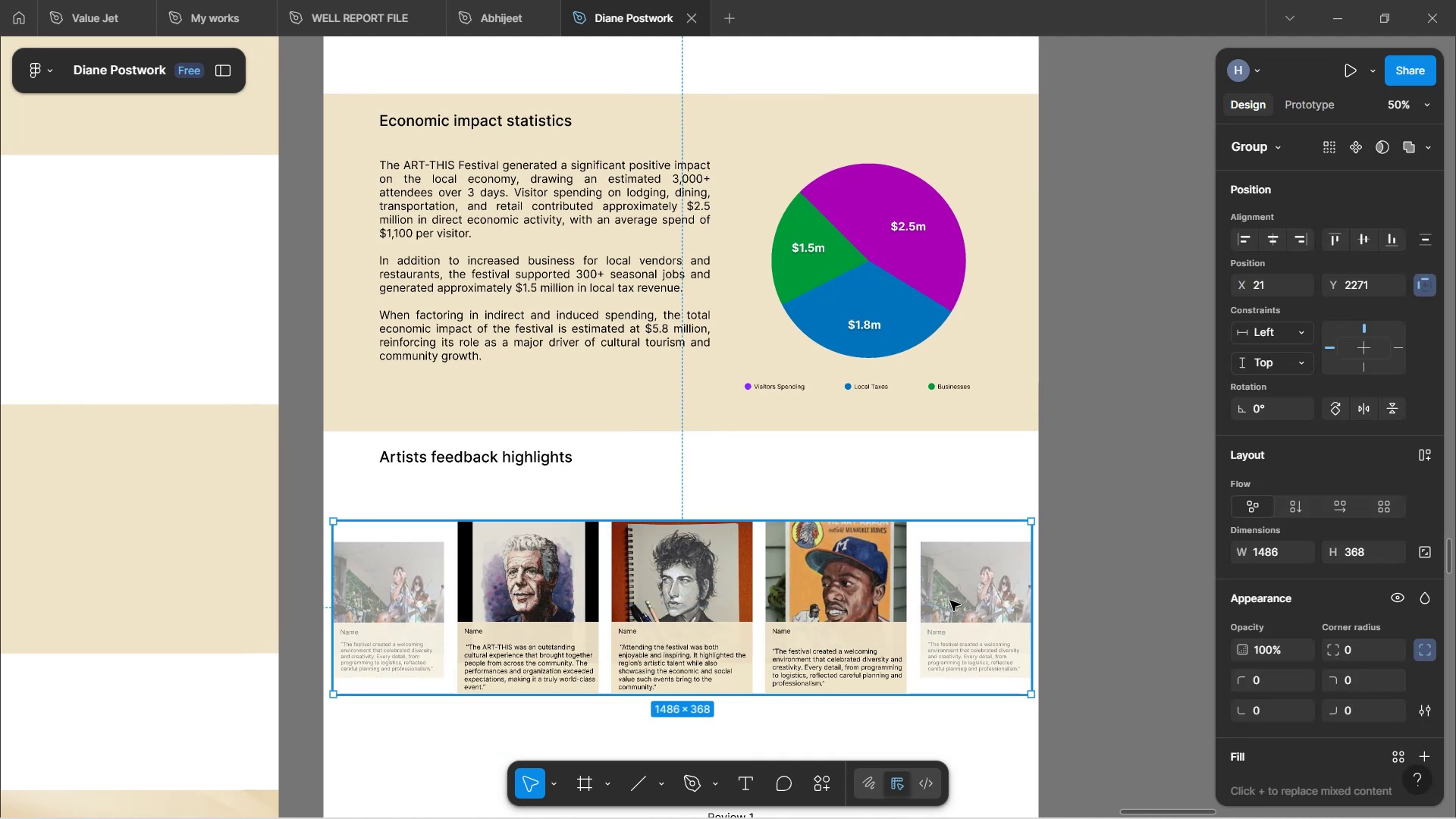 
hold_key(key=ArrowUp, duration=1.06)
 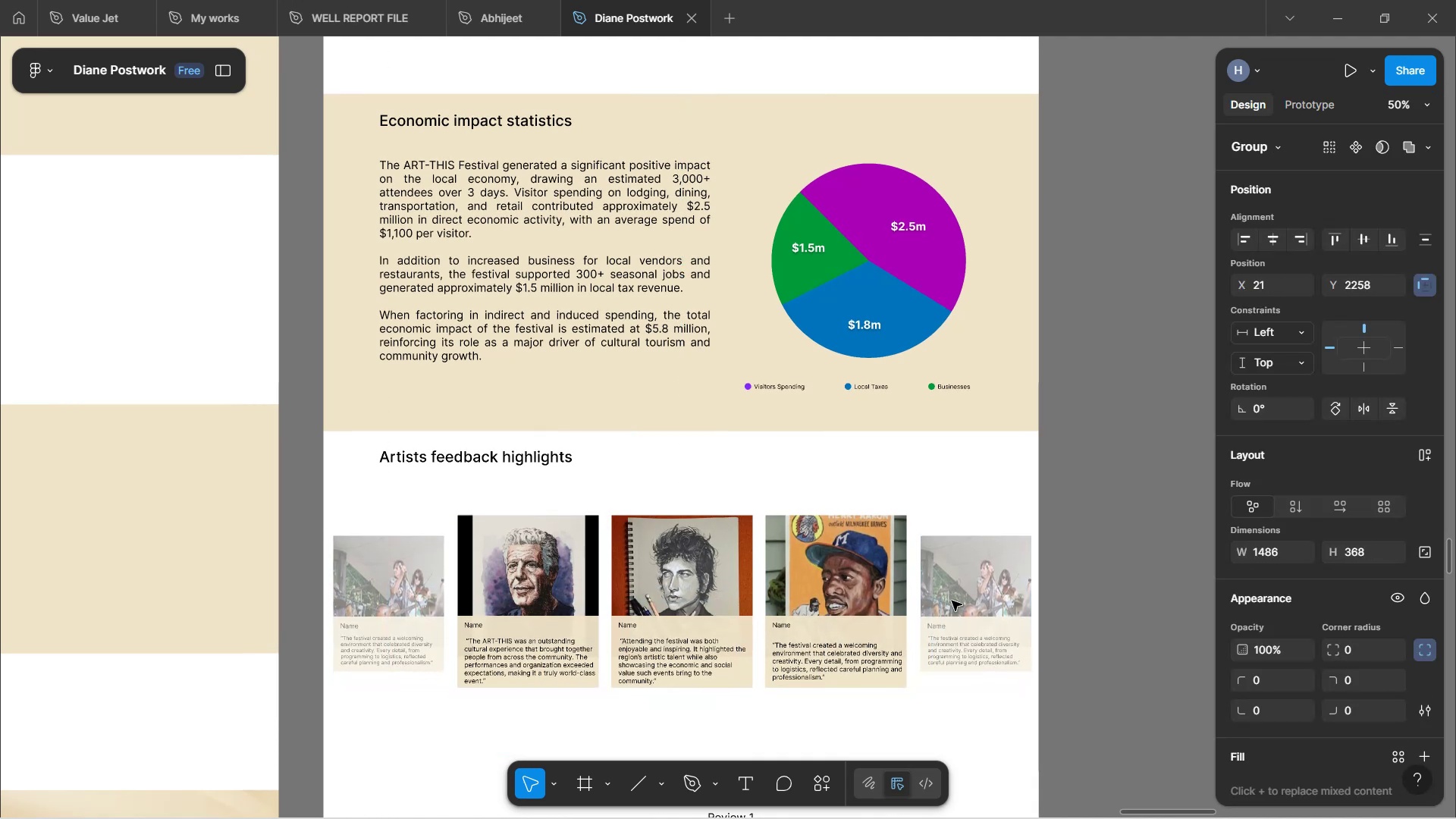 
hold_key(key=ArrowUp, duration=0.57)
 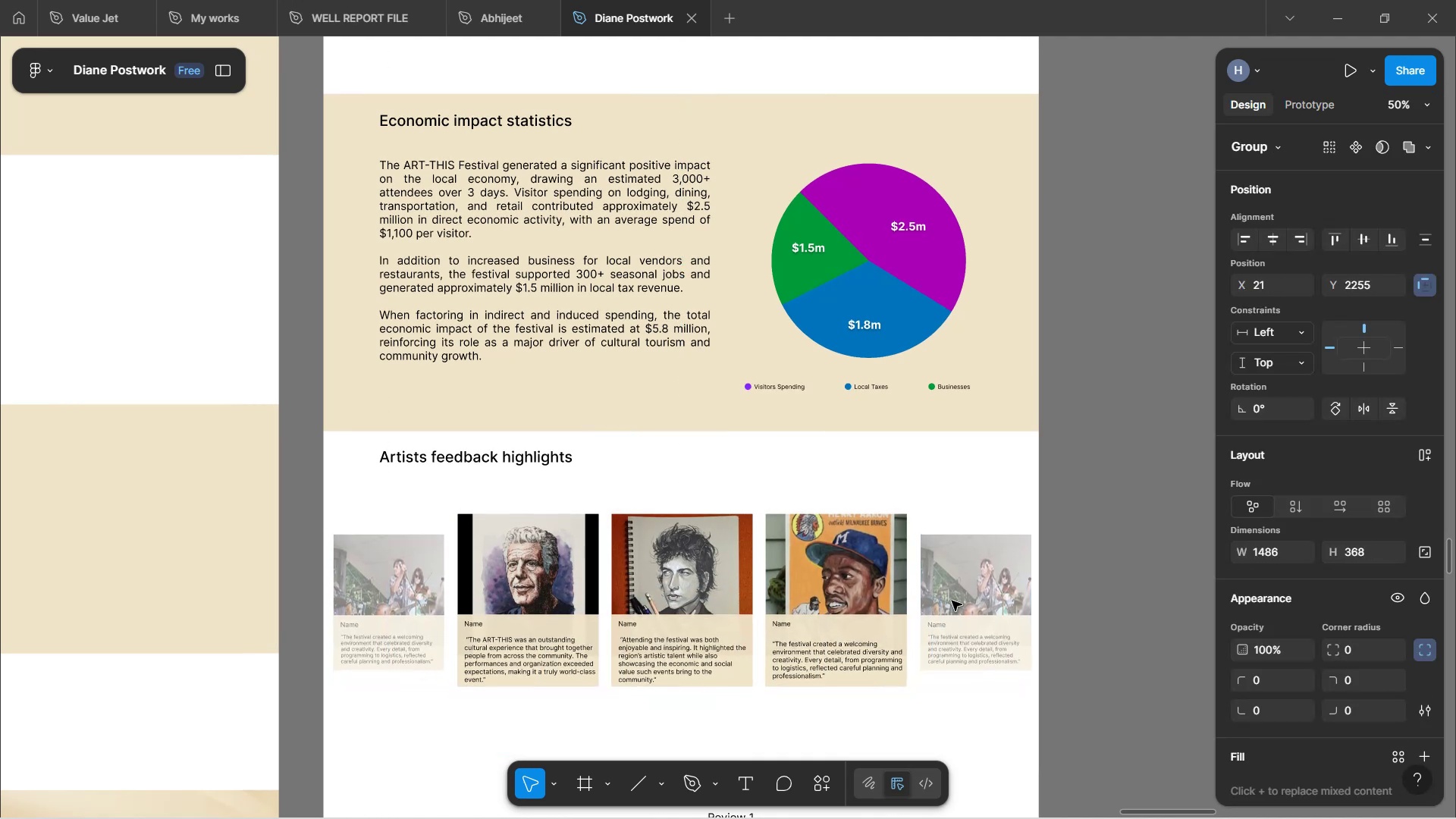 
key(ArrowUp)
 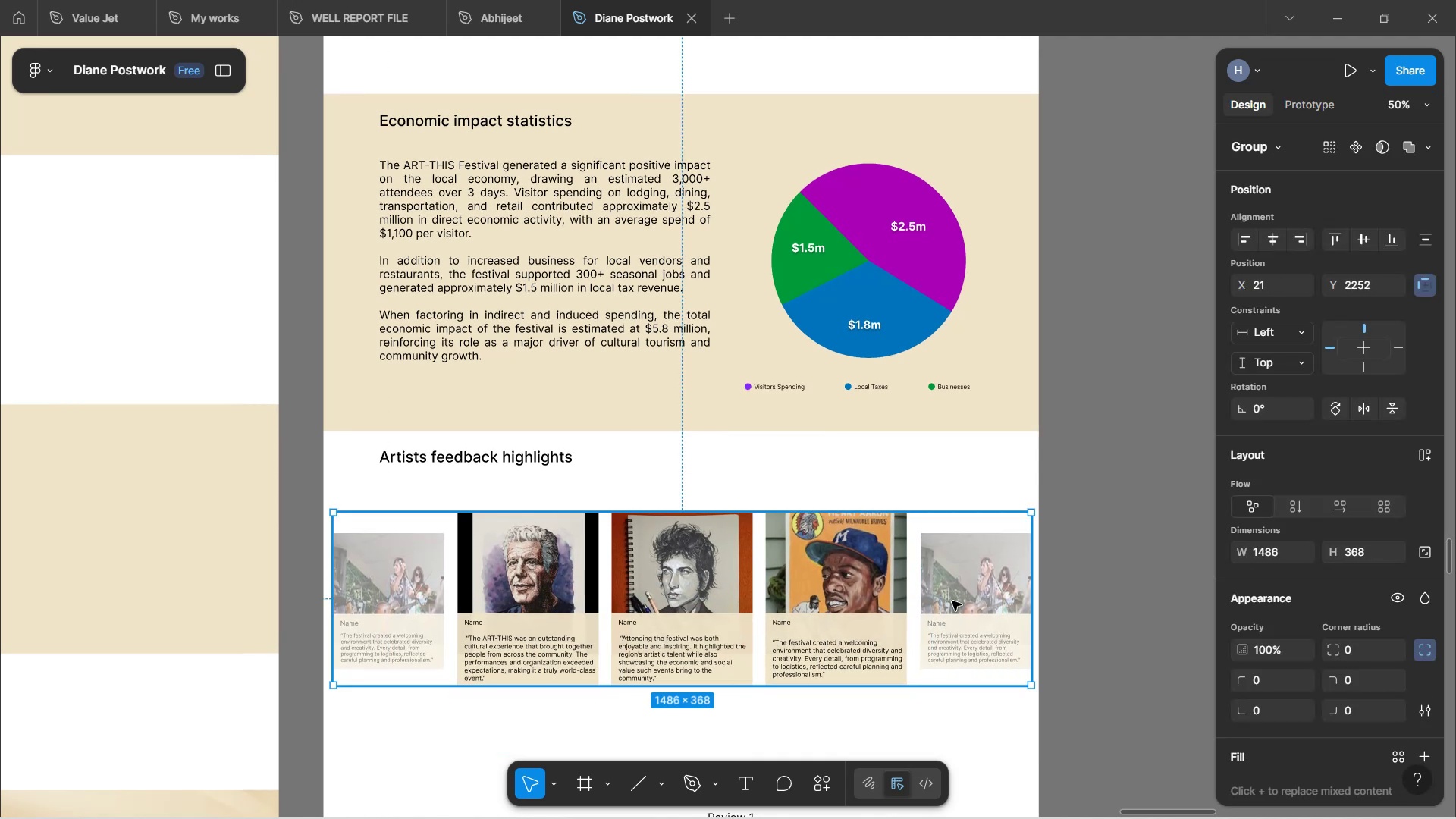 
left_click([1074, 486])
 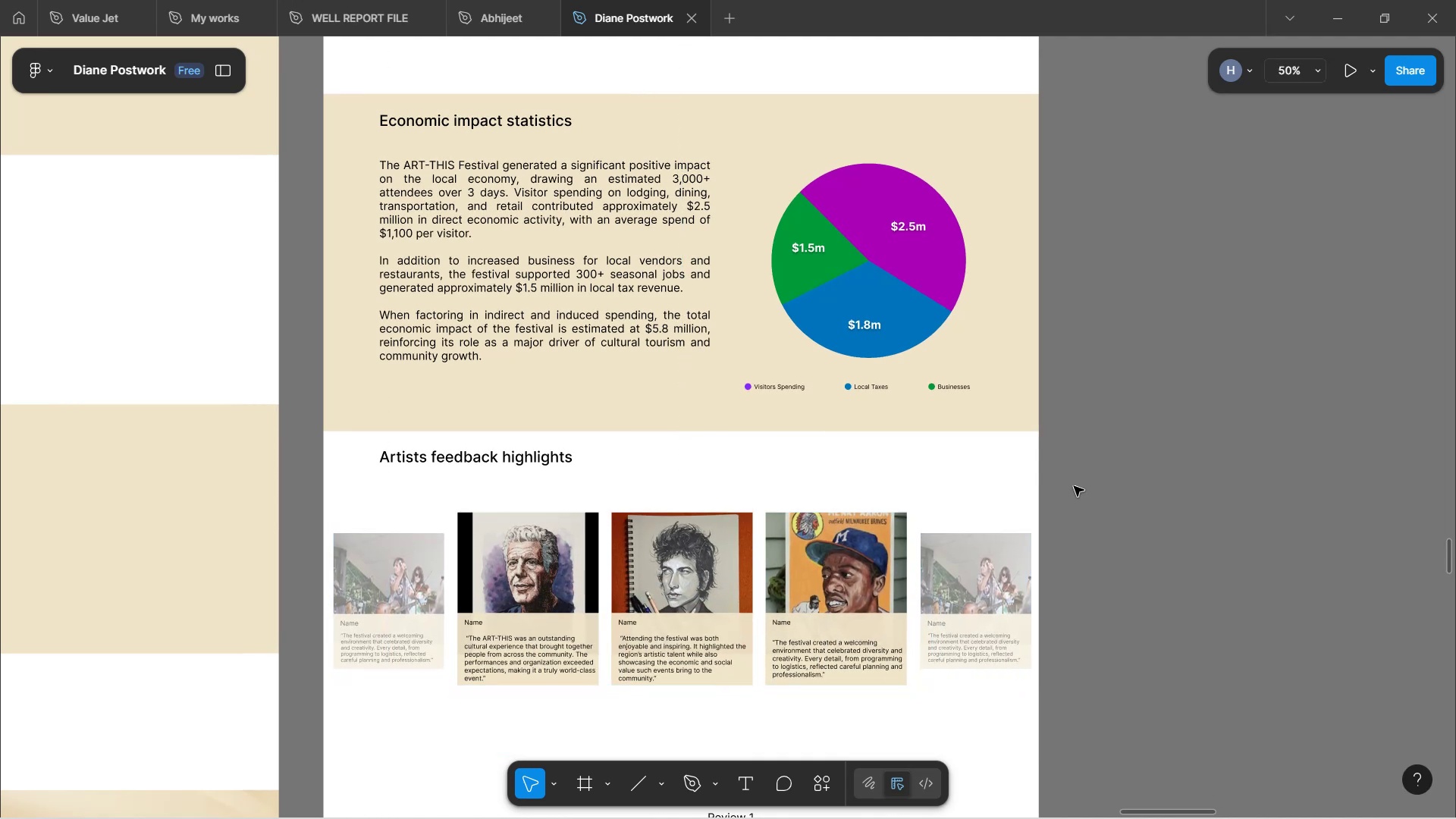 
scroll: coordinate [744, 610], scroll_direction: down, amount: 14.0
 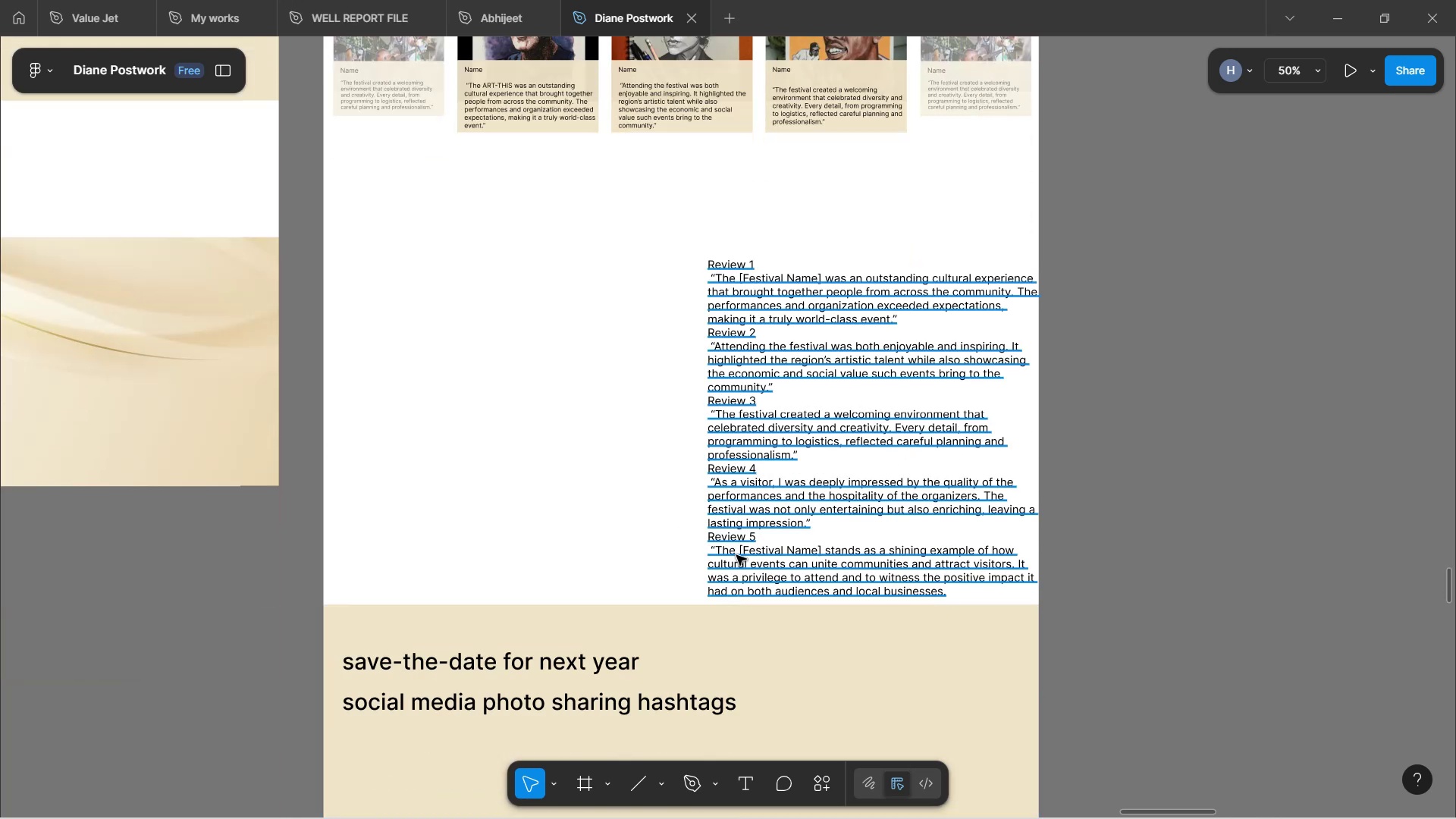 
scroll: coordinate [736, 554], scroll_direction: up, amount: 4.0
 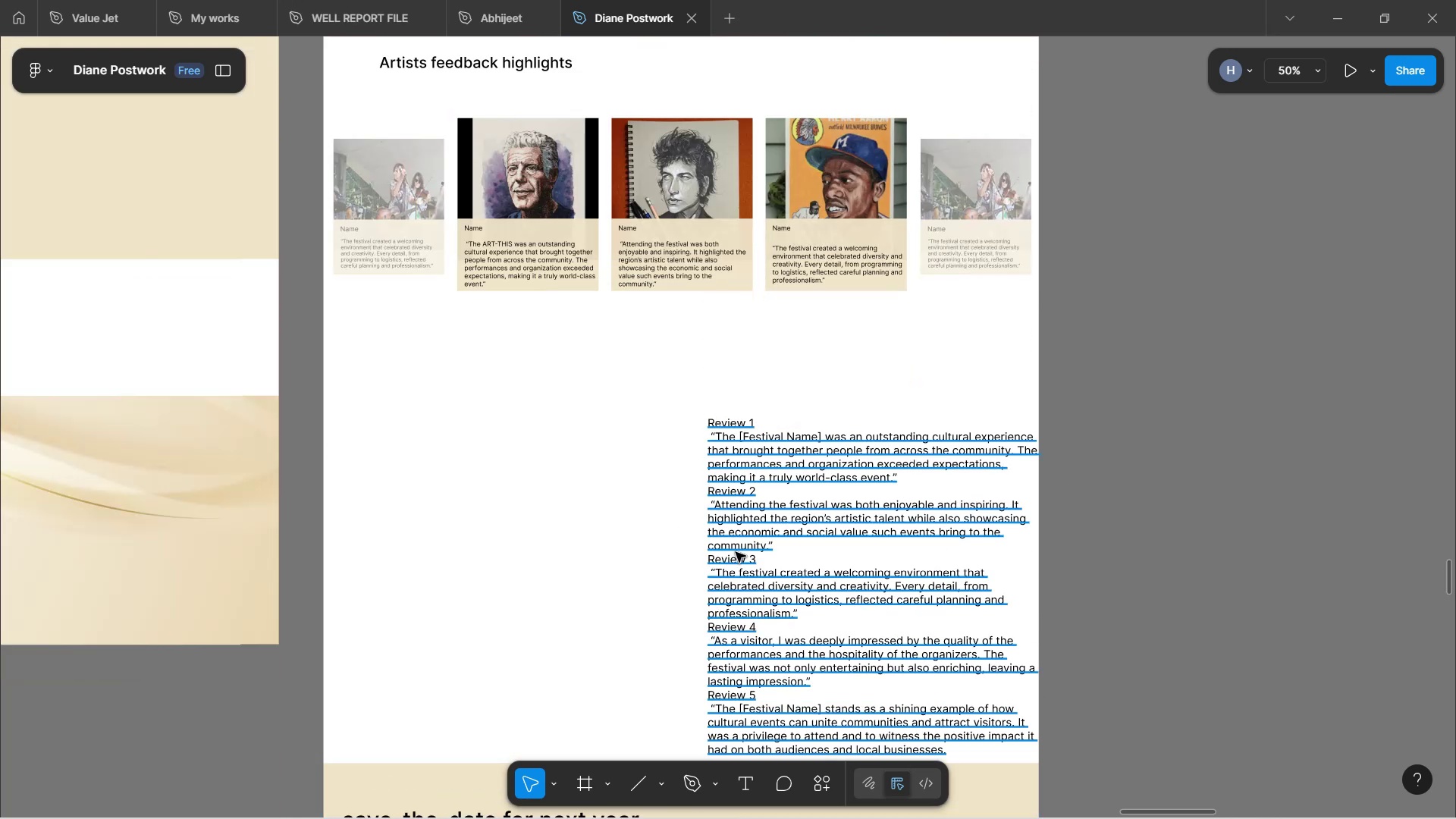 
scroll: coordinate [749, 581], scroll_direction: down, amount: 4.0
 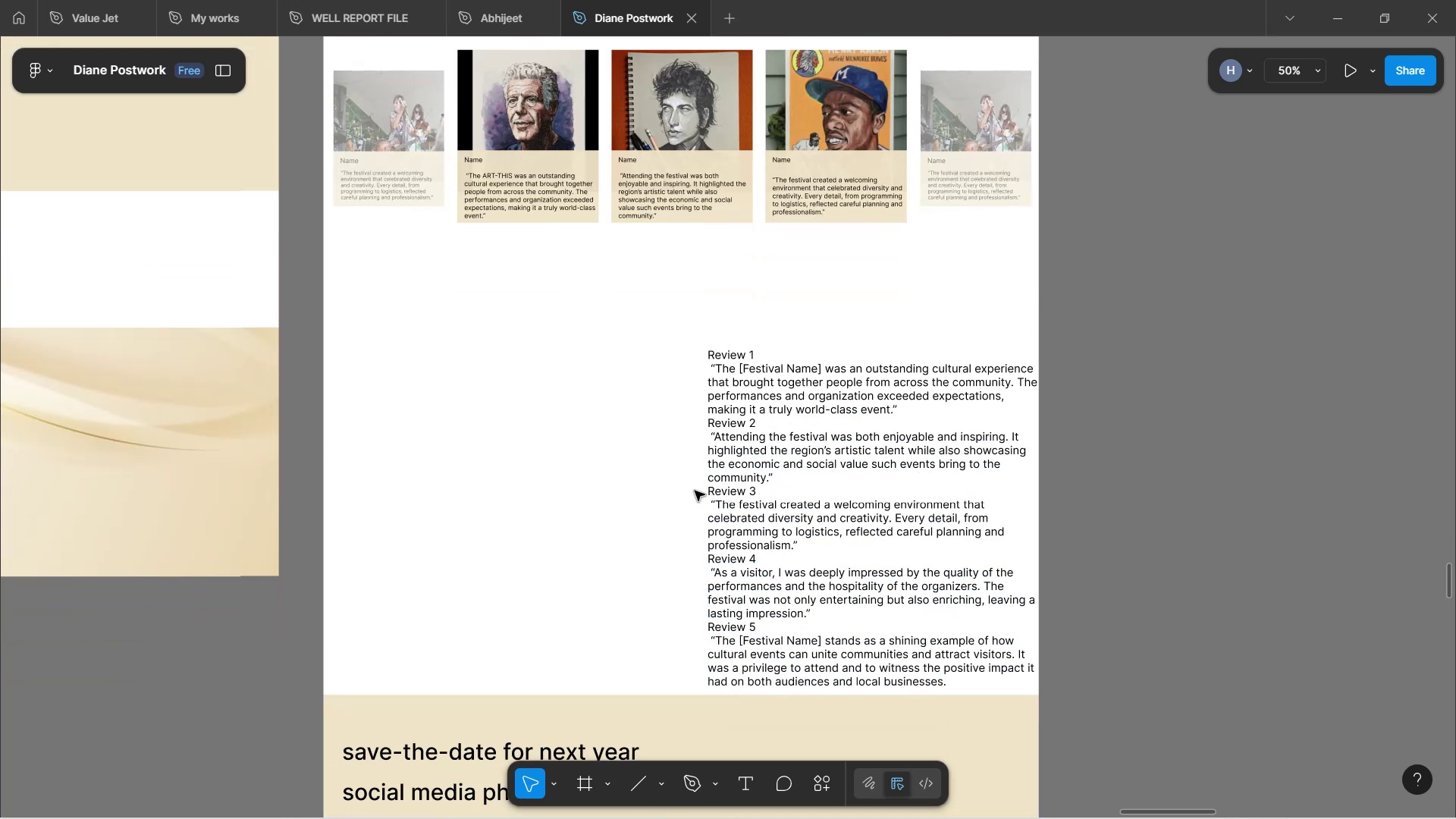 
left_click([755, 558])
 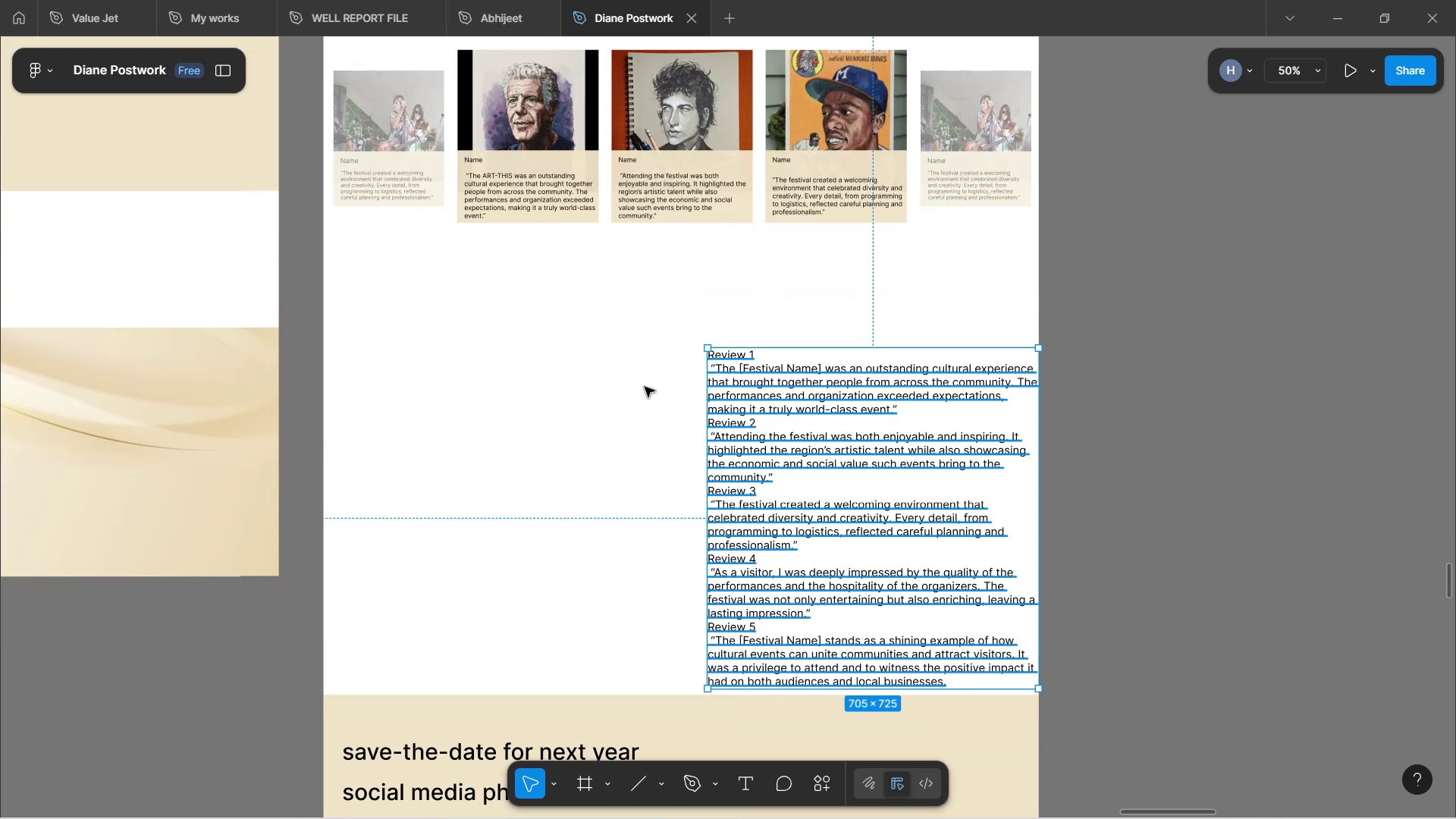 
scroll: coordinate [636, 380], scroll_direction: up, amount: 3.0
 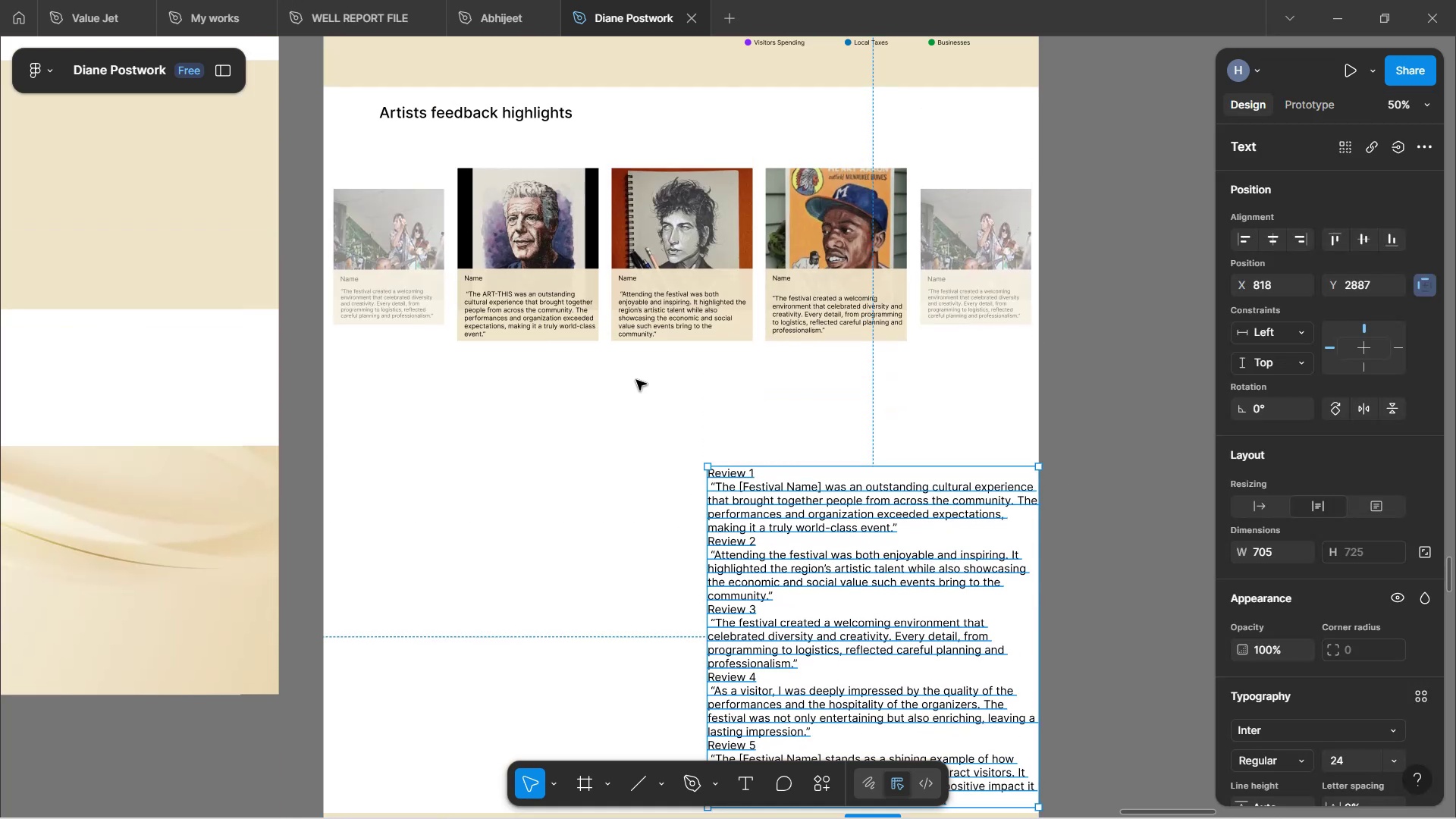 
scroll: coordinate [635, 383], scroll_direction: down, amount: 4.0
 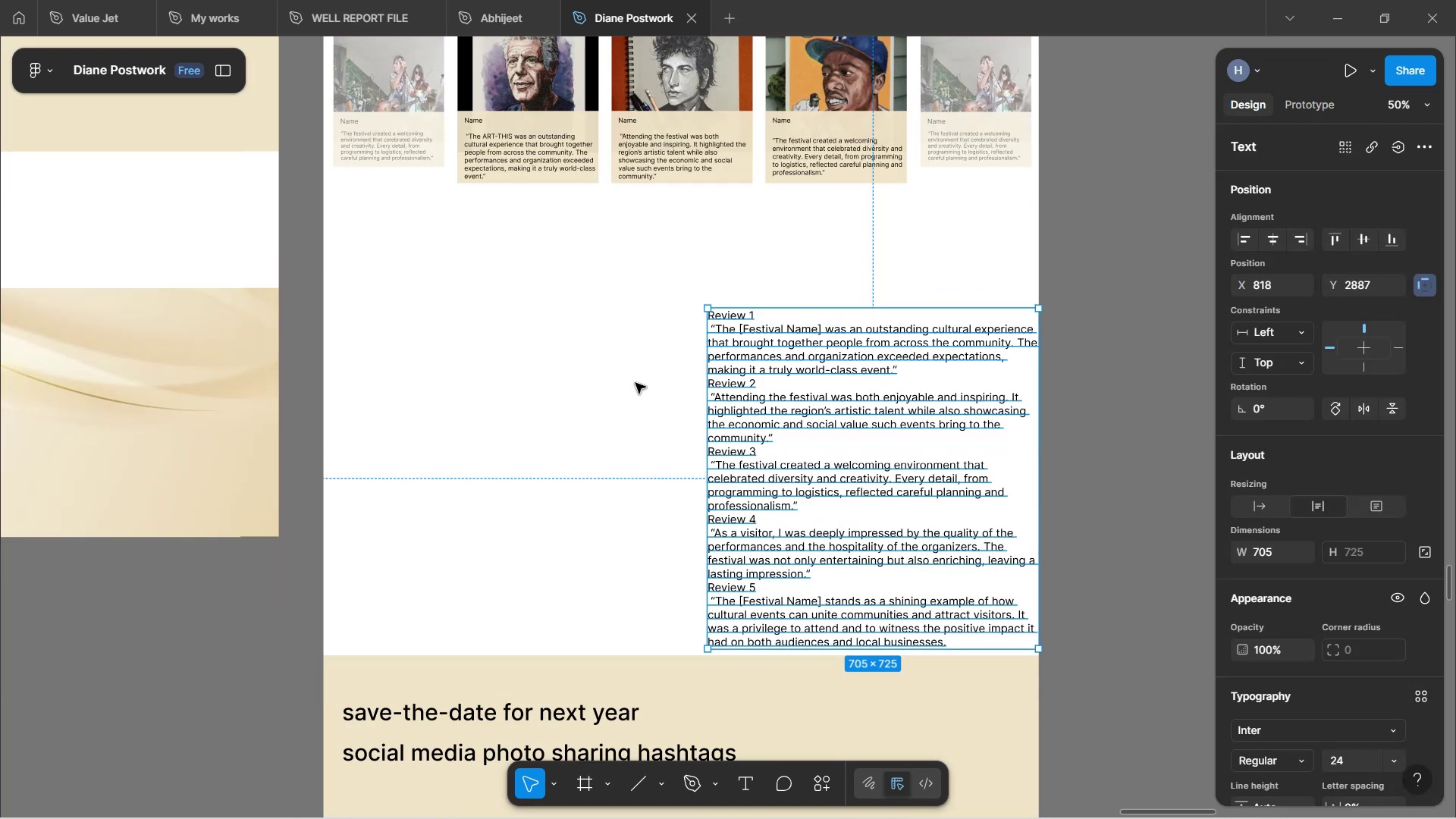 
scroll: coordinate [635, 383], scroll_direction: up, amount: 6.0
 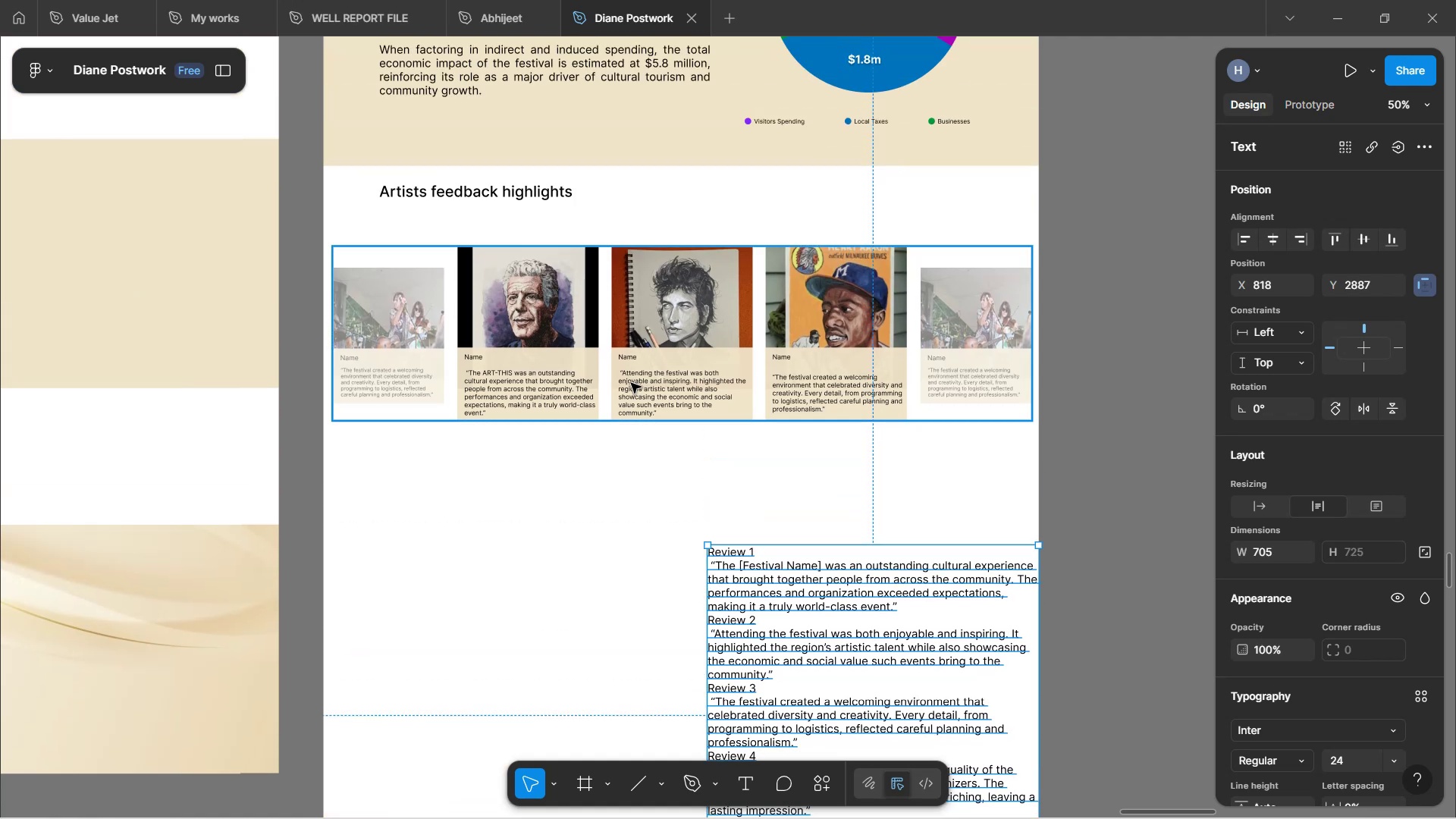 
hold_key(key=ControlLeft, duration=1.57)
scroll: coordinate [607, 375], scroll_direction: up, amount: 5.0
 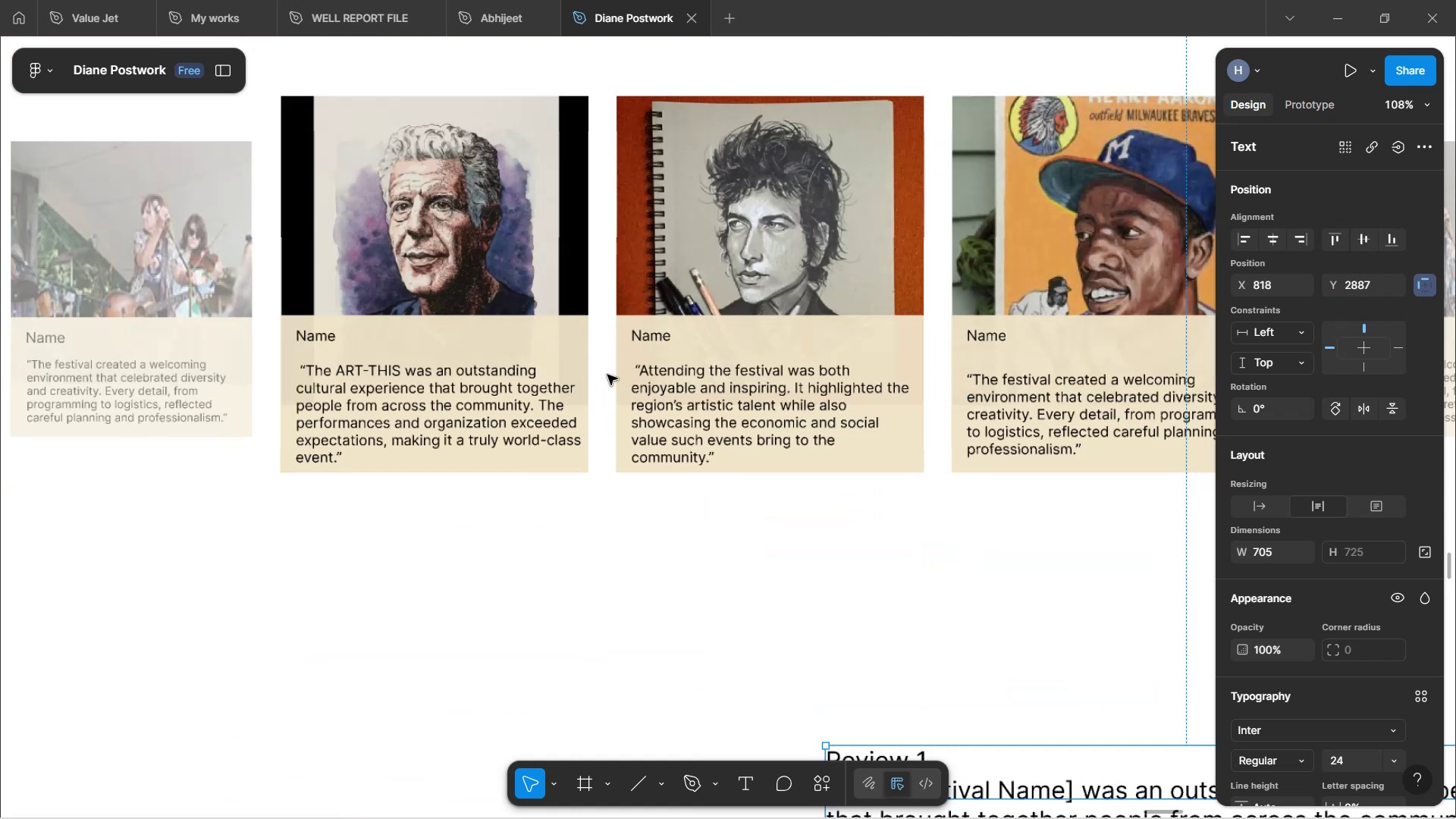 
hold_key(key=ControlLeft, duration=0.88)
 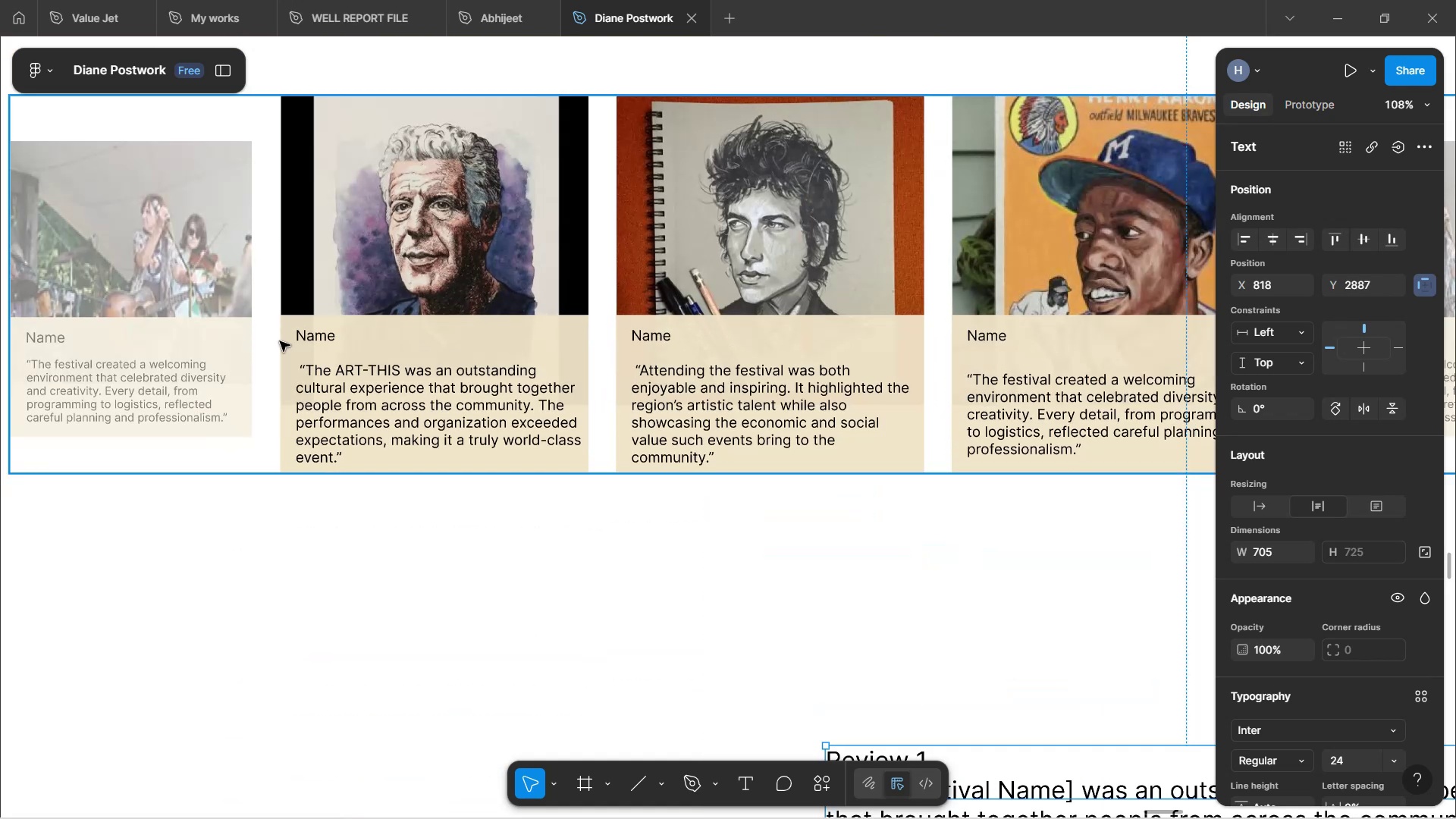 
double_click([315, 339])
 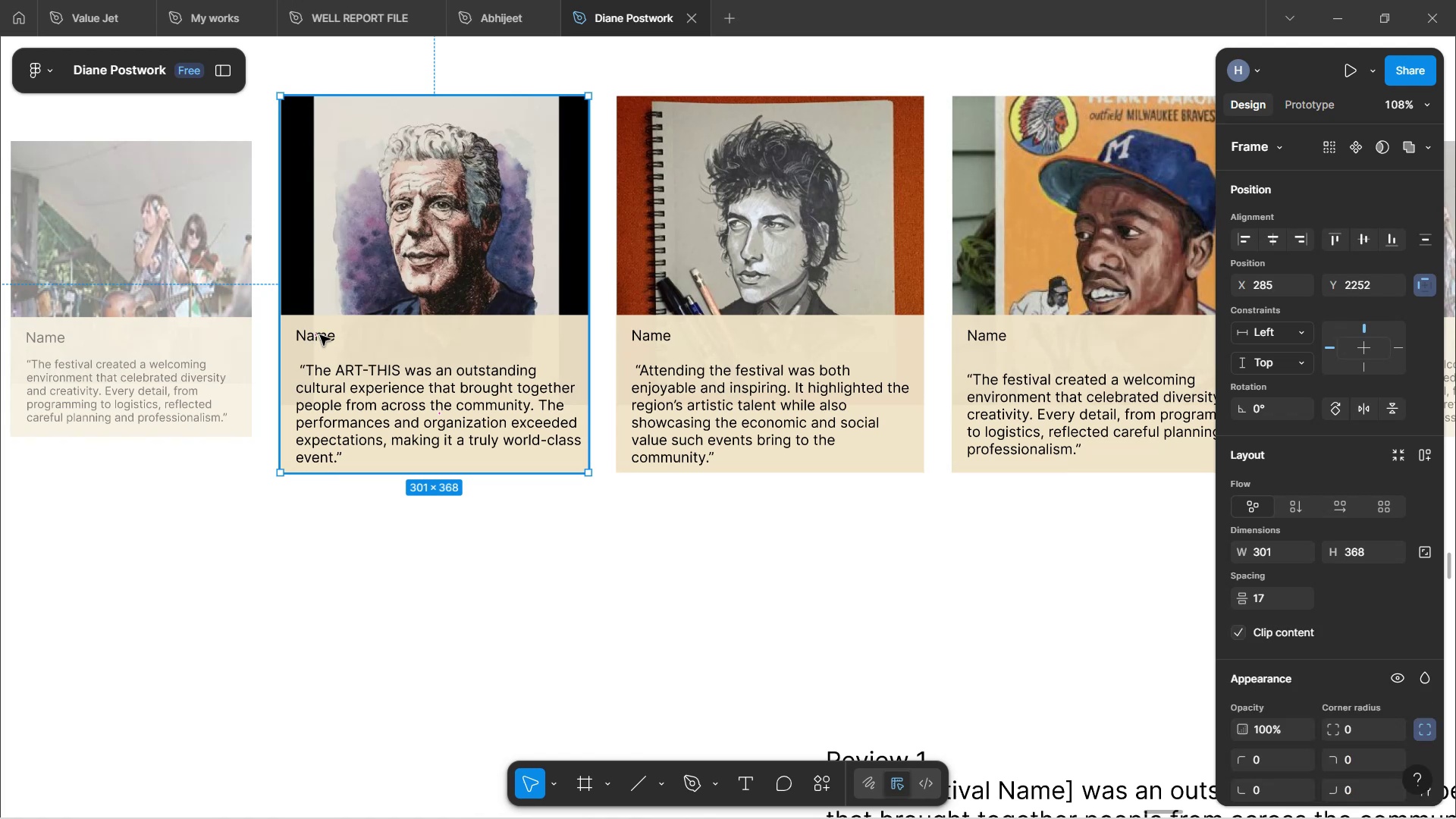 
left_click([322, 335])
 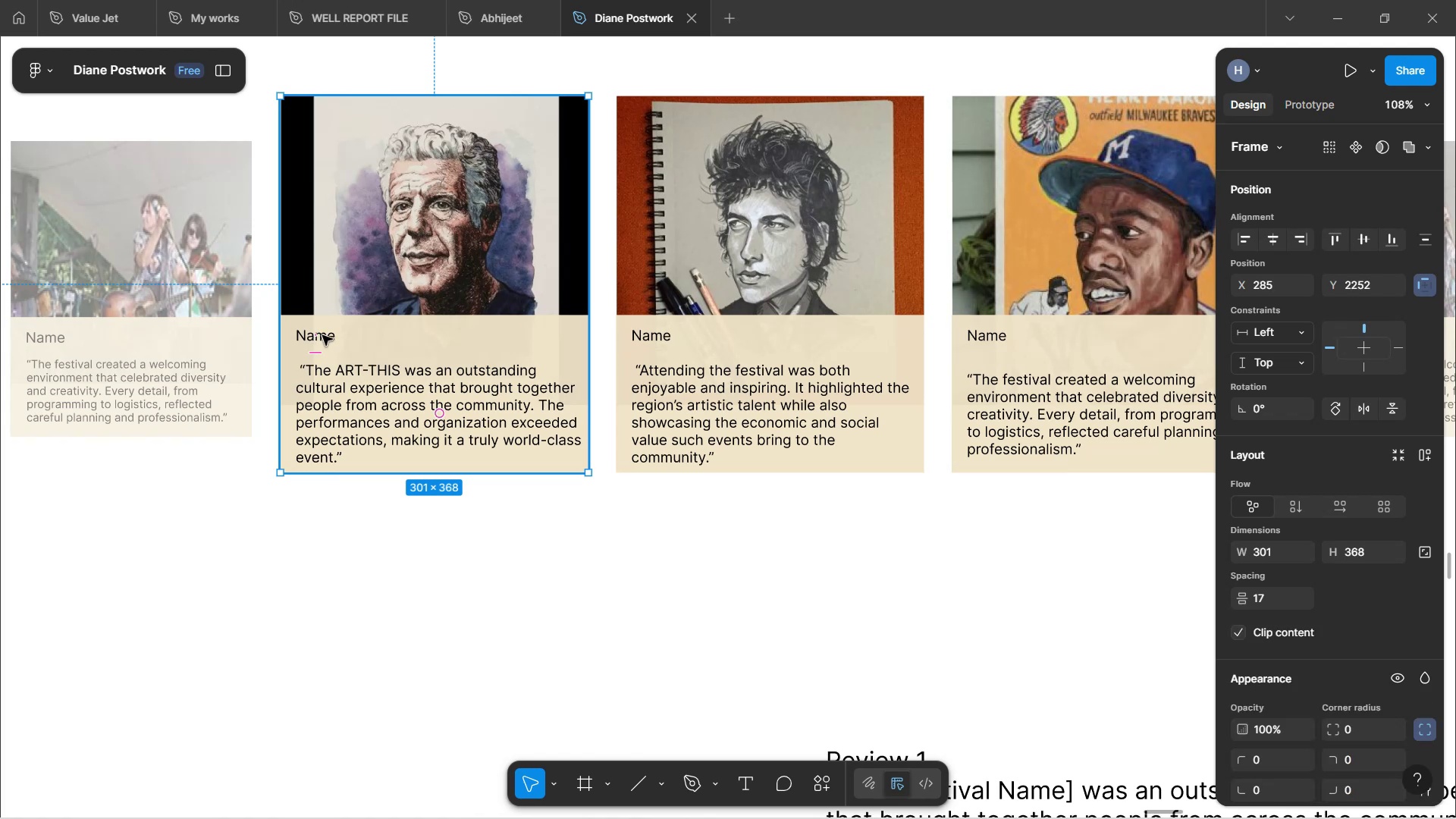 
left_click([425, 562])
 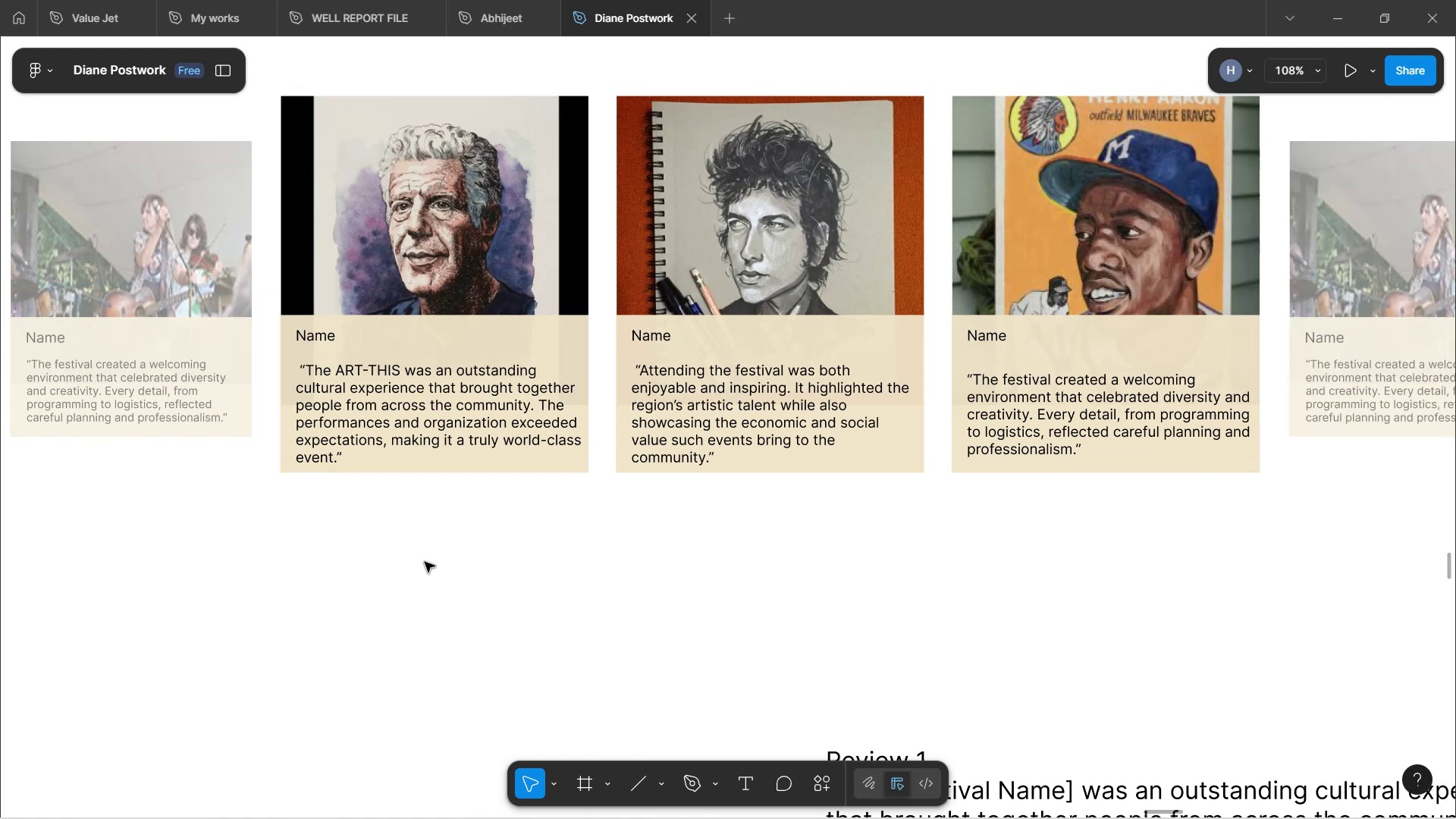 
hold_key(key=ControlLeft, duration=1.17)
scroll: coordinate [425, 563], scroll_direction: down, amount: 7.0
 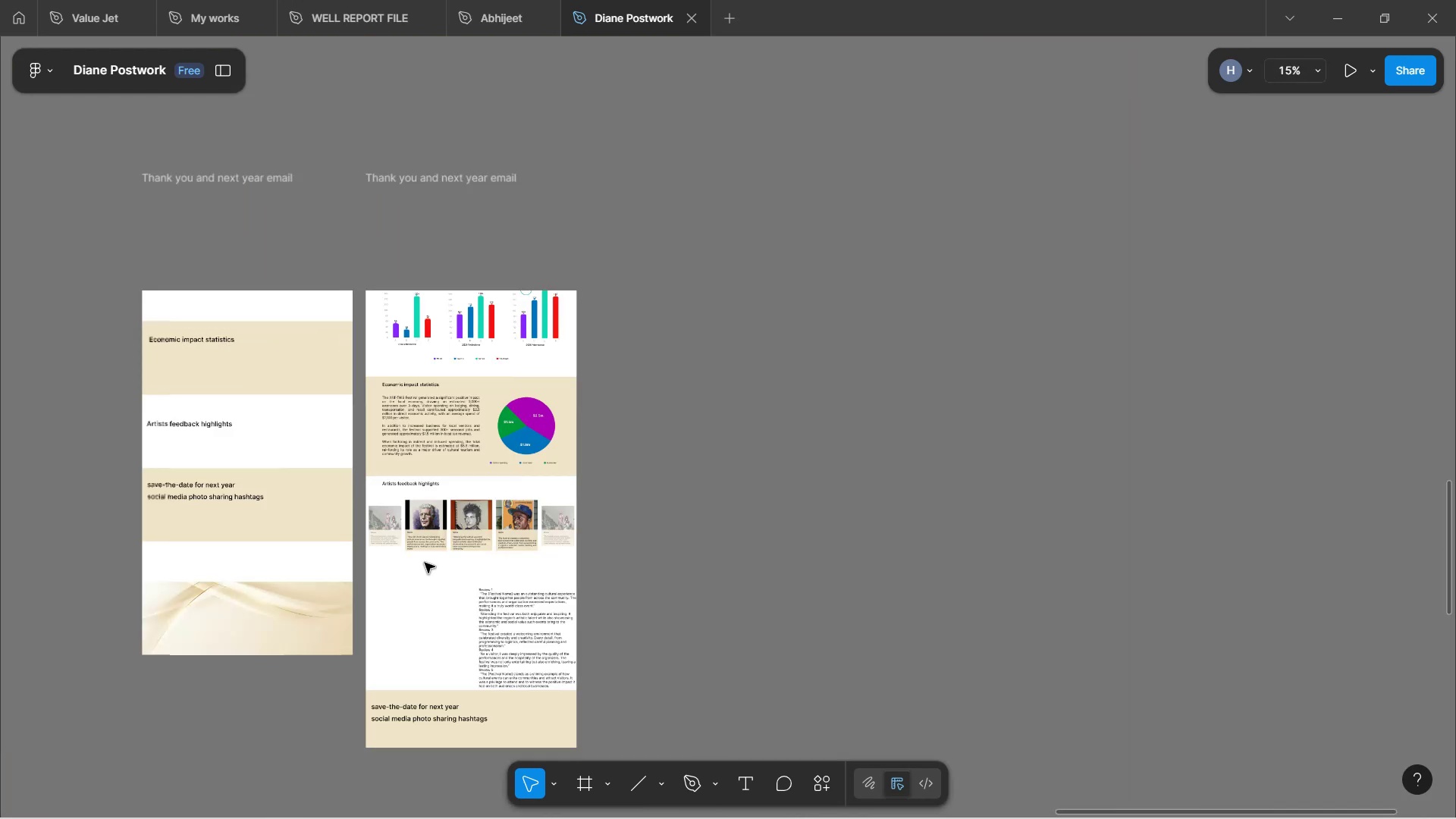 
hold_key(key=ControlLeft, duration=1.08)
 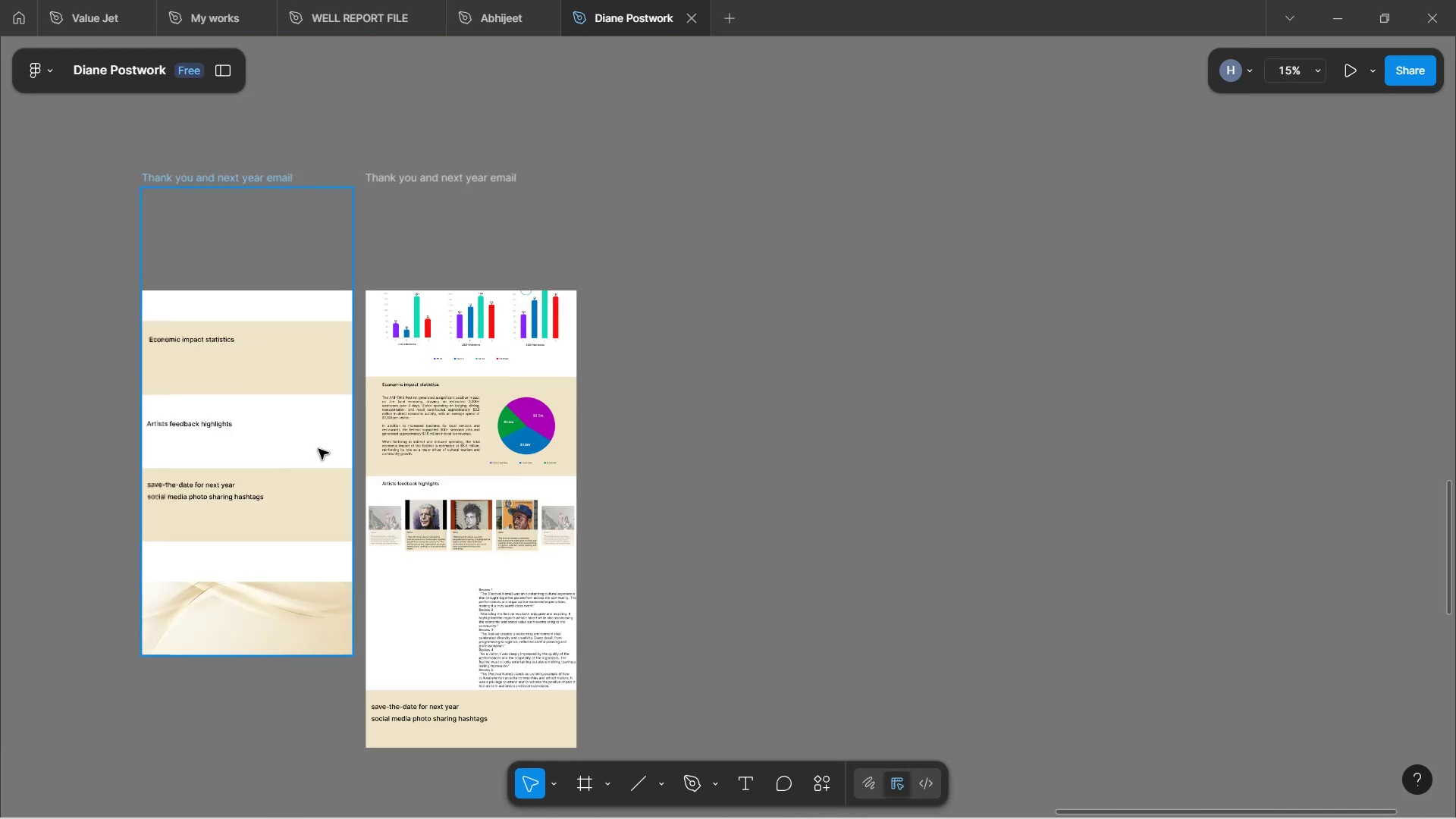 
hold_key(key=ShiftLeft, duration=1.51)
scroll: coordinate [316, 449], scroll_direction: up, amount: 11.0
 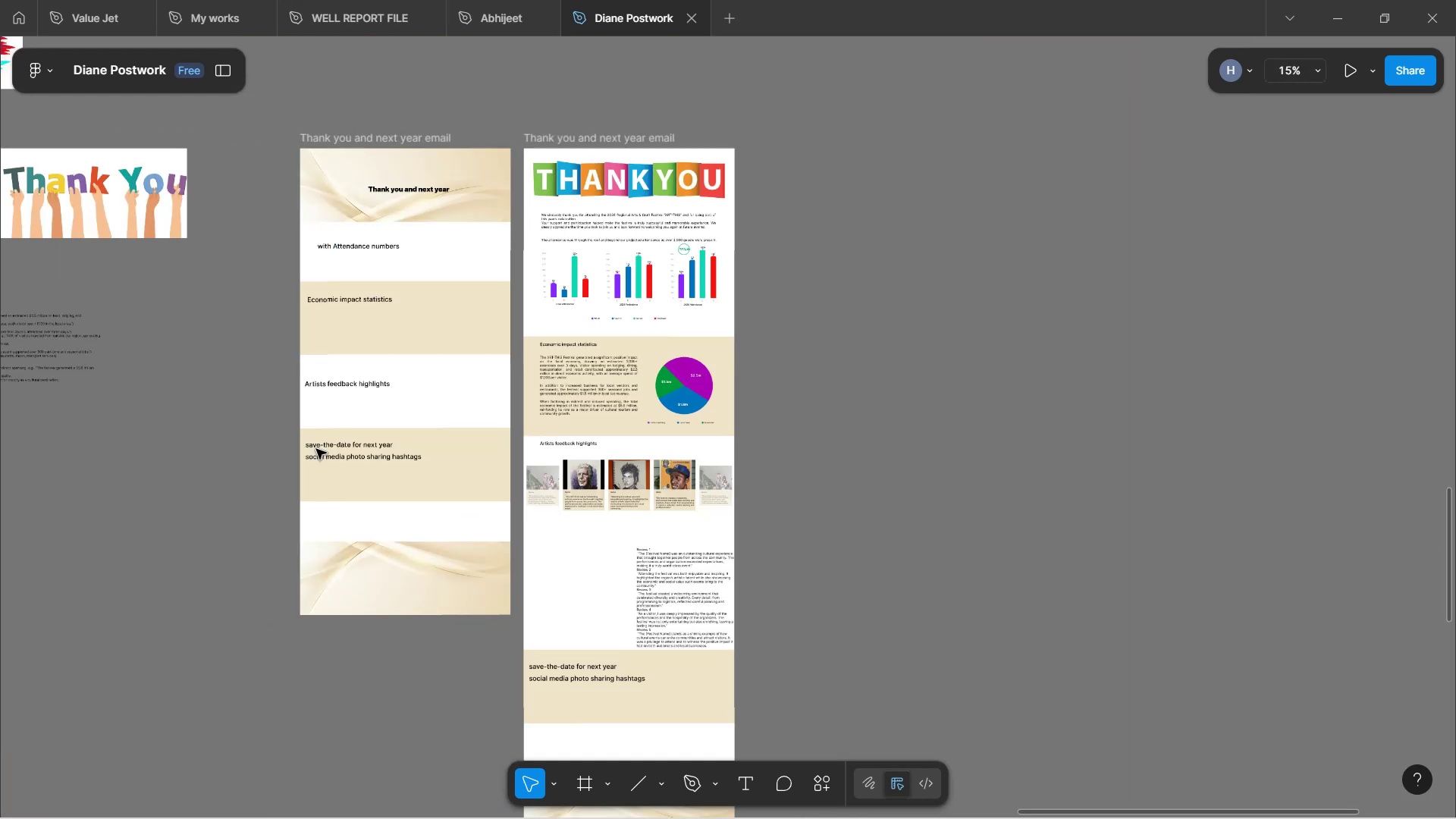 
key(Shift+ShiftLeft)
 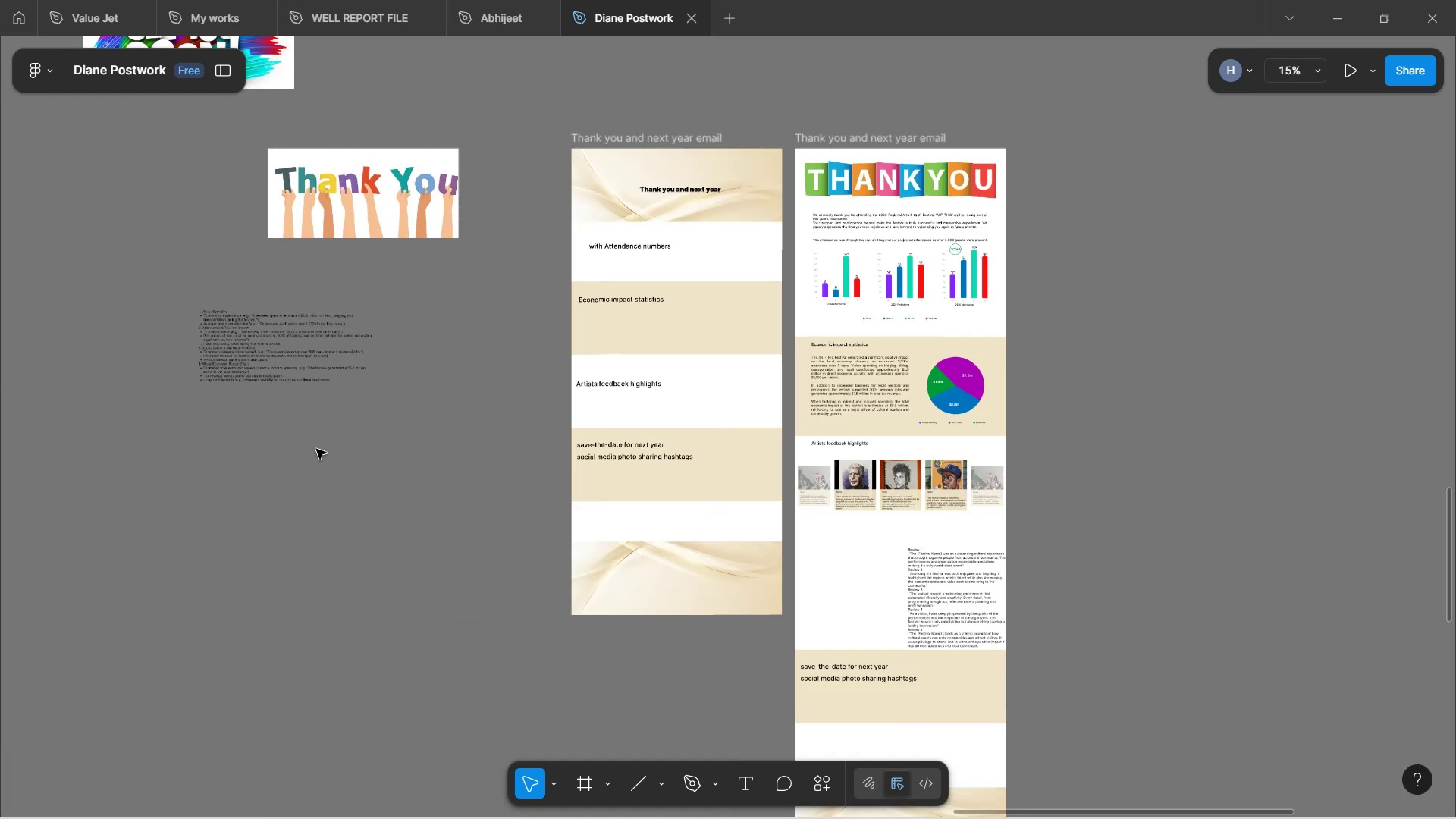 
key(Shift+ShiftLeft)
 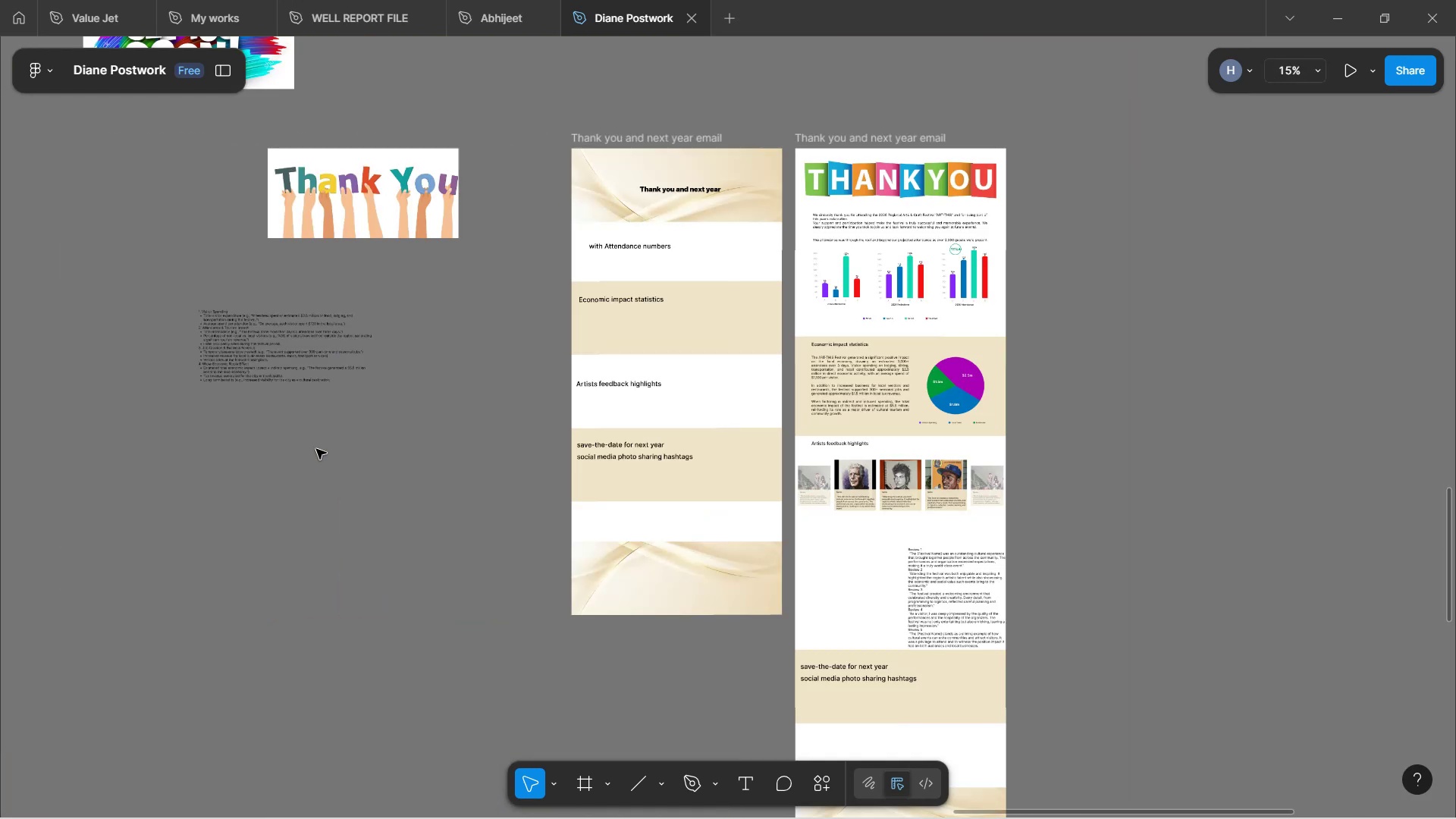 
scroll: coordinate [226, 343], scroll_direction: up, amount: 31.0
 